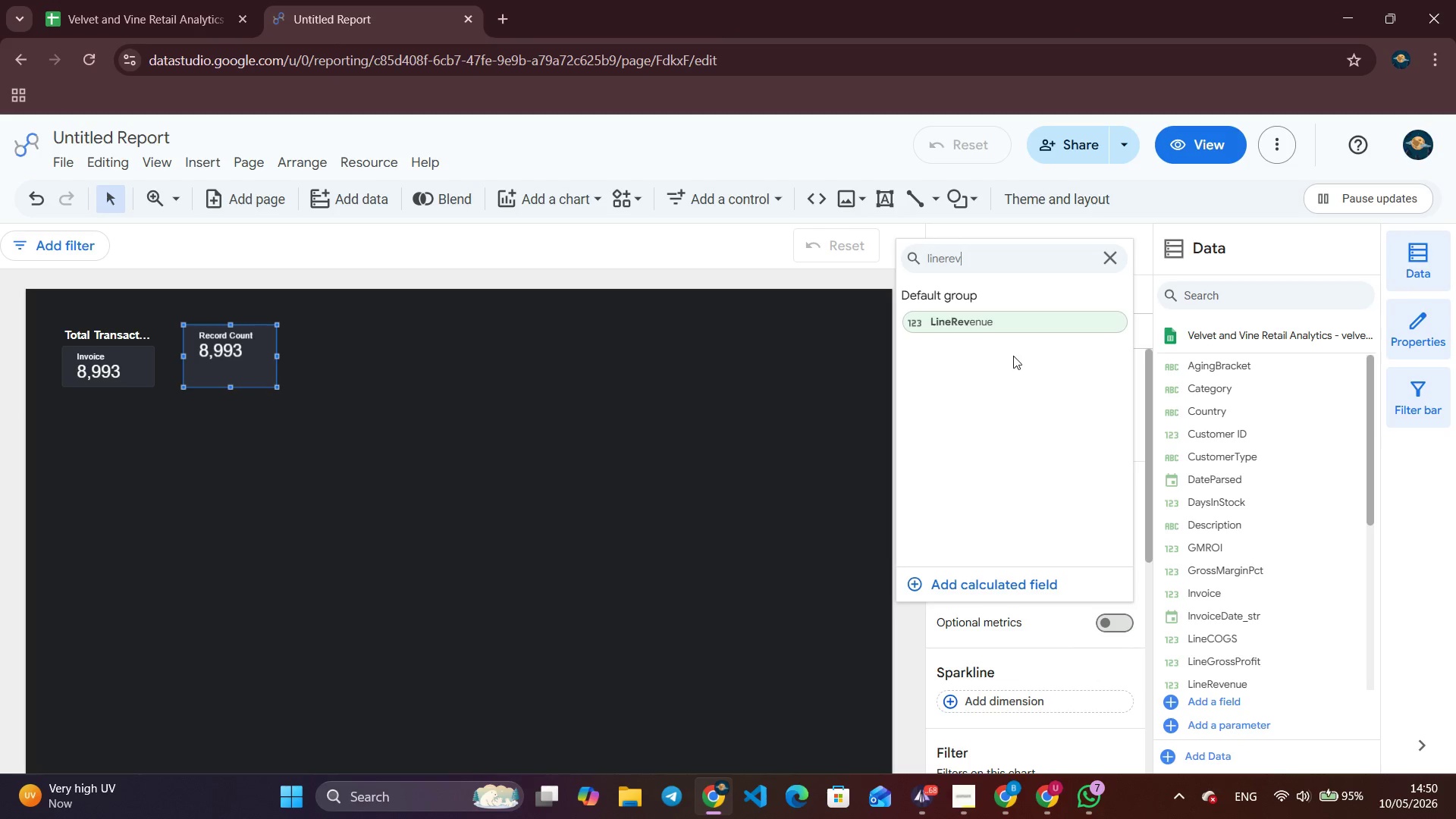 
left_click([1009, 326])
 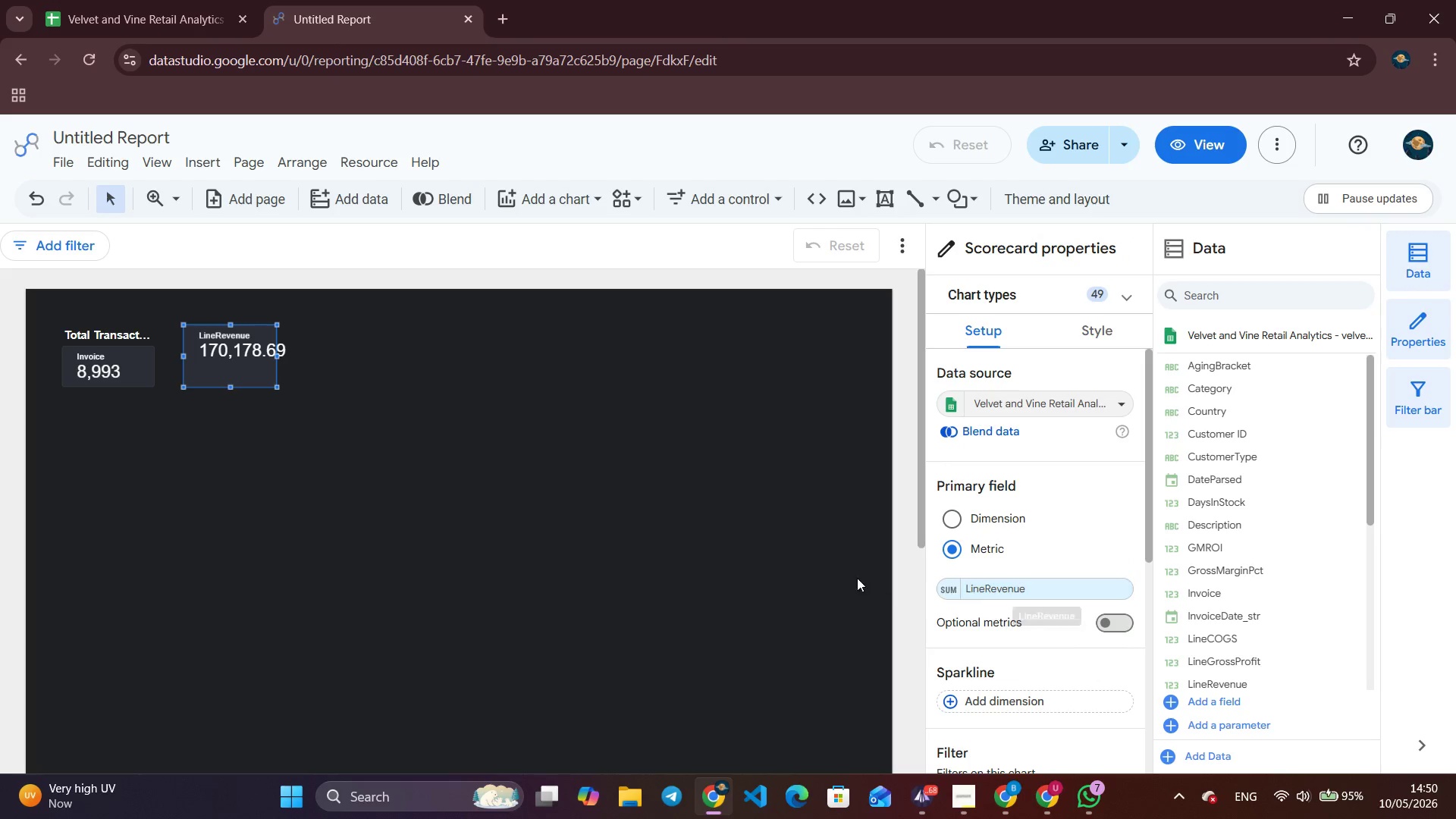 
wait(5.14)
 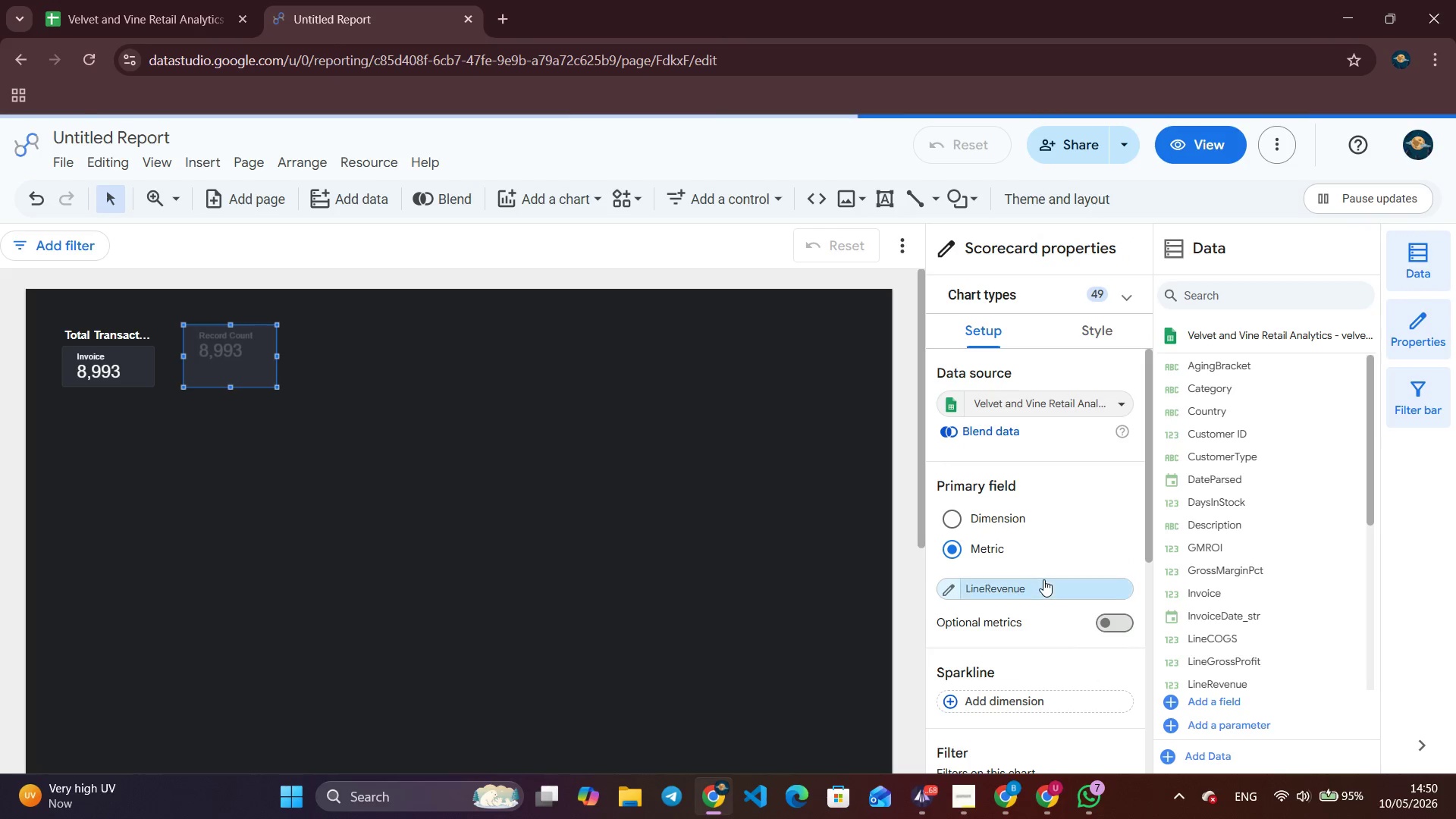 
left_click([1102, 321])
 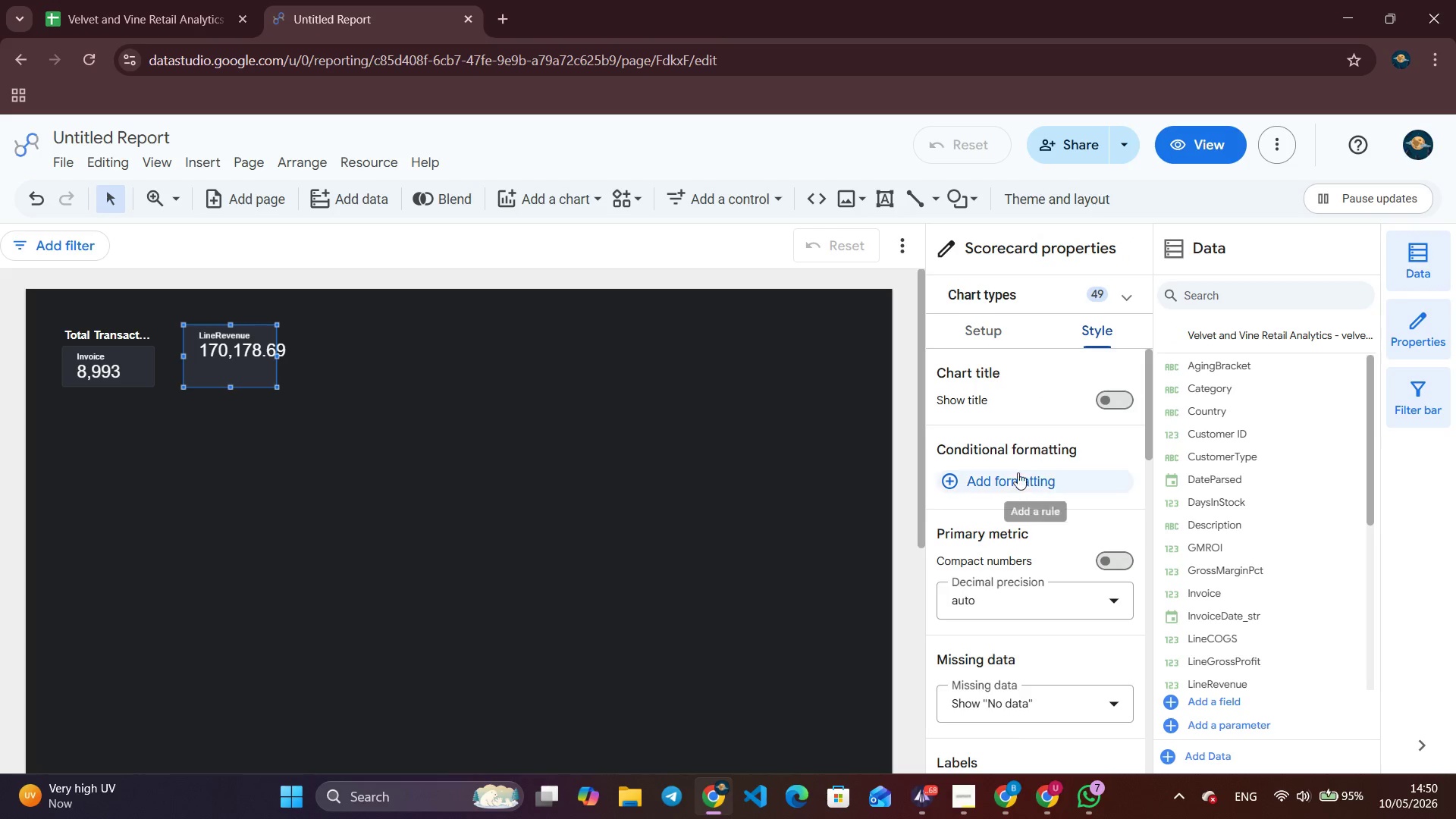 
left_click([1109, 413])
 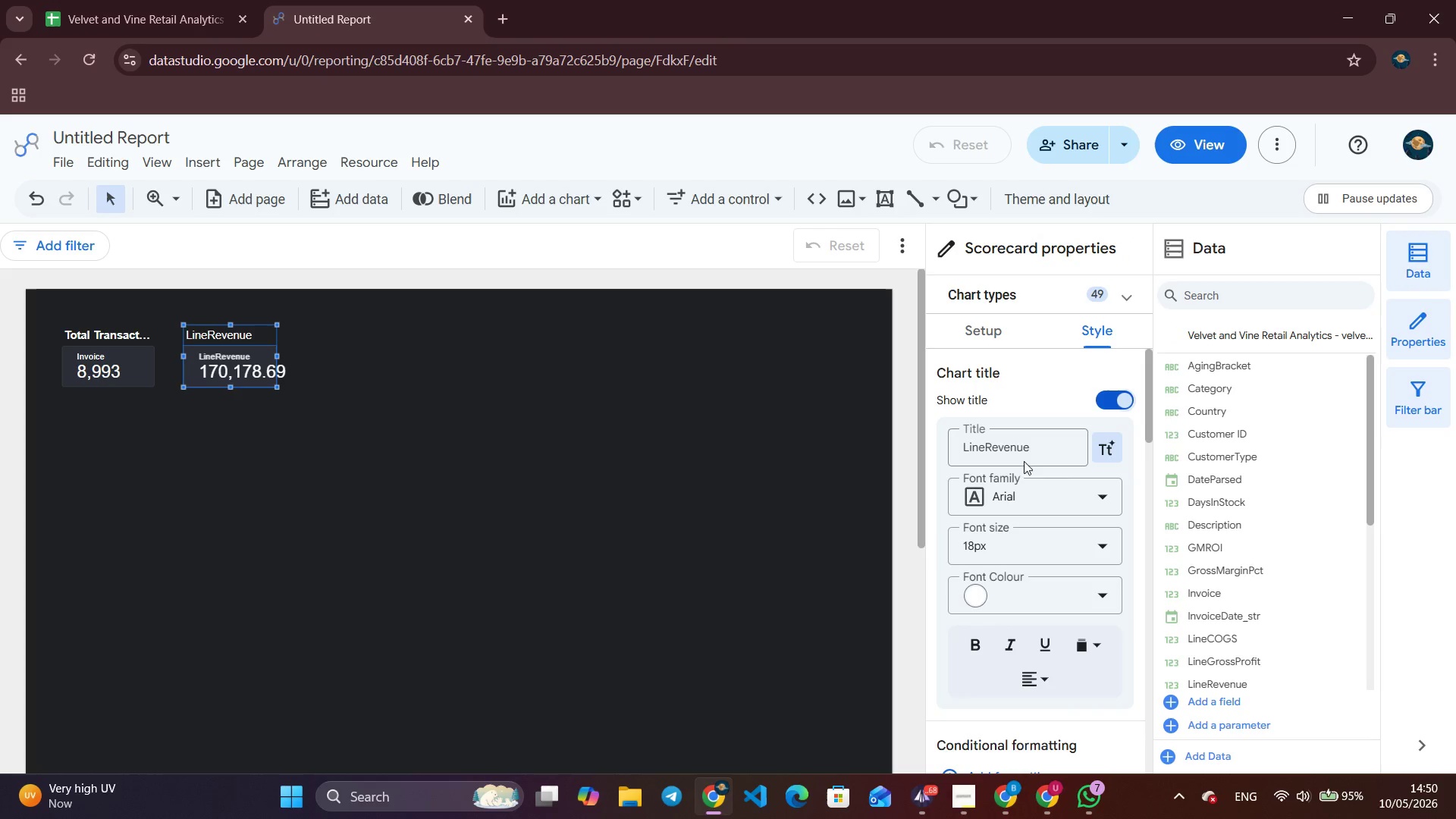 
double_click([1025, 455])
 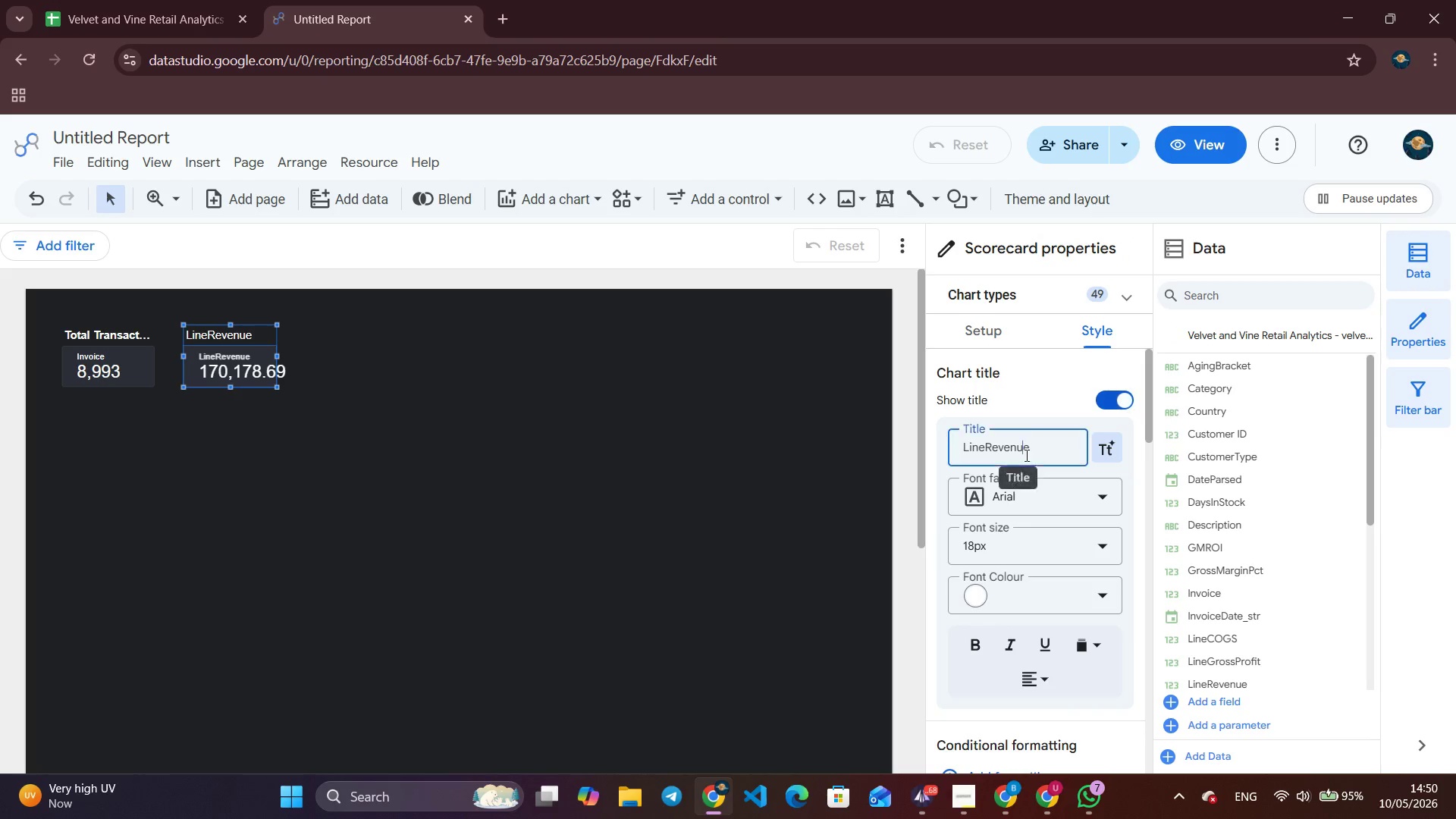 
triple_click([1025, 455])
 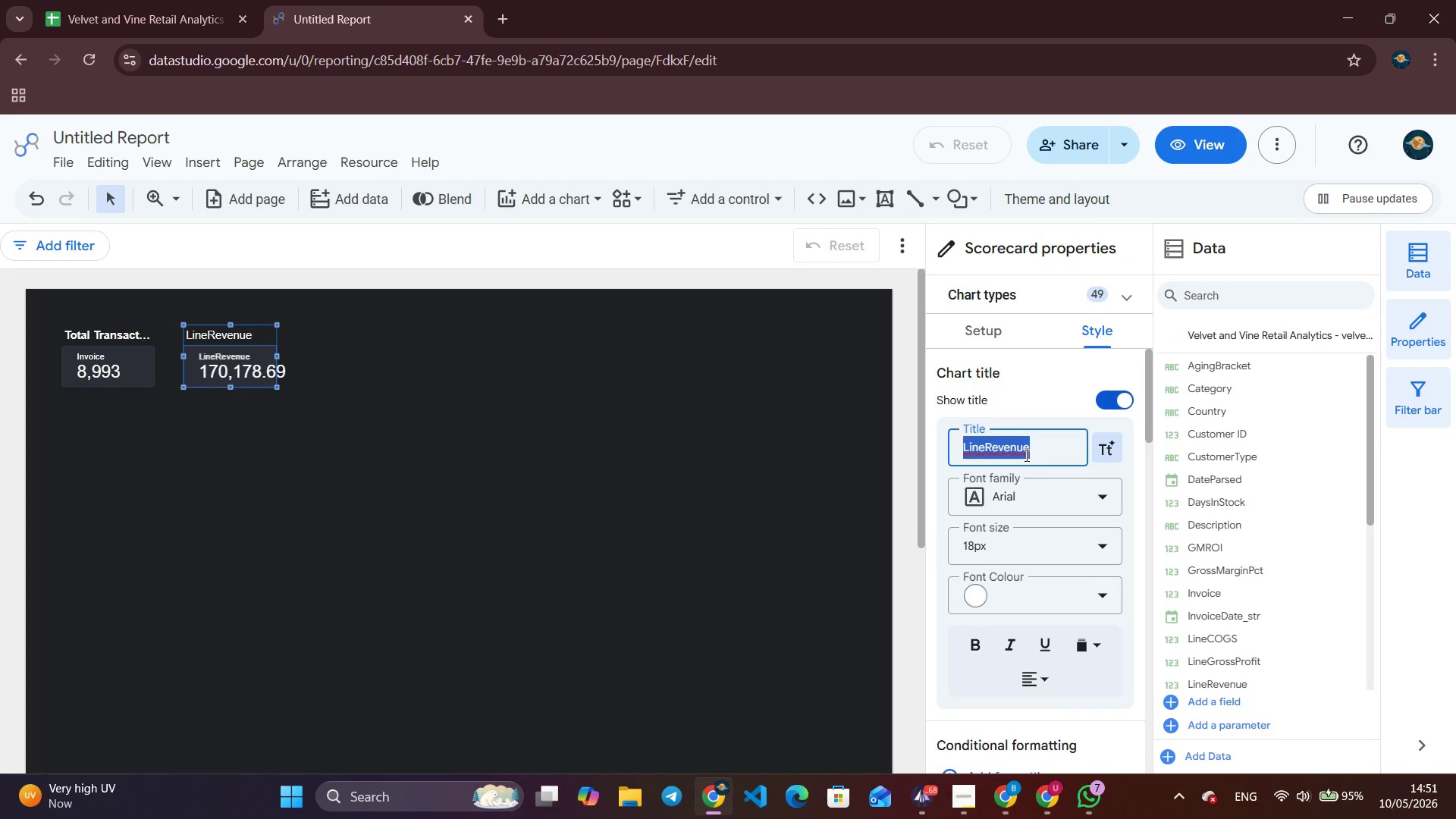 
type(Total REvenue[Insert][Insert][Insert][Insert][Insert])
 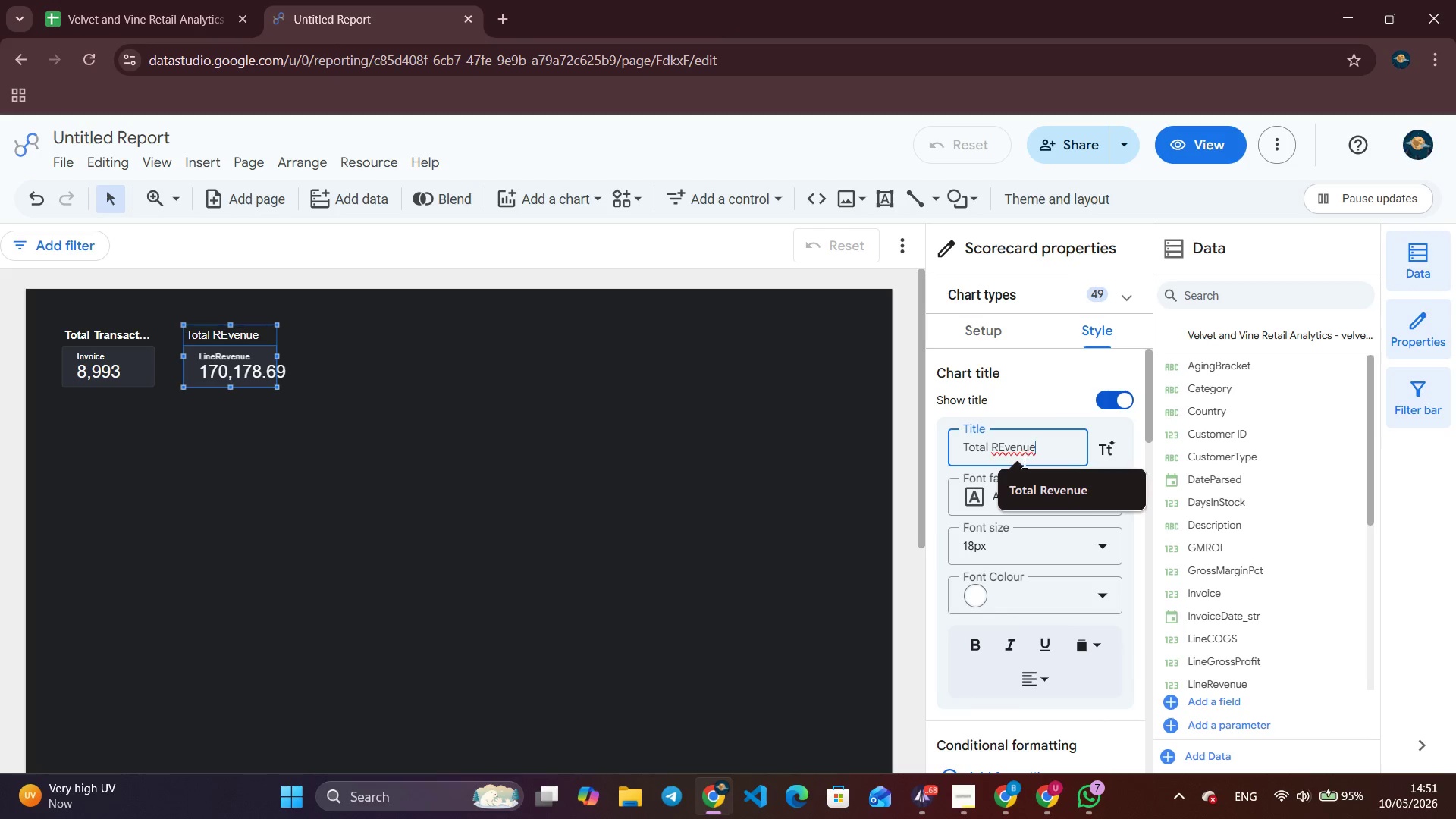 
left_click([1025, 482])
 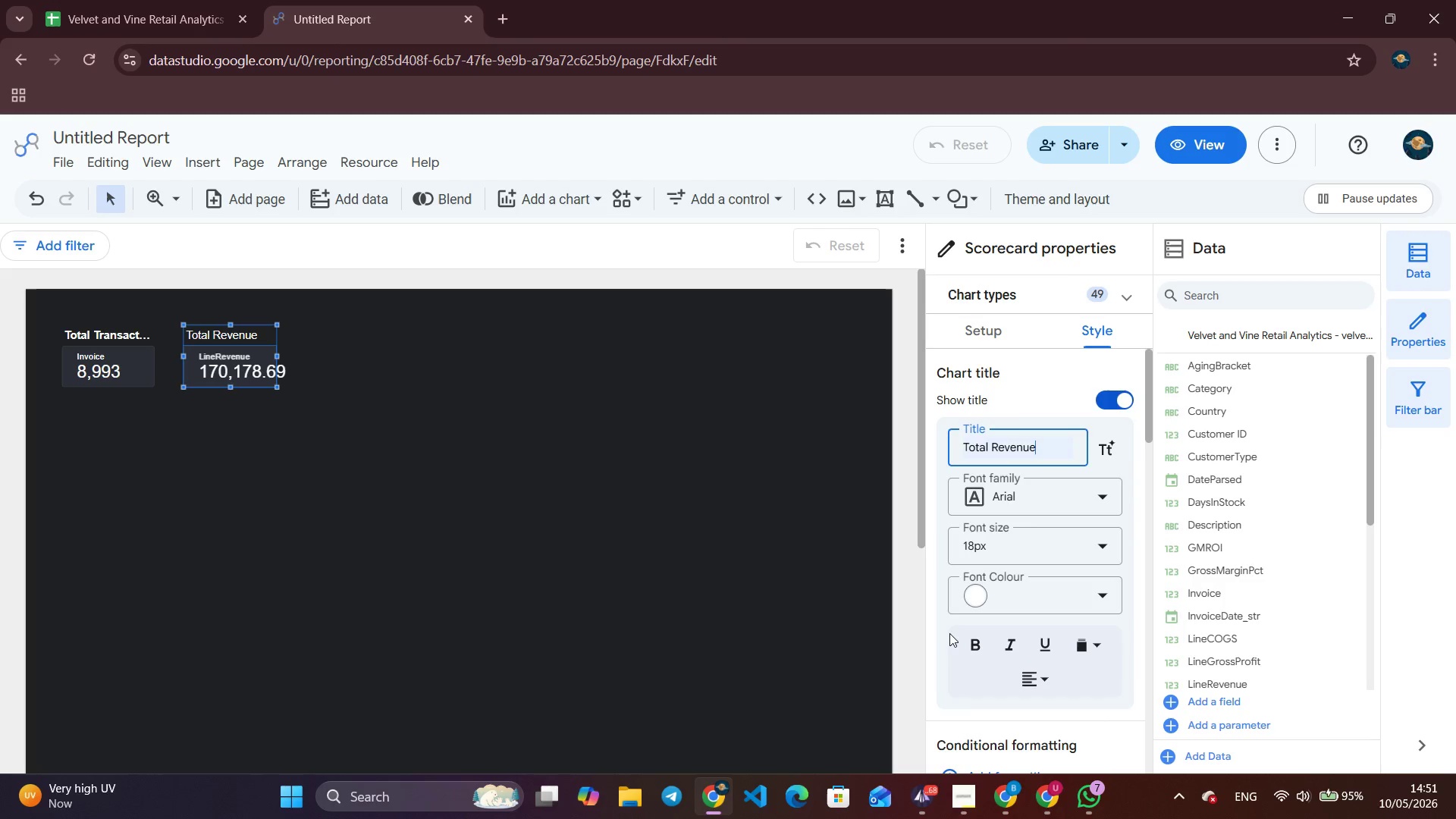 
left_click([961, 641])
 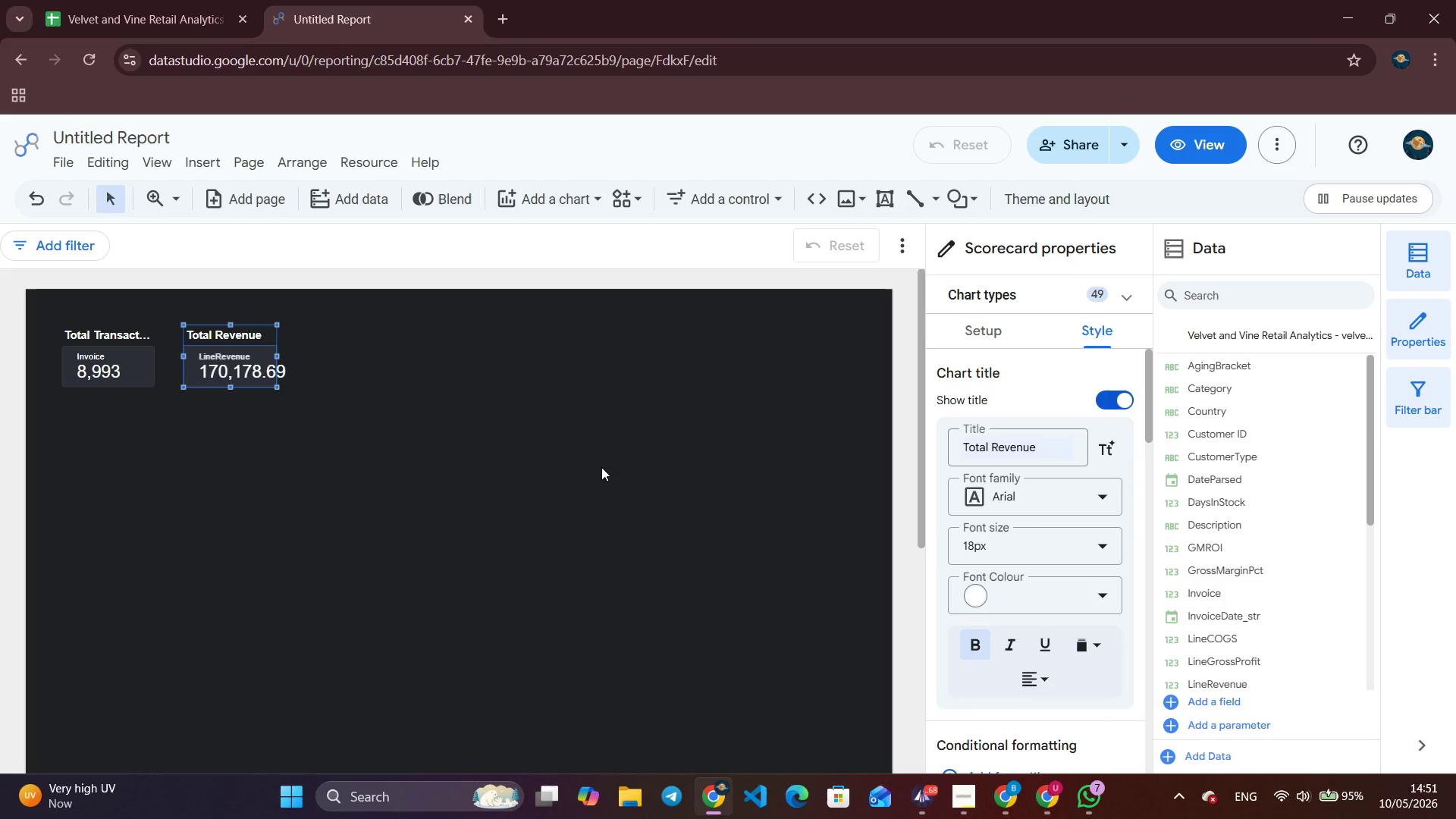 
left_click([551, 475])
 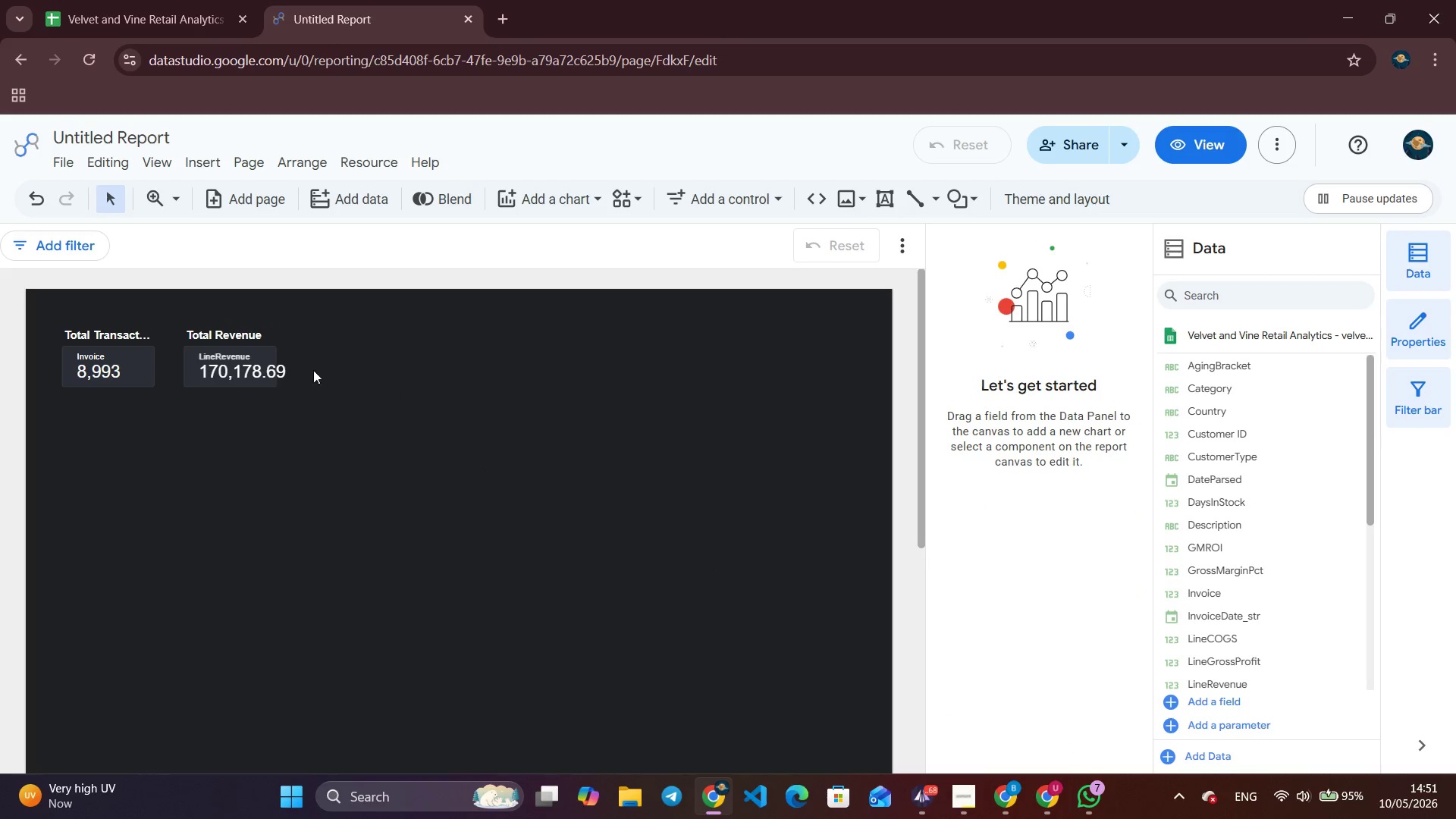 
left_click([240, 347])
 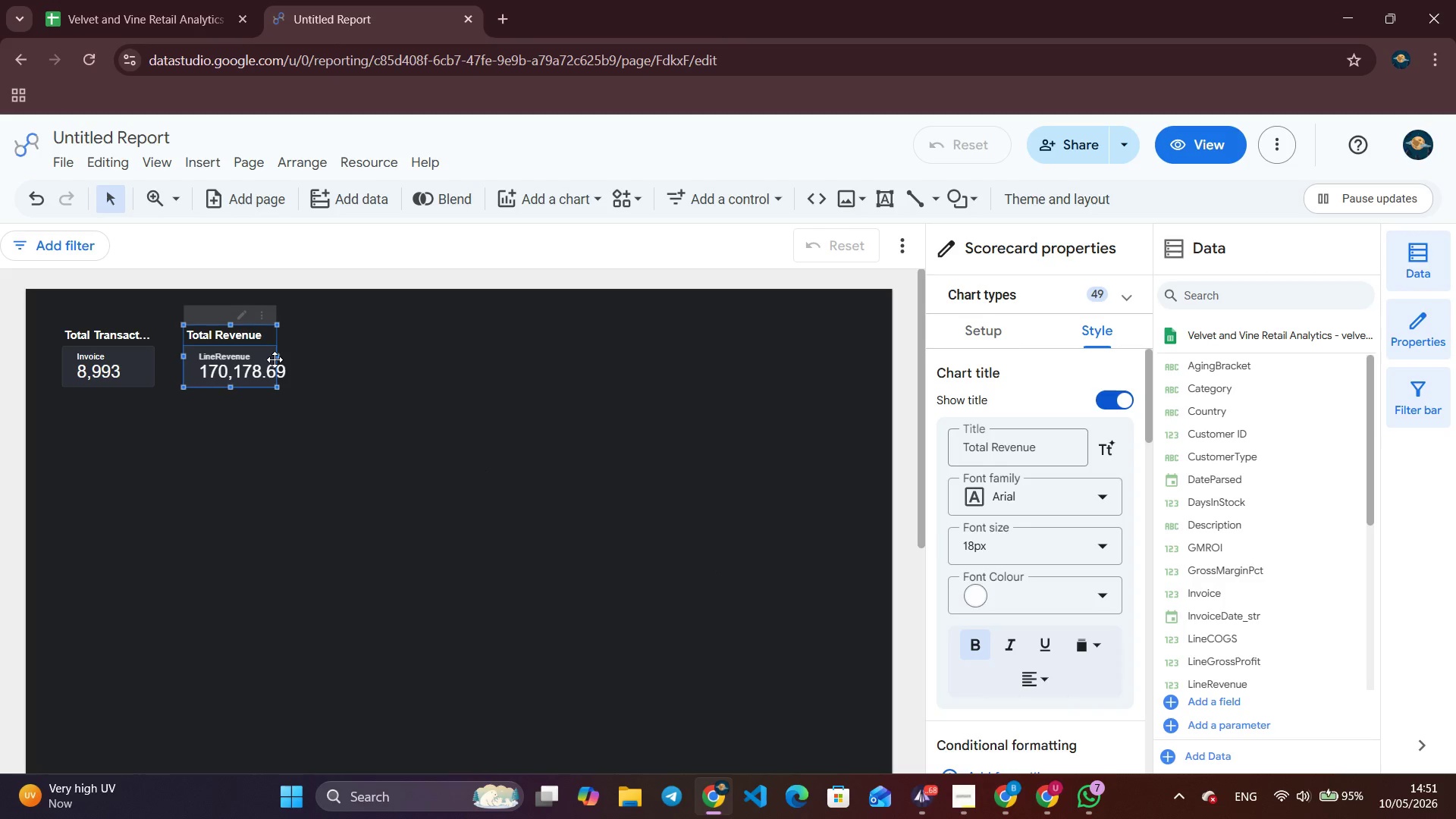 
left_click_drag(start_coordinate=[275, 356], to_coordinate=[285, 356])
 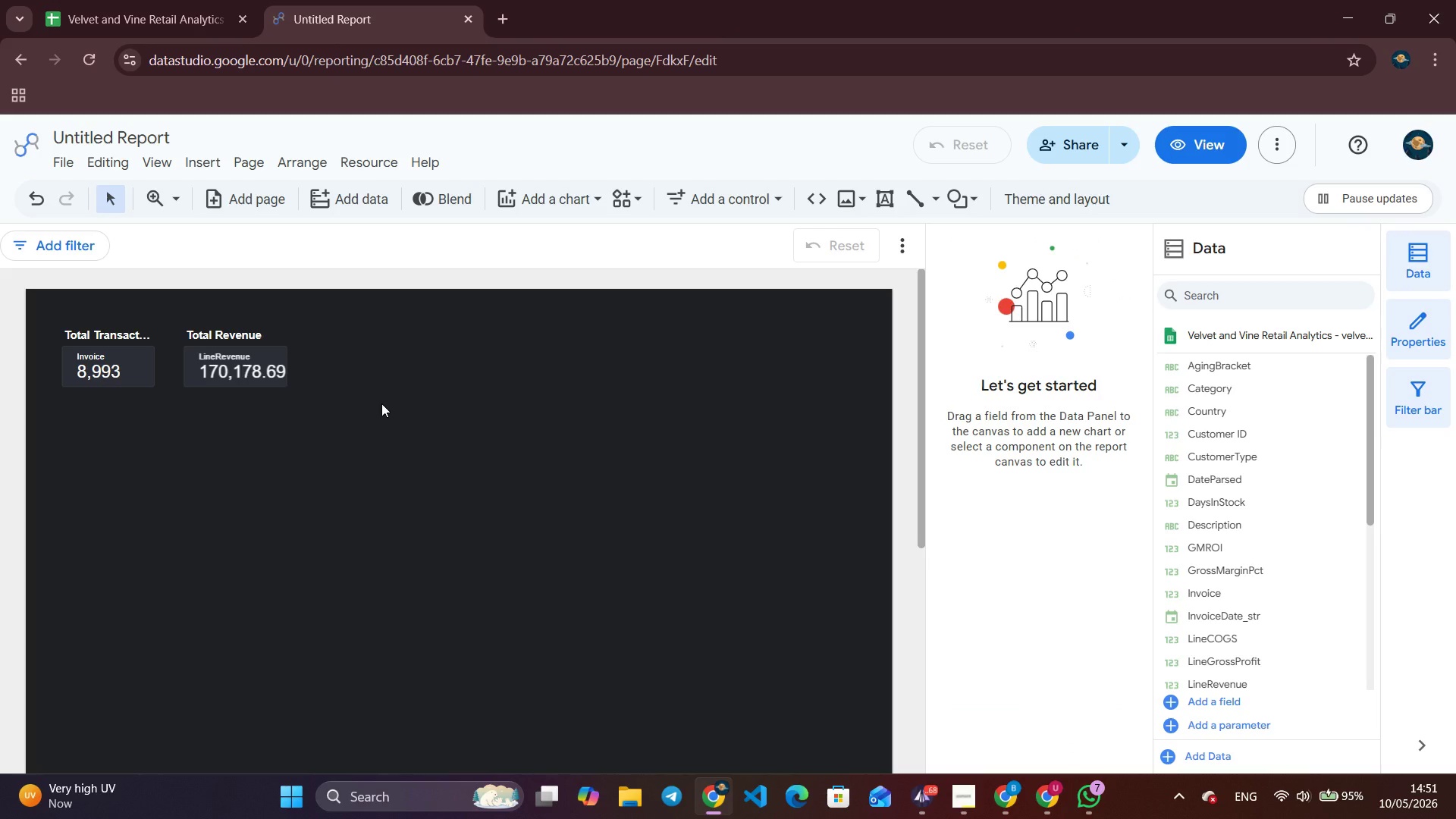 
wait(9.28)
 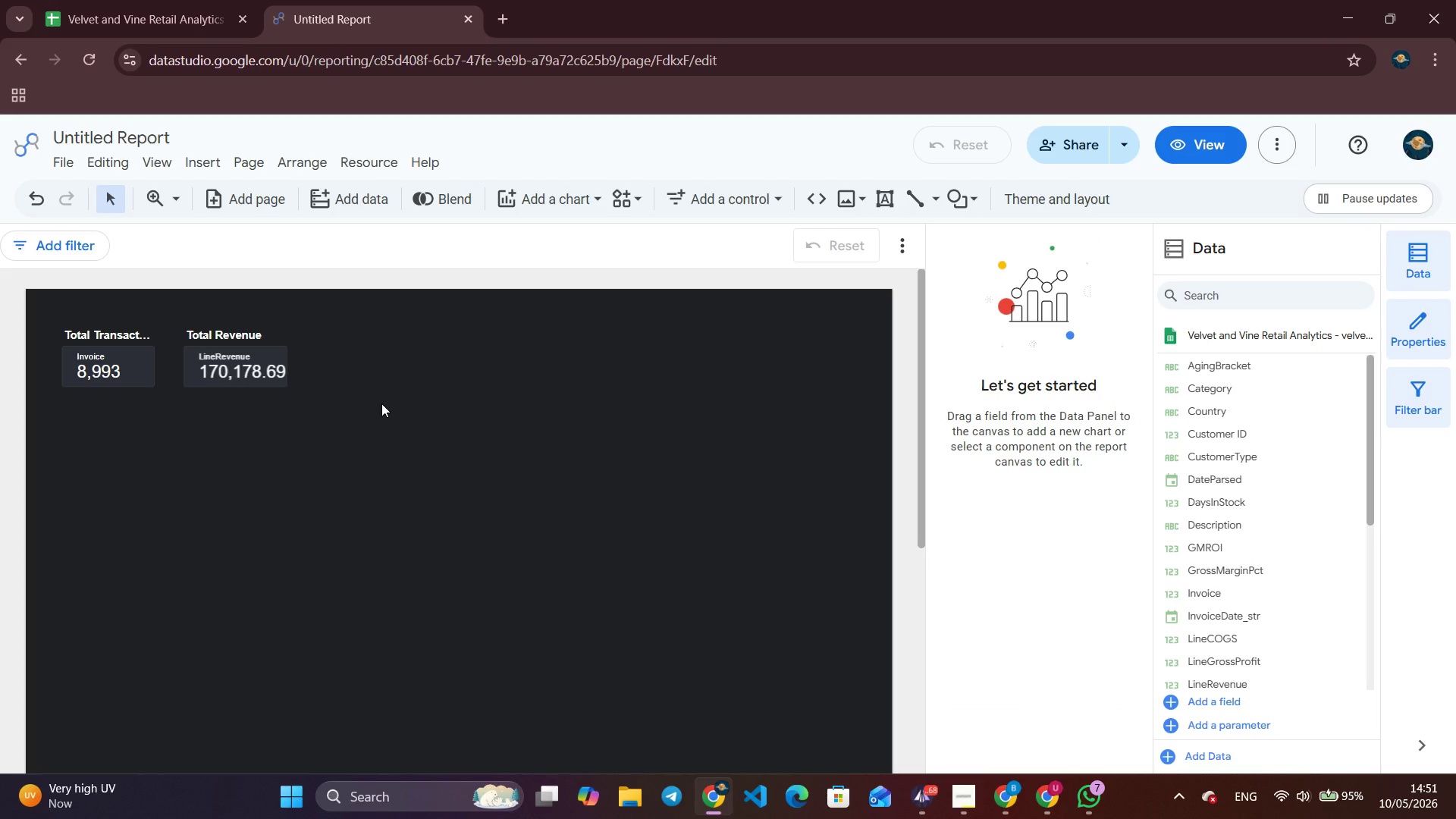 
left_click([265, 533])
 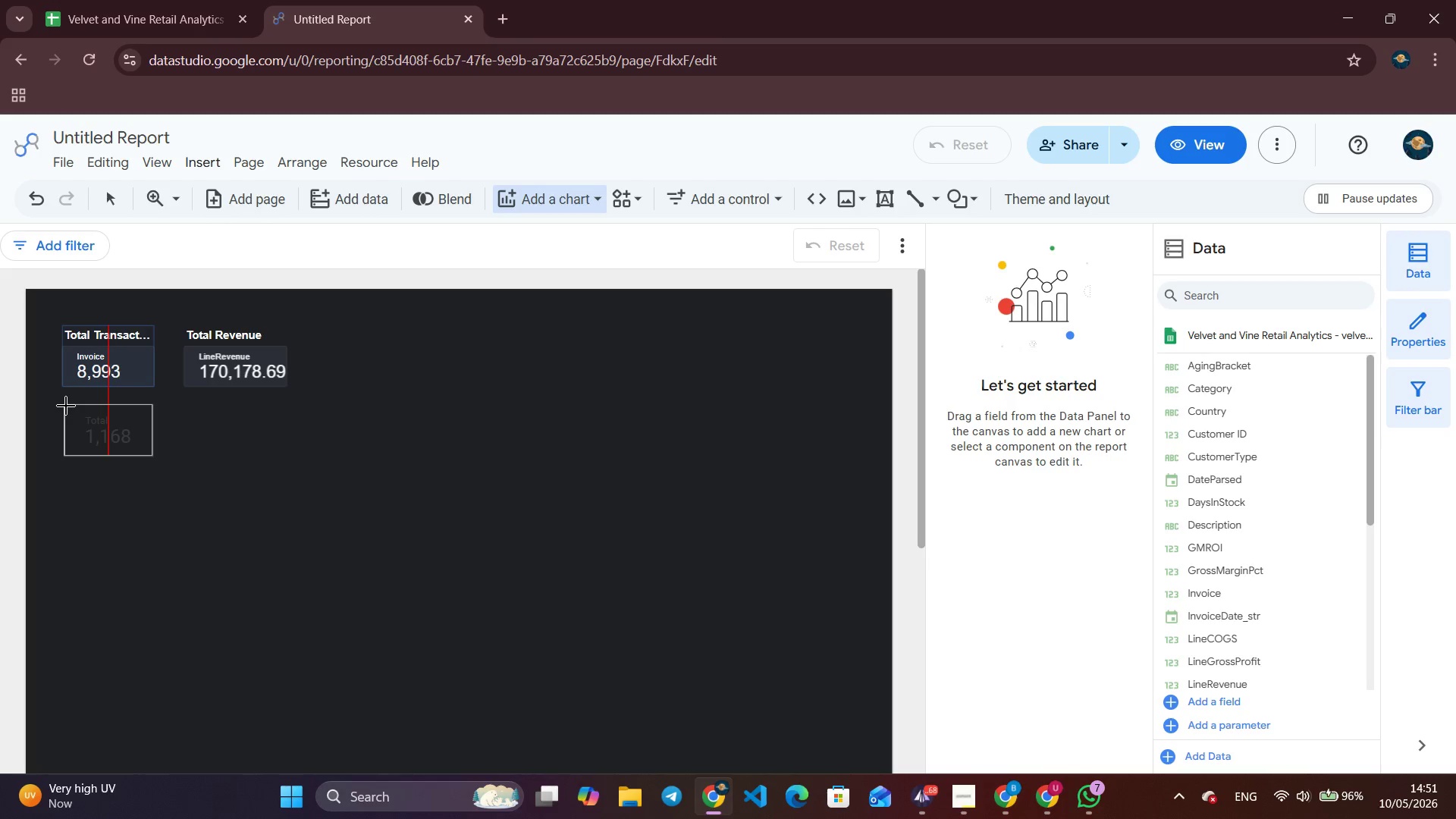 
left_click([66, 406])
 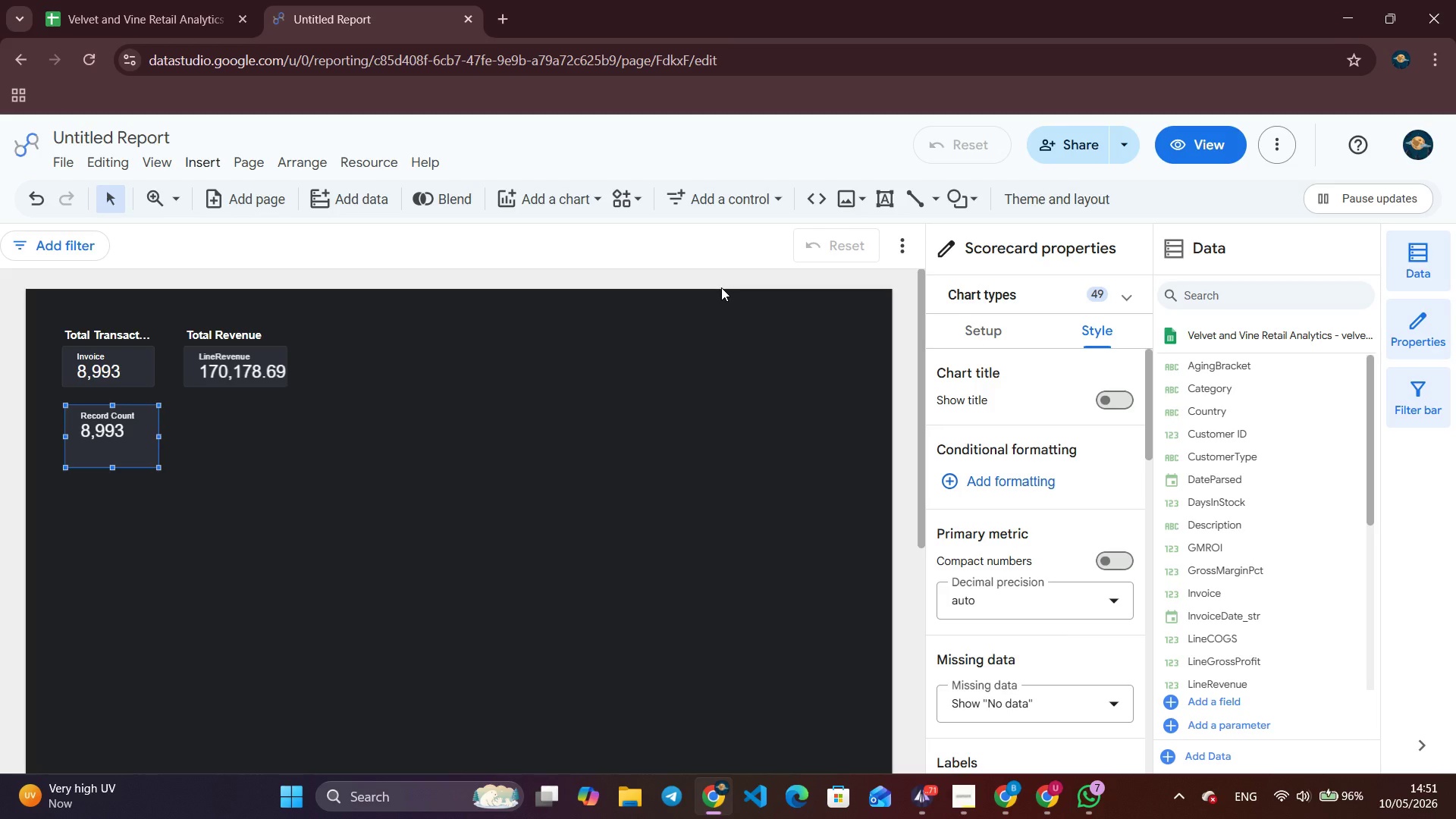 
wait(13.89)
 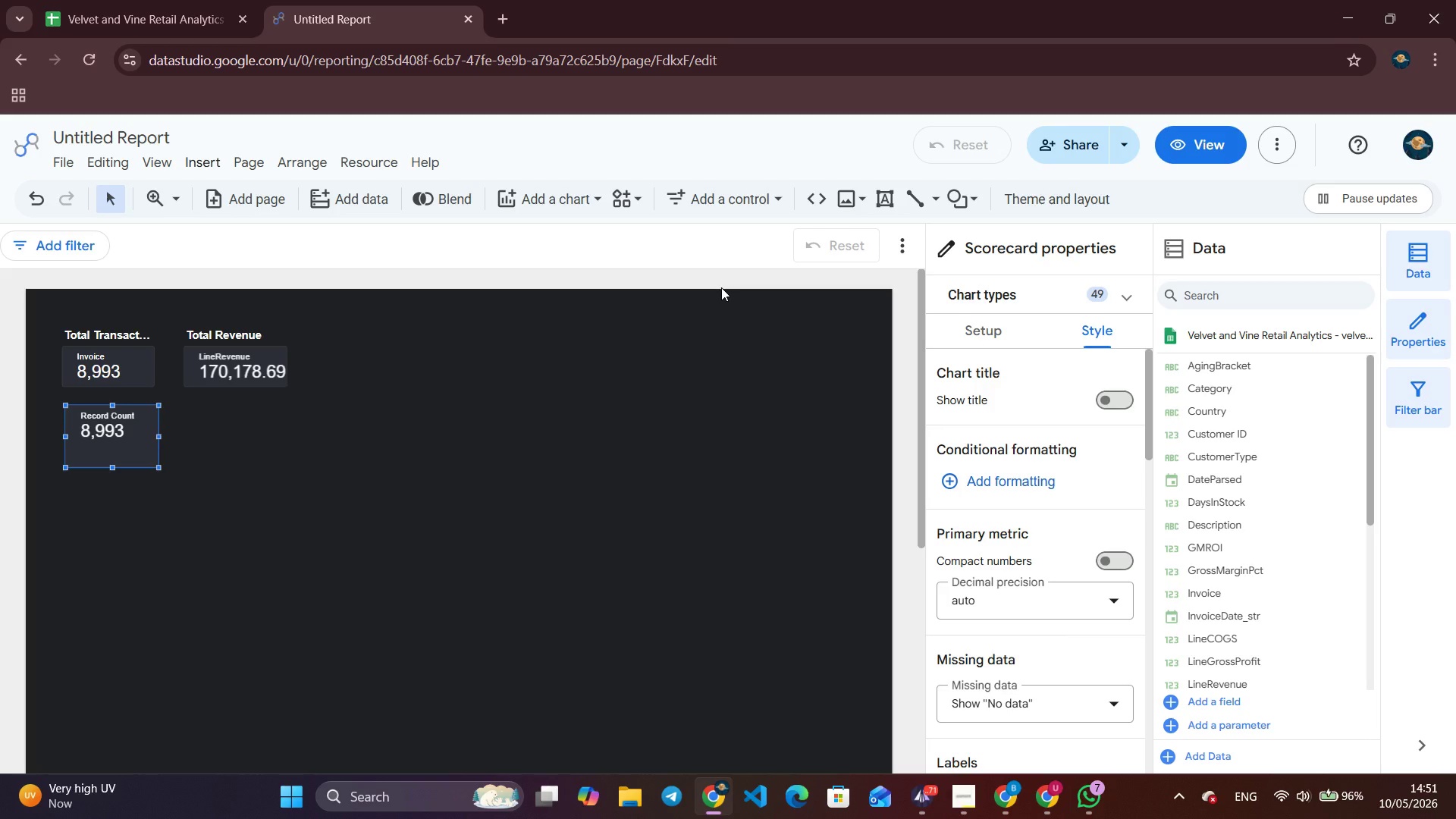 
left_click([977, 336])
 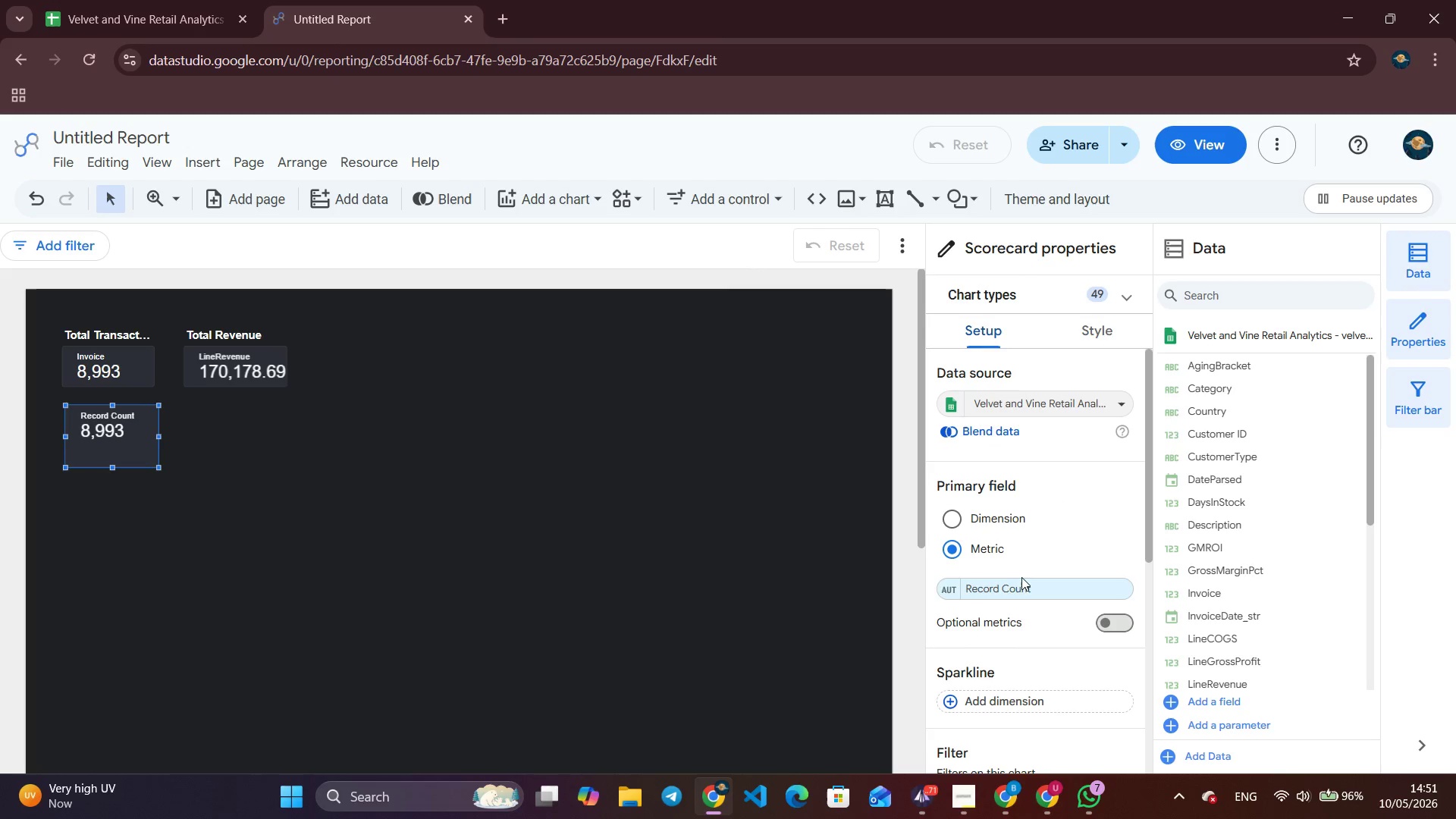 
double_click([1022, 598])
 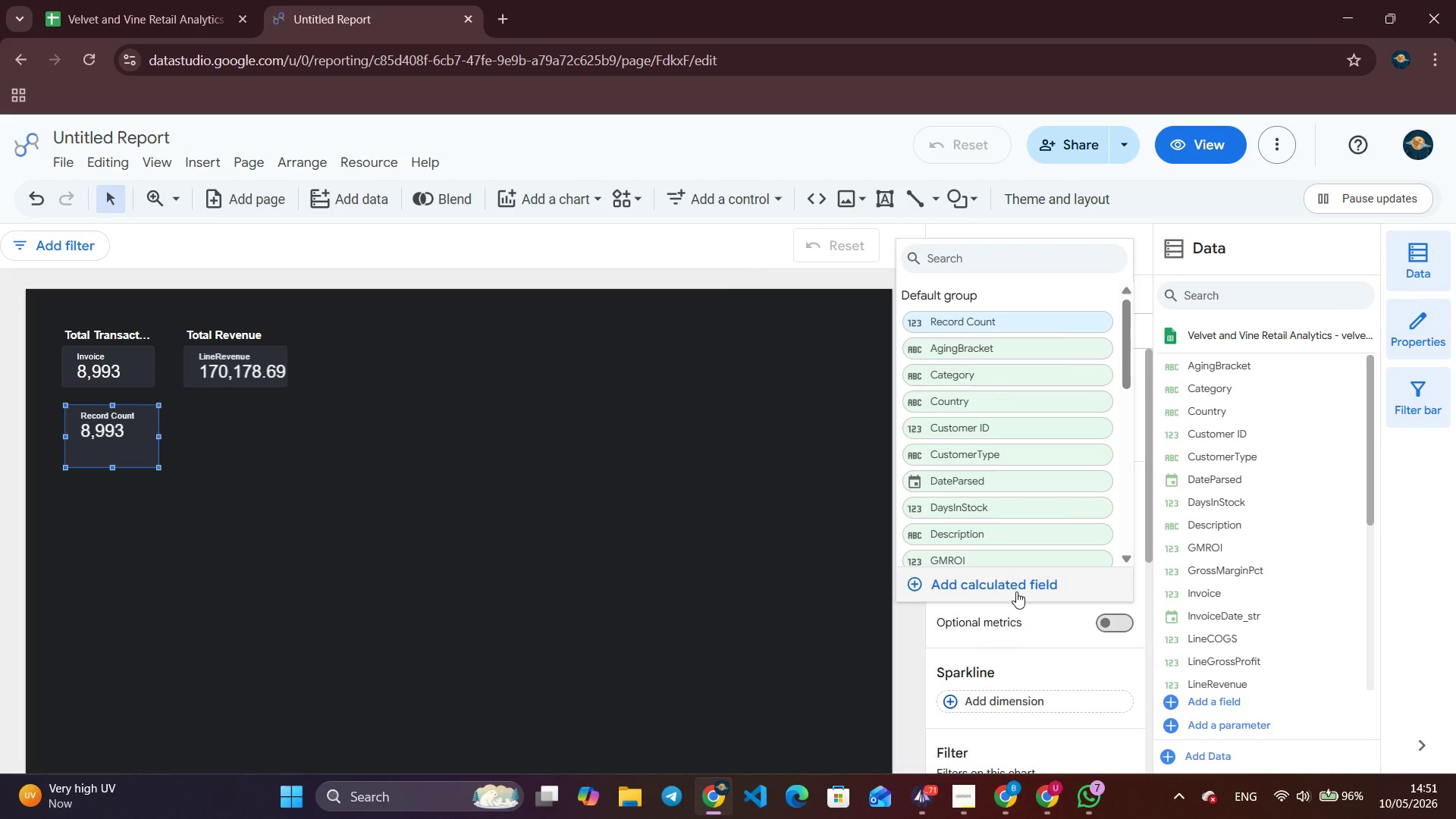 
type(gmr)
 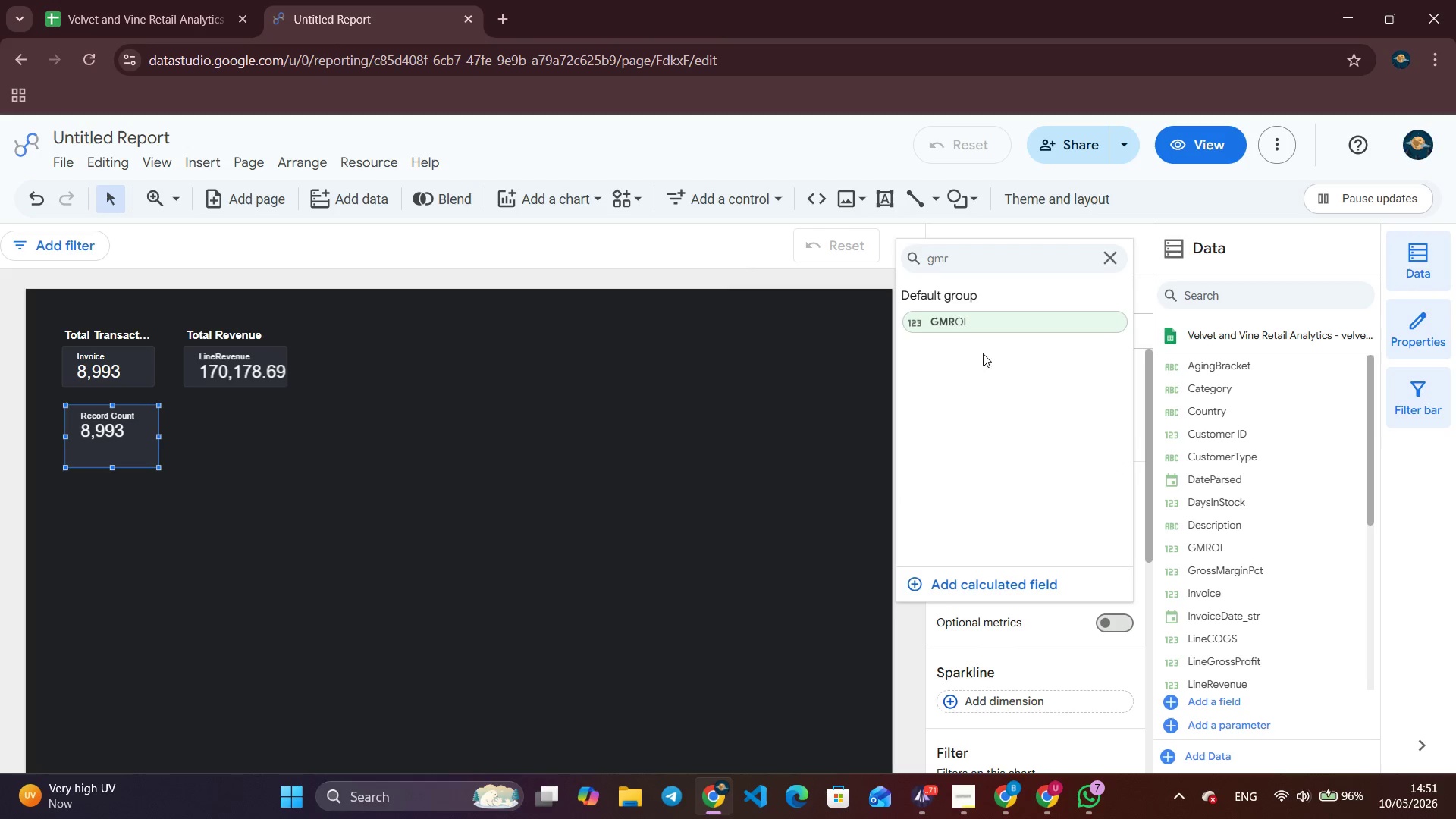 
left_click([997, 318])
 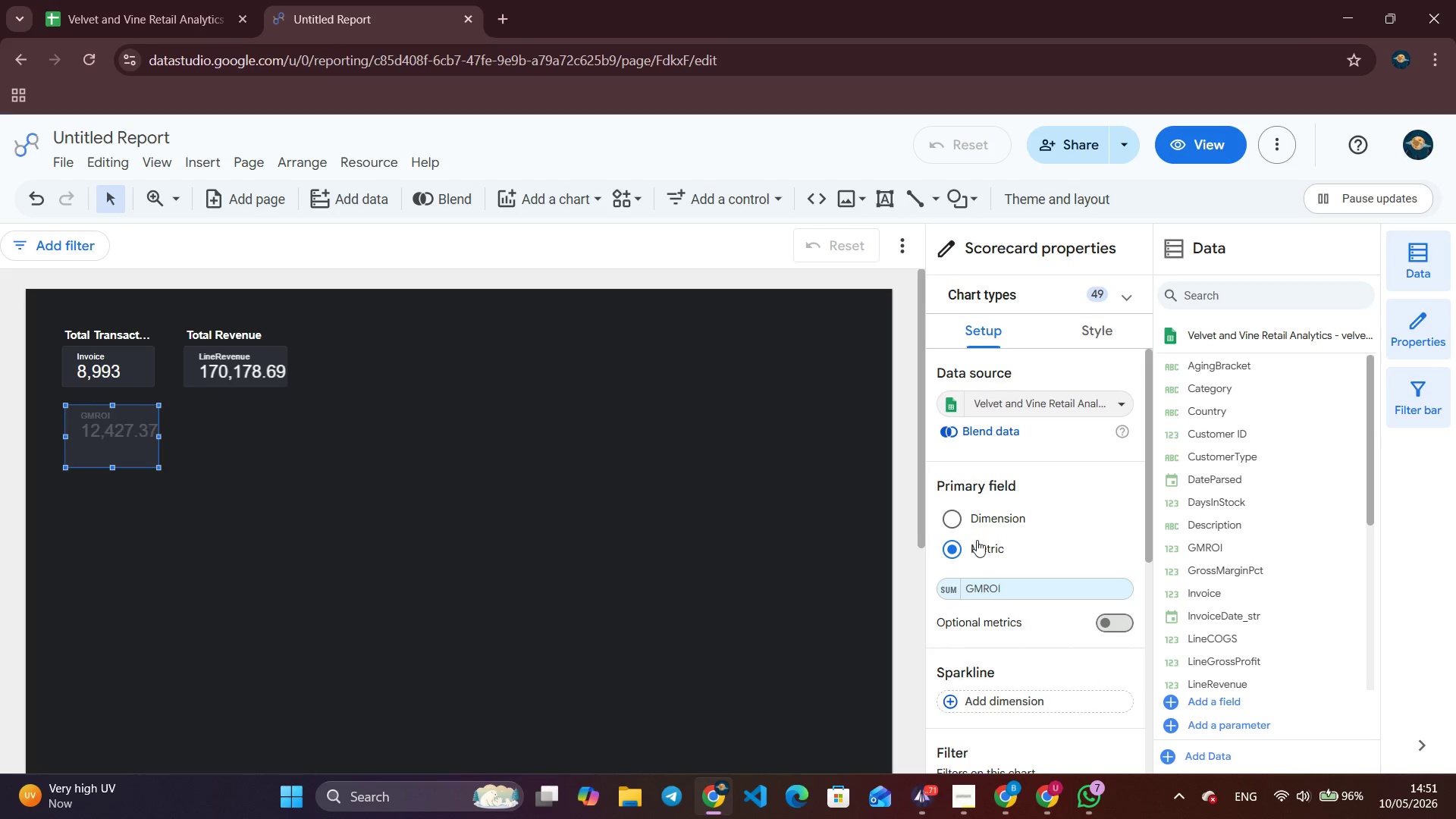 
left_click([944, 585])
 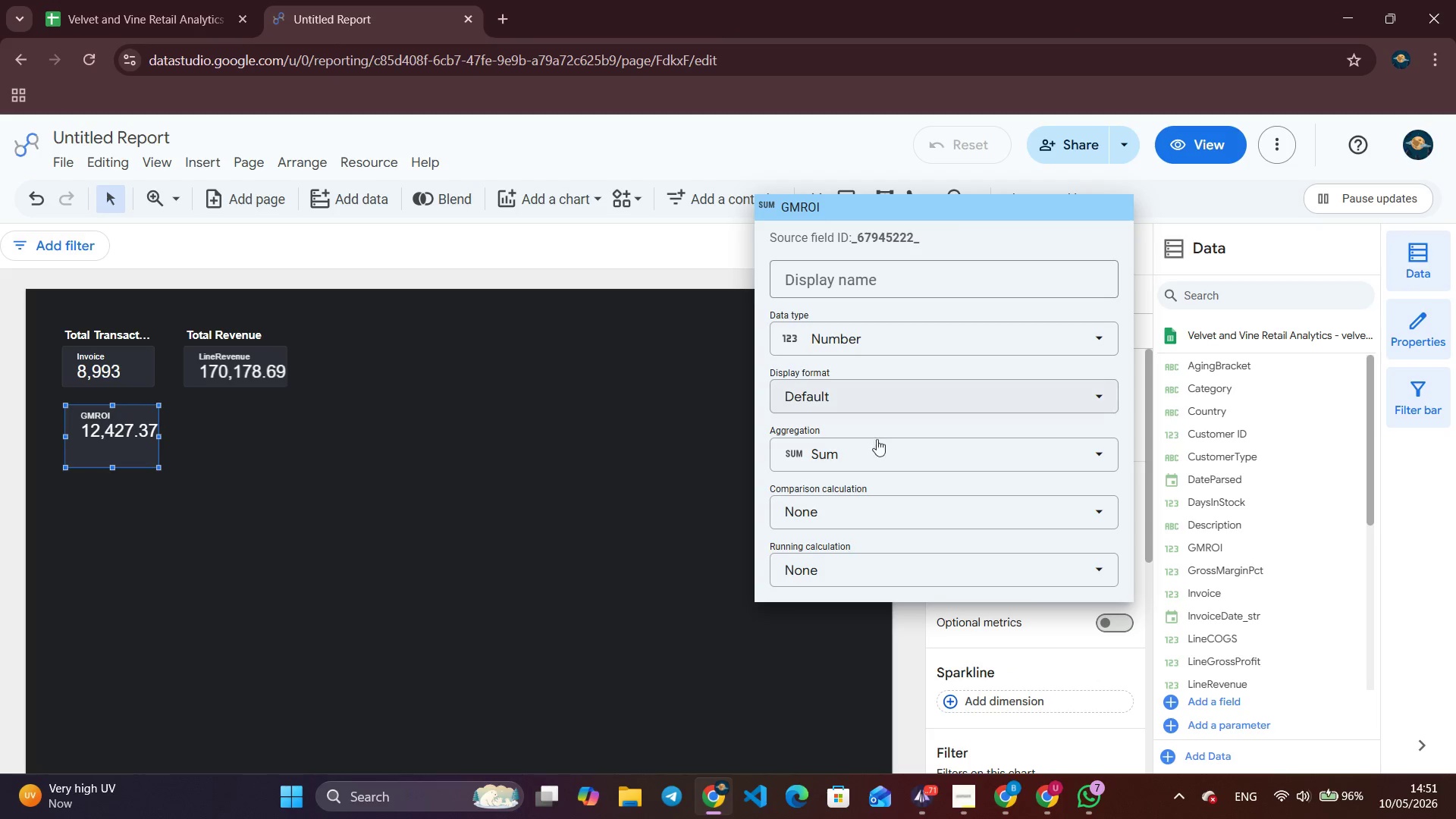 
left_click([874, 452])
 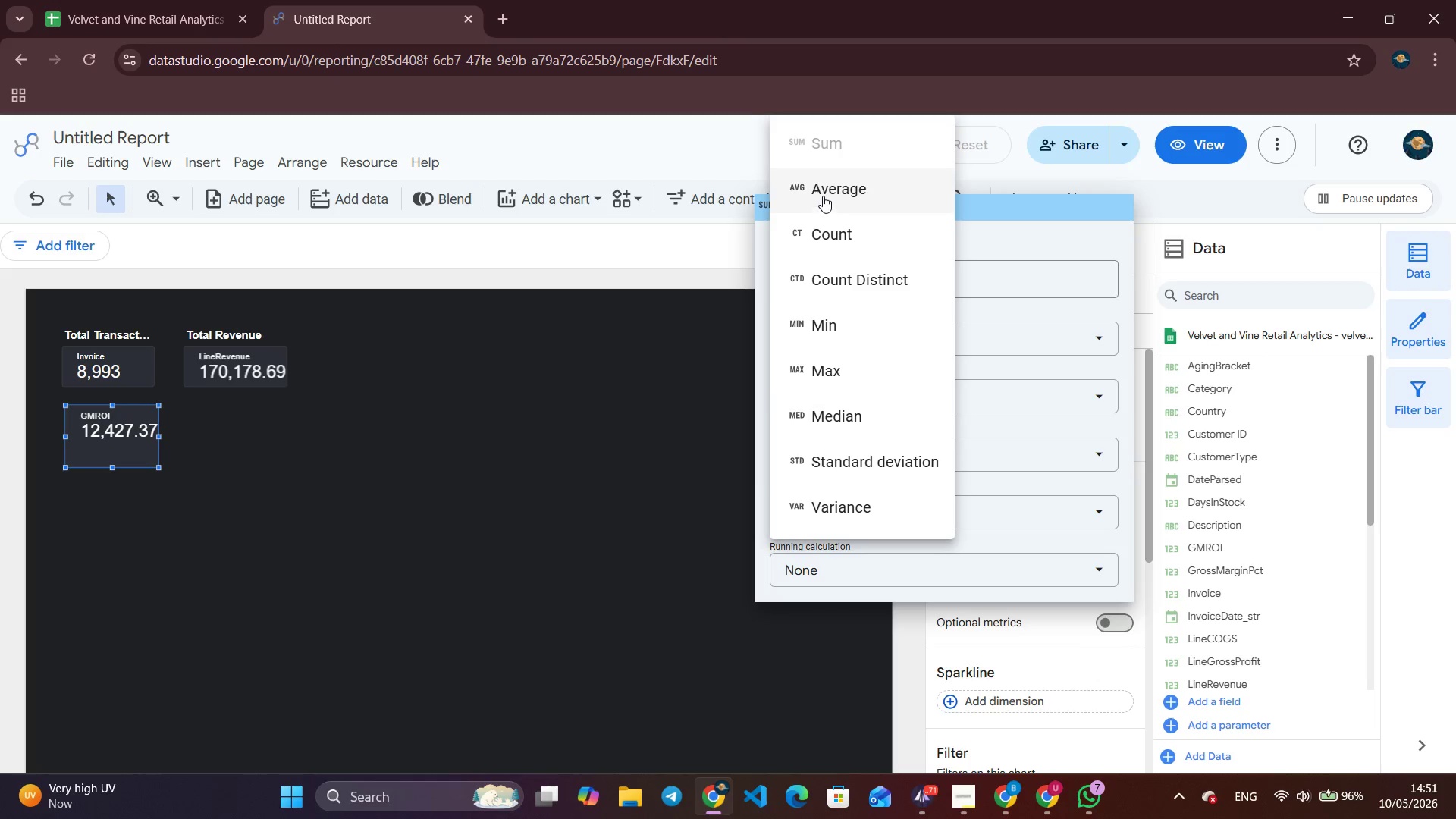 
left_click([824, 196])
 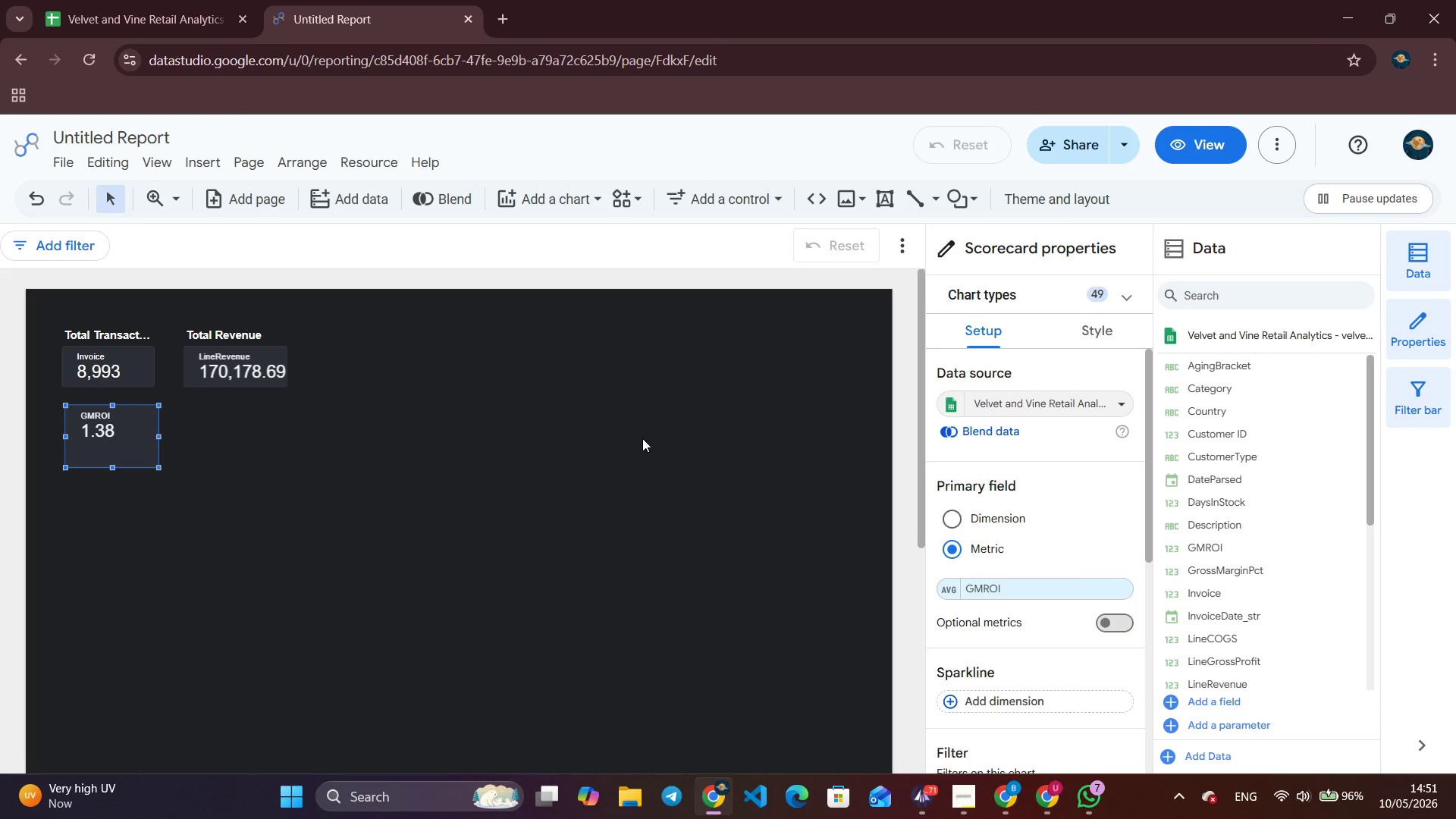 
left_click([1122, 312])
 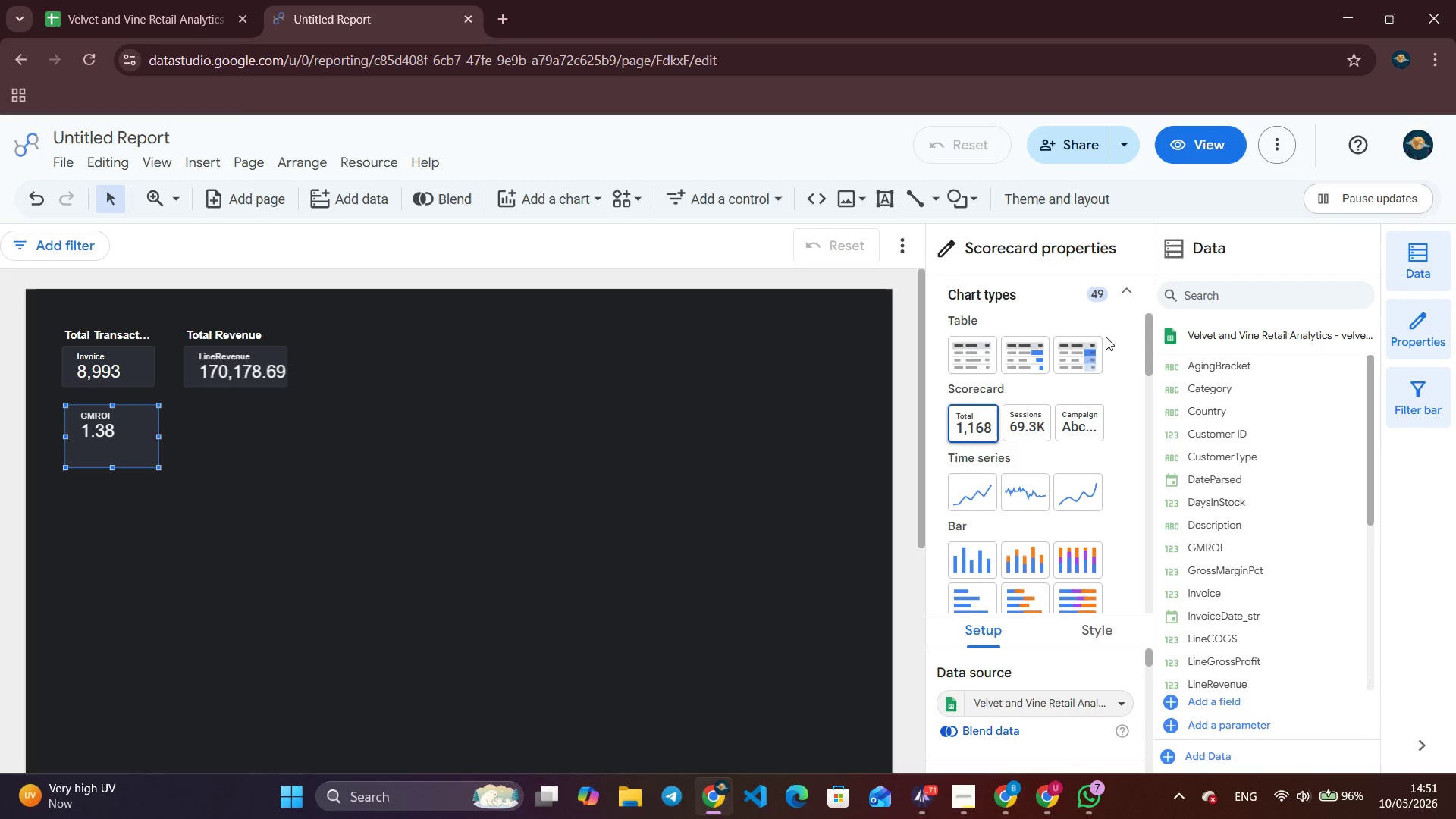 
left_click([1128, 293])
 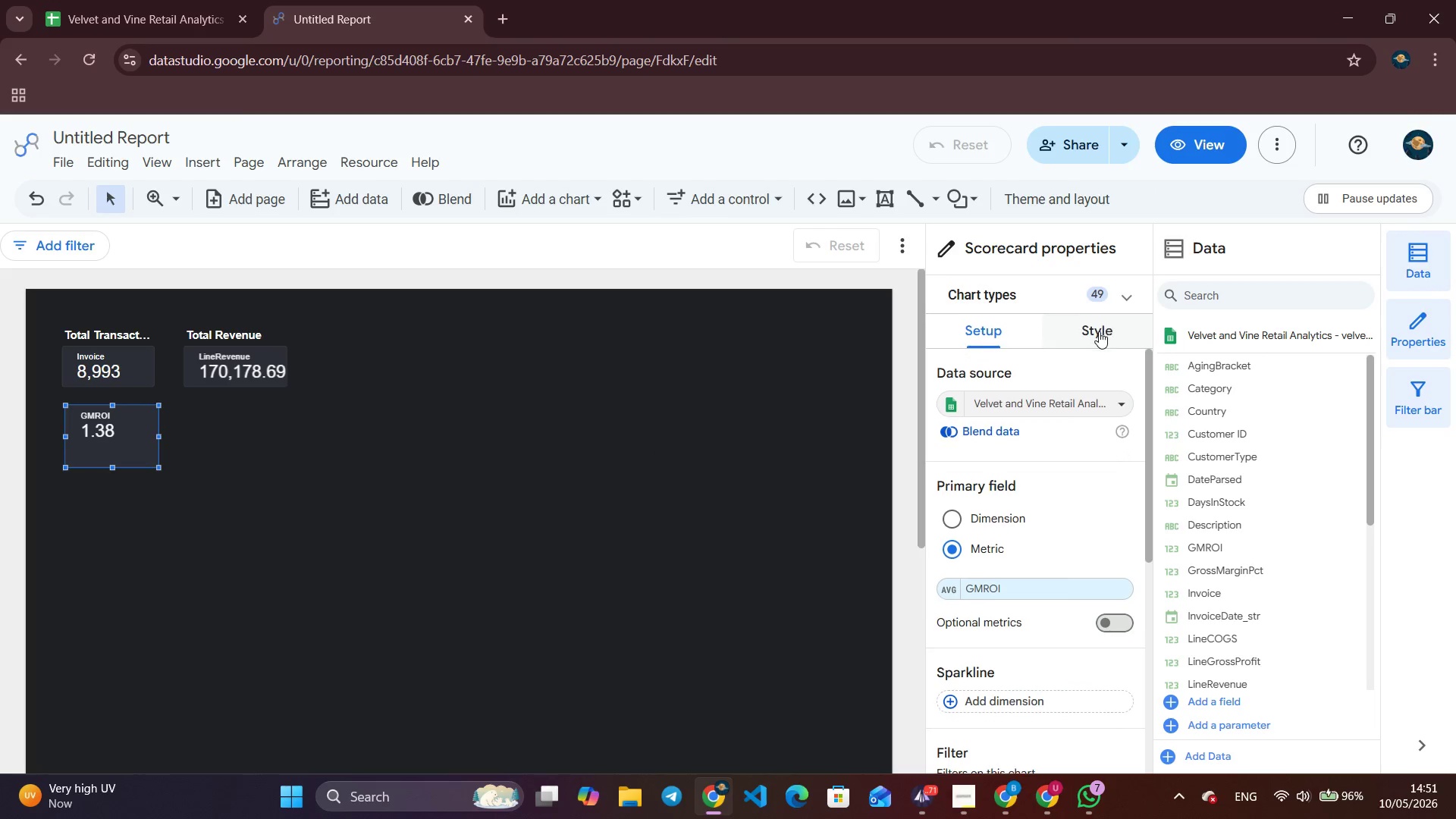 
left_click([1099, 331])
 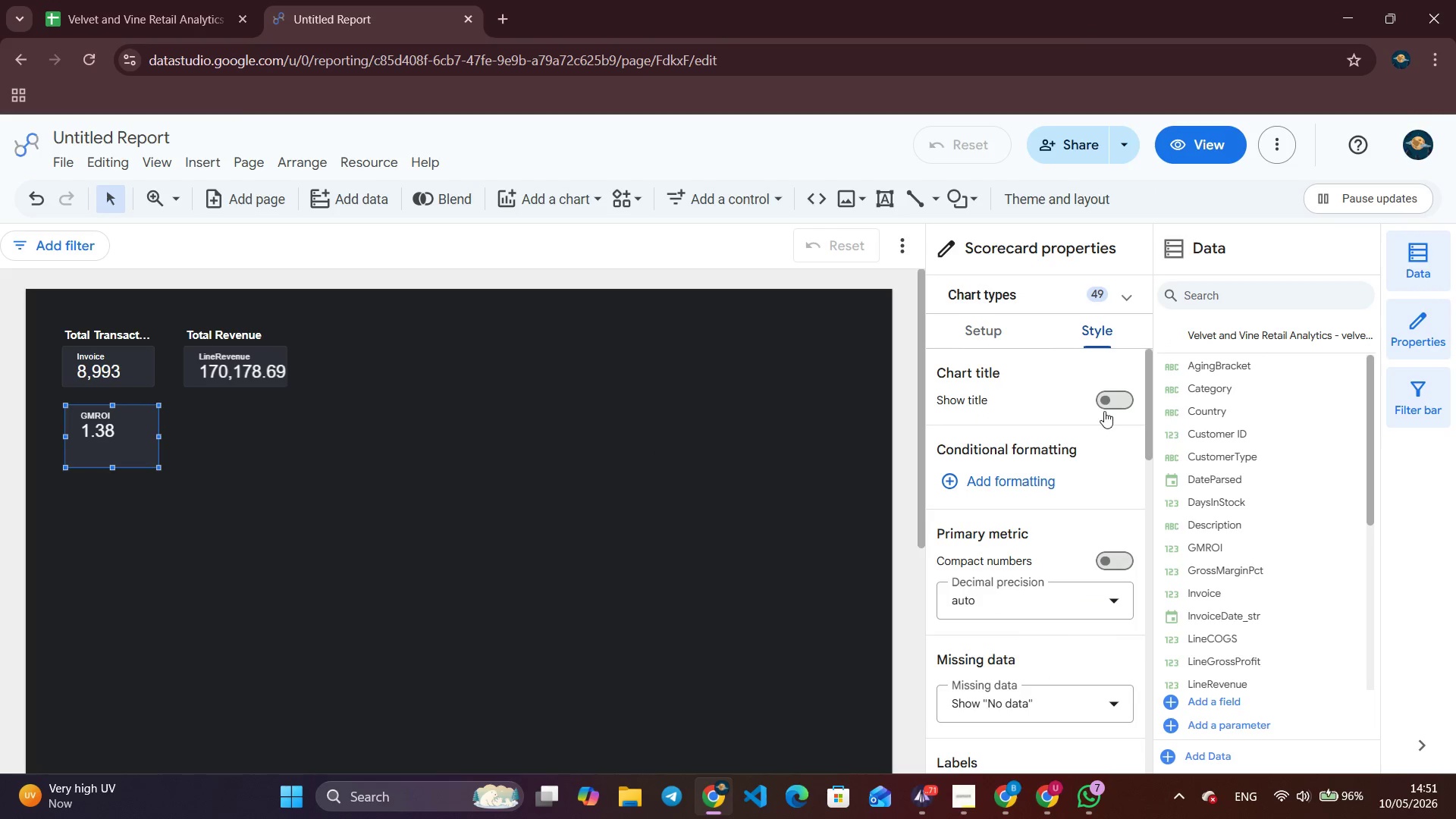 
left_click([1105, 411])
 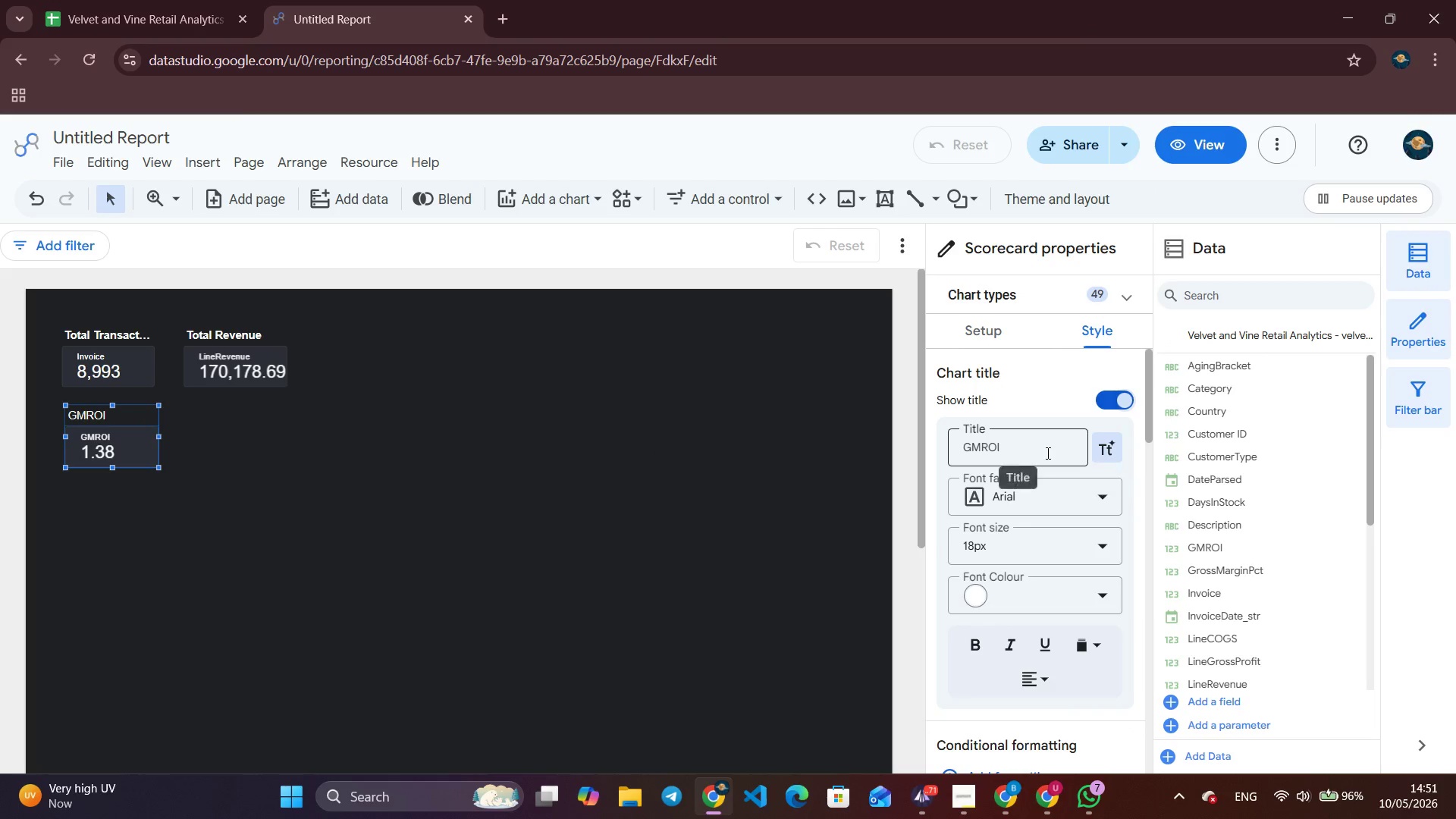 
left_click([1045, 451])
 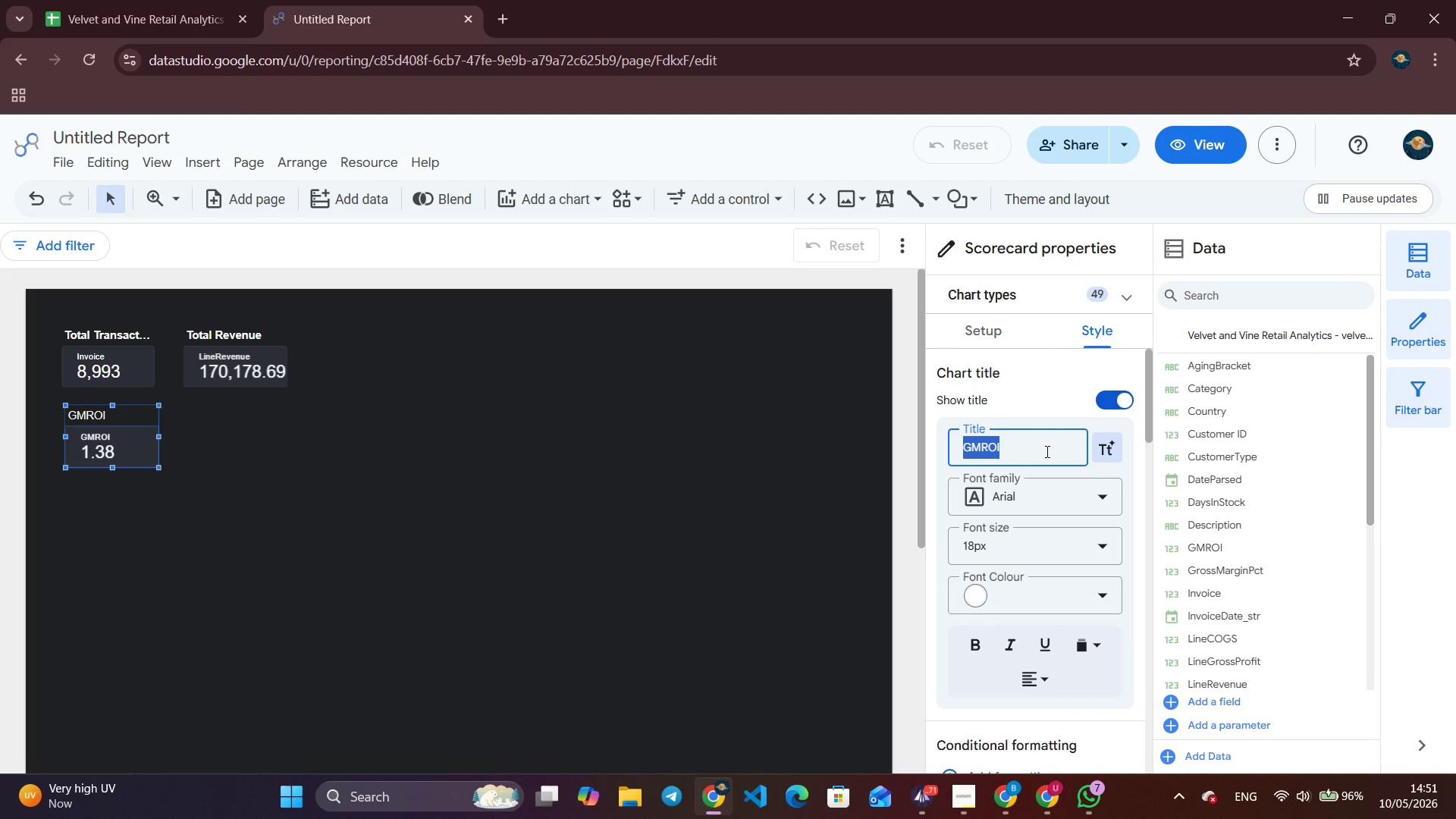 
key(ArrowRight)
 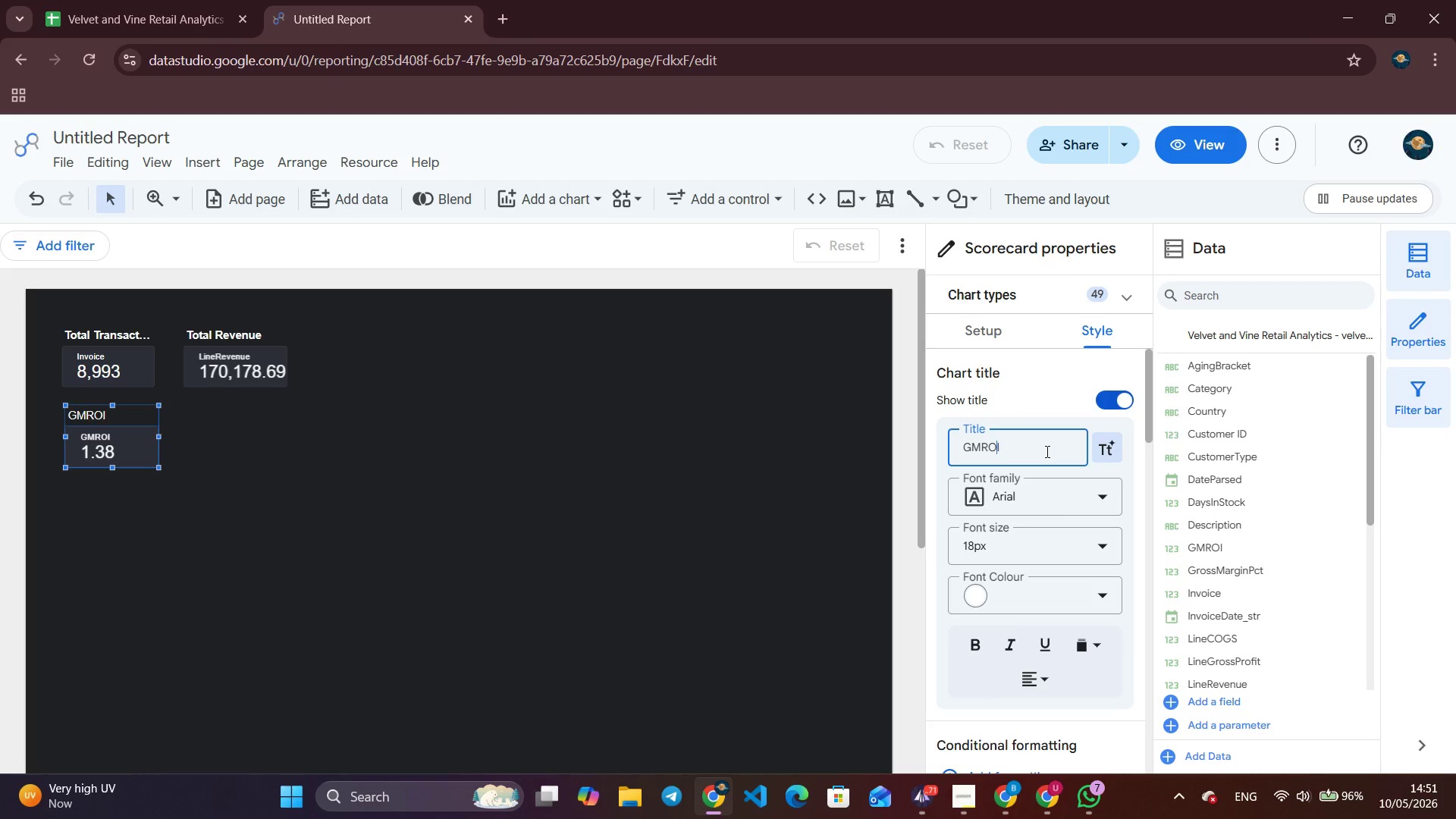 
hold_key(key=ArrowLeft, duration=0.81)
 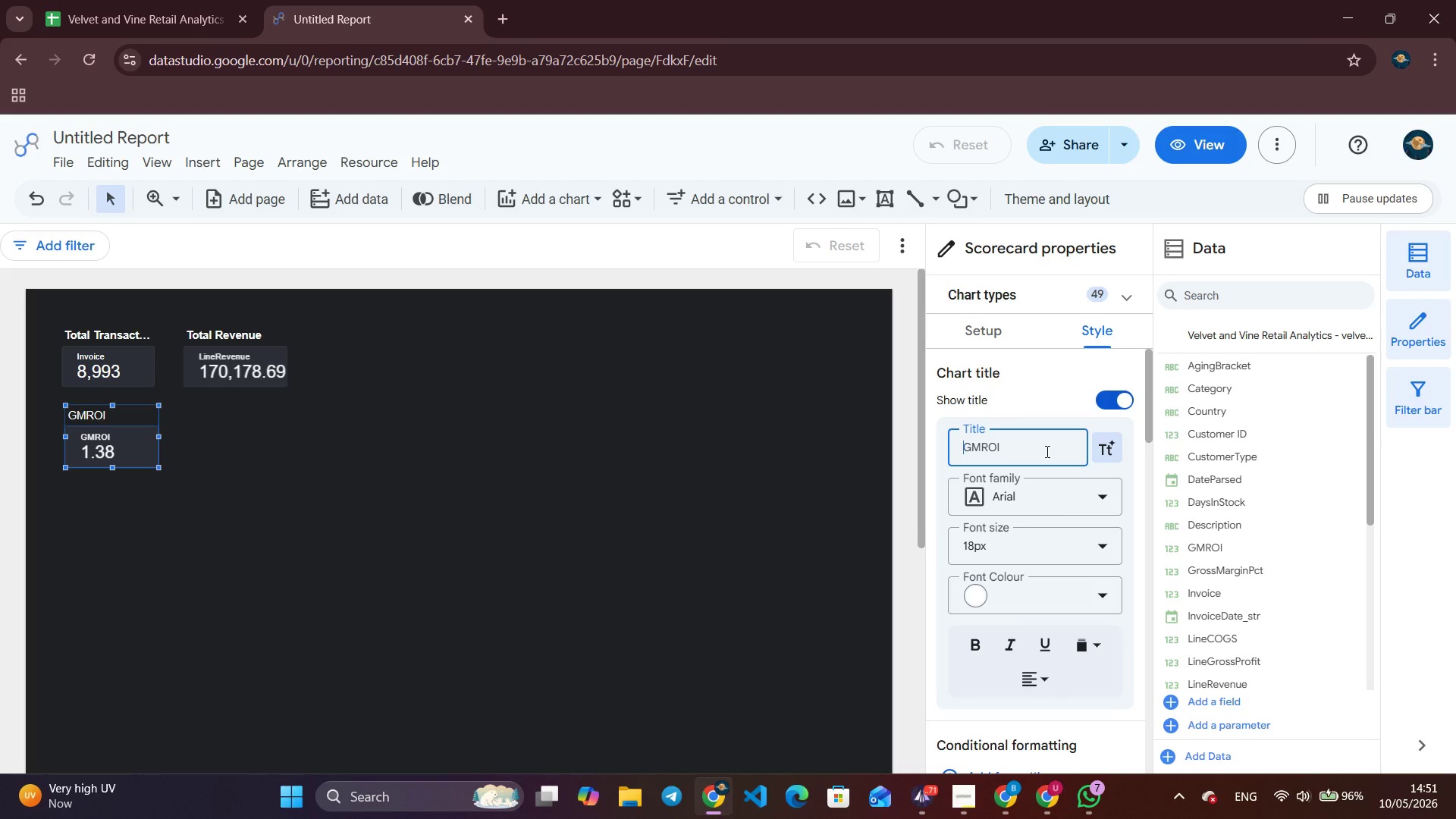 
type(Avg )
 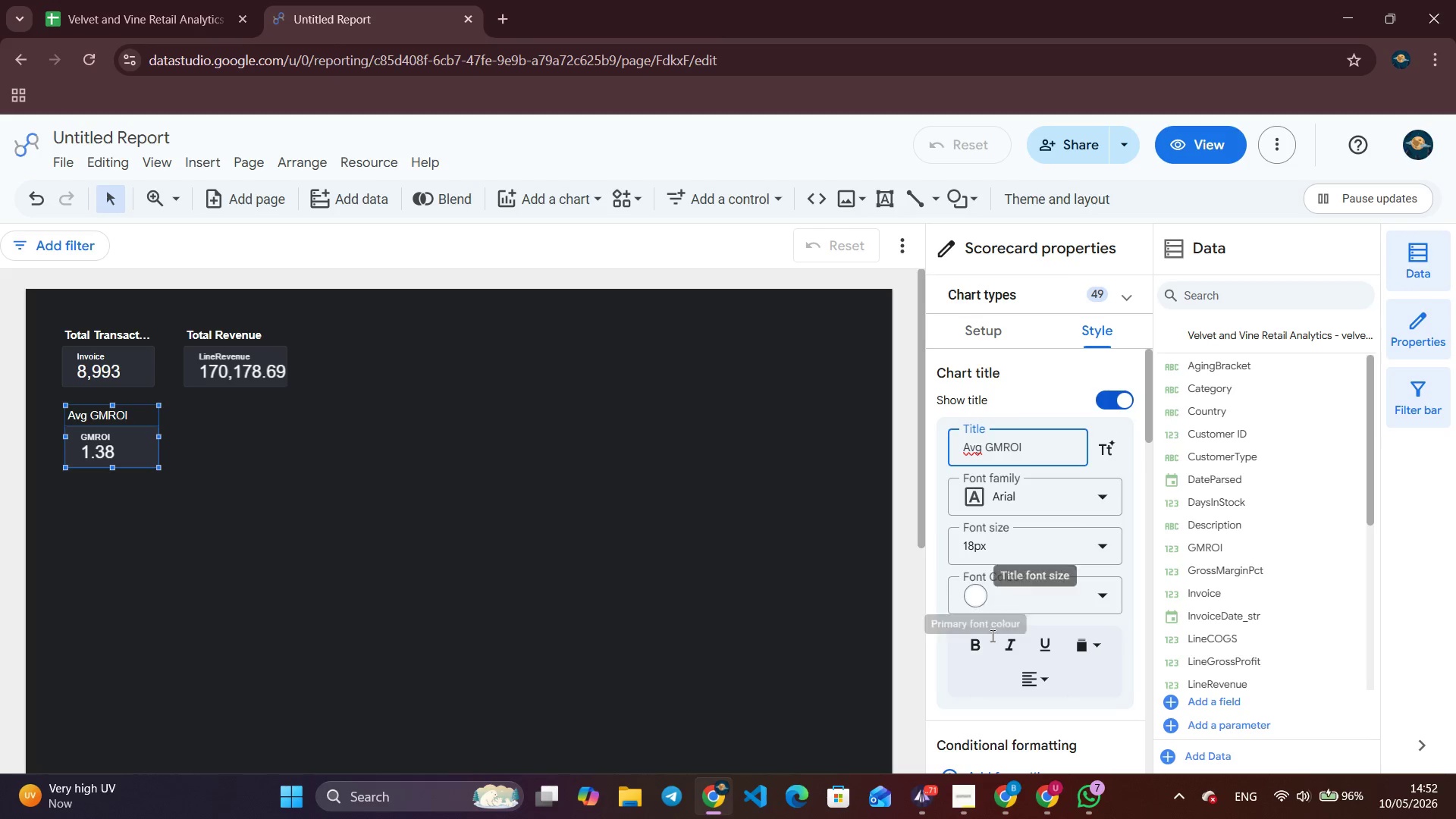 
left_click([984, 658])
 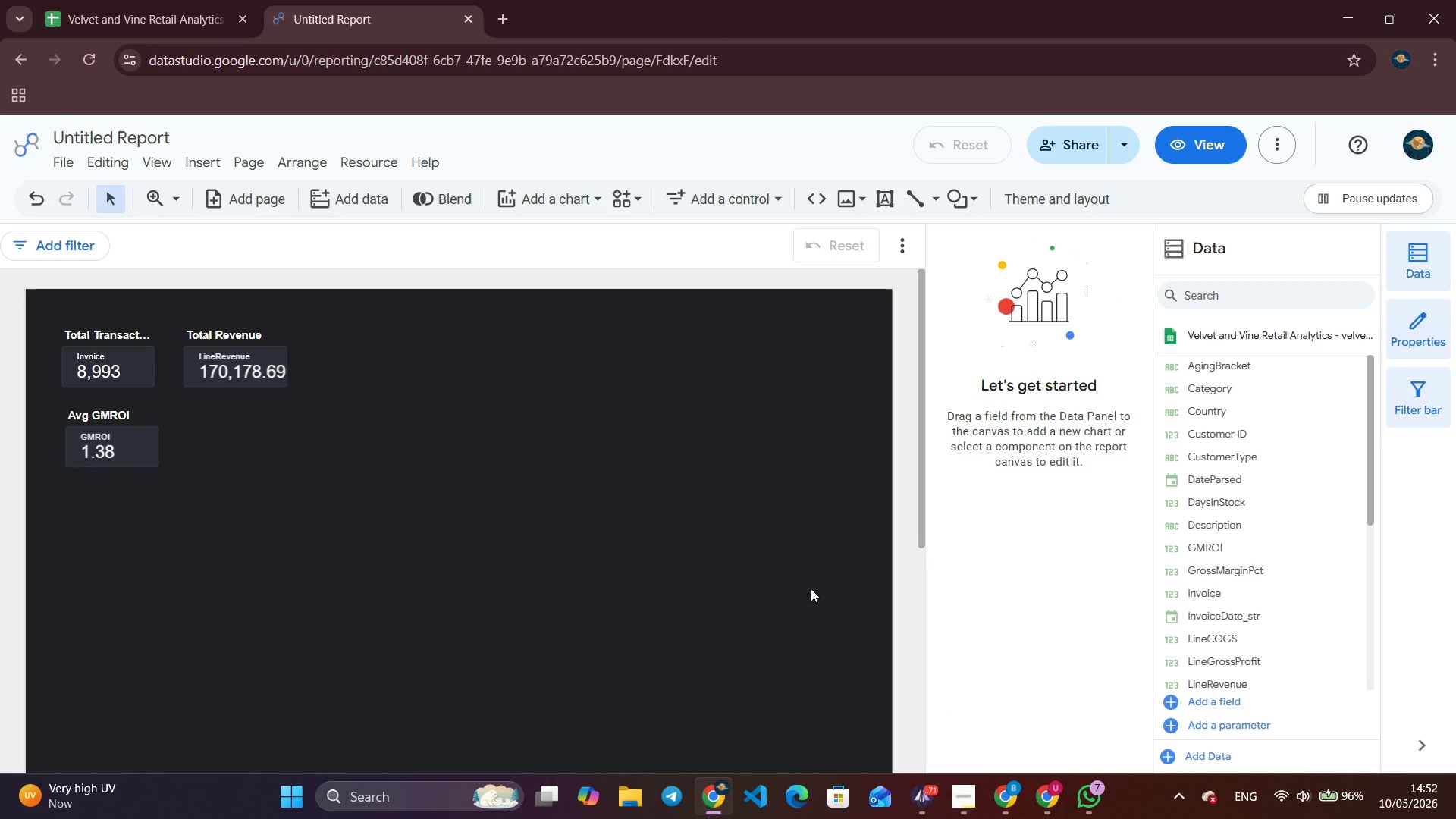 
wait(5.11)
 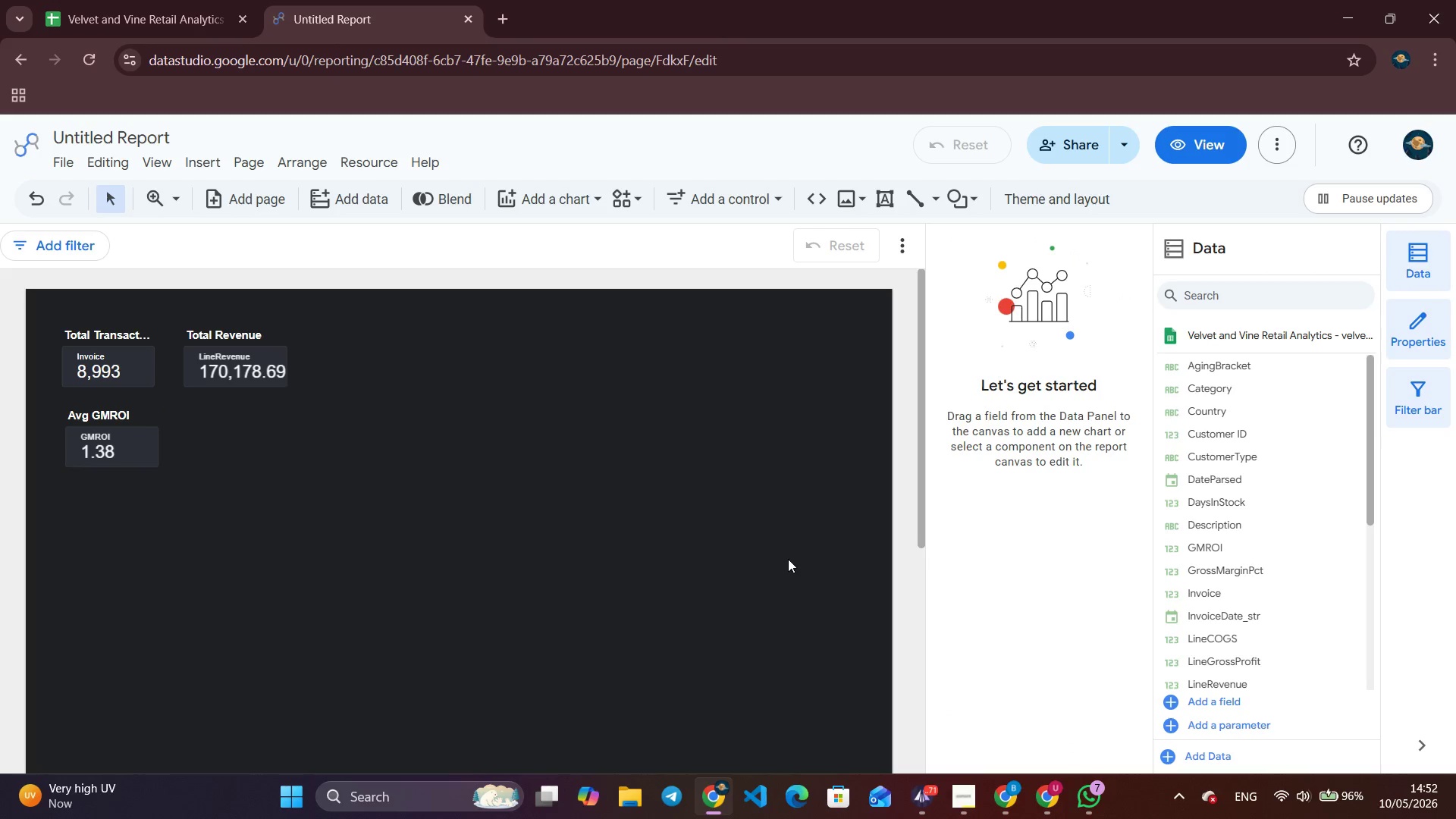 
left_click([137, 438])
 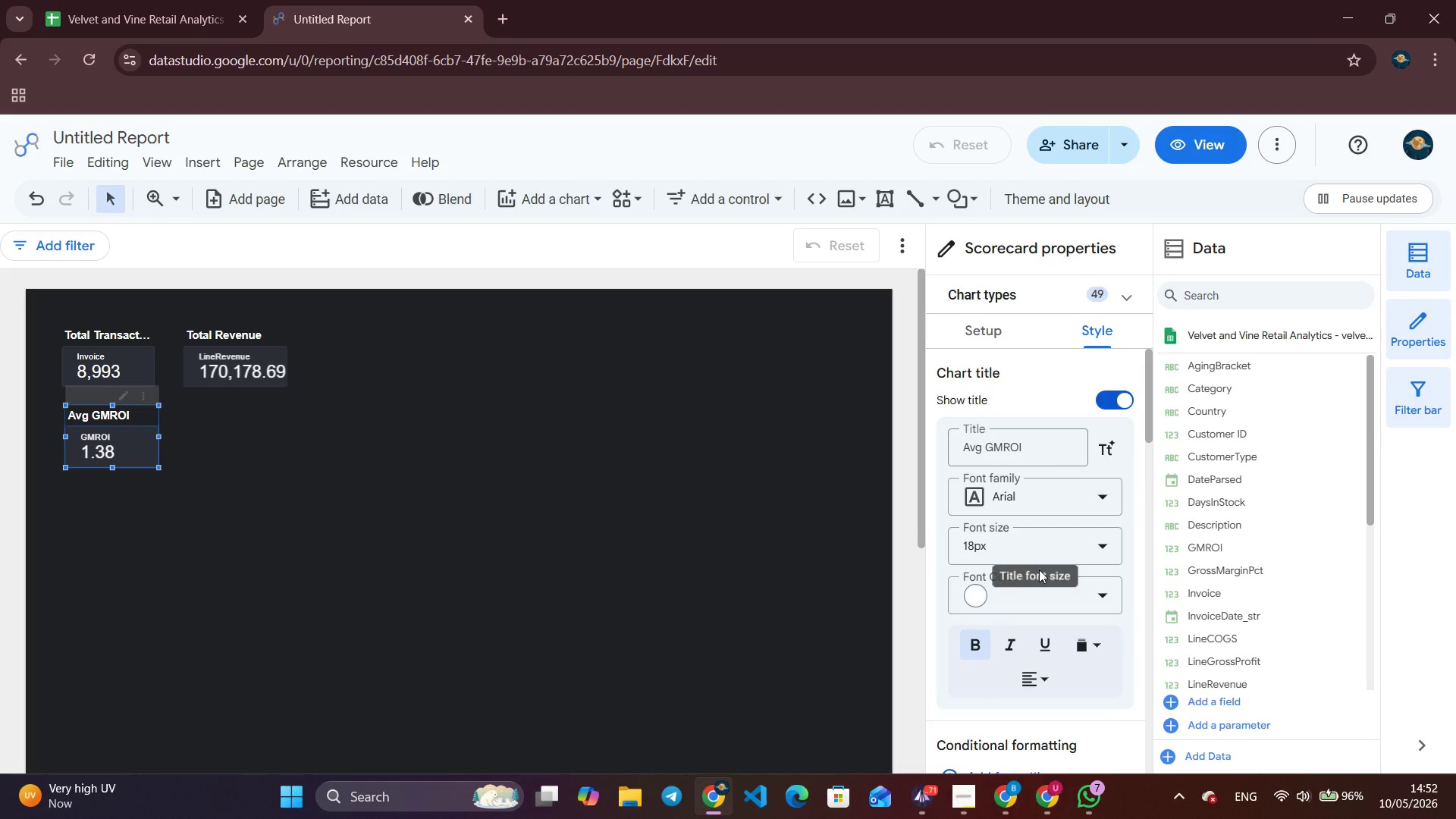 
scroll: coordinate [1020, 597], scroll_direction: down, amount: 3.0
 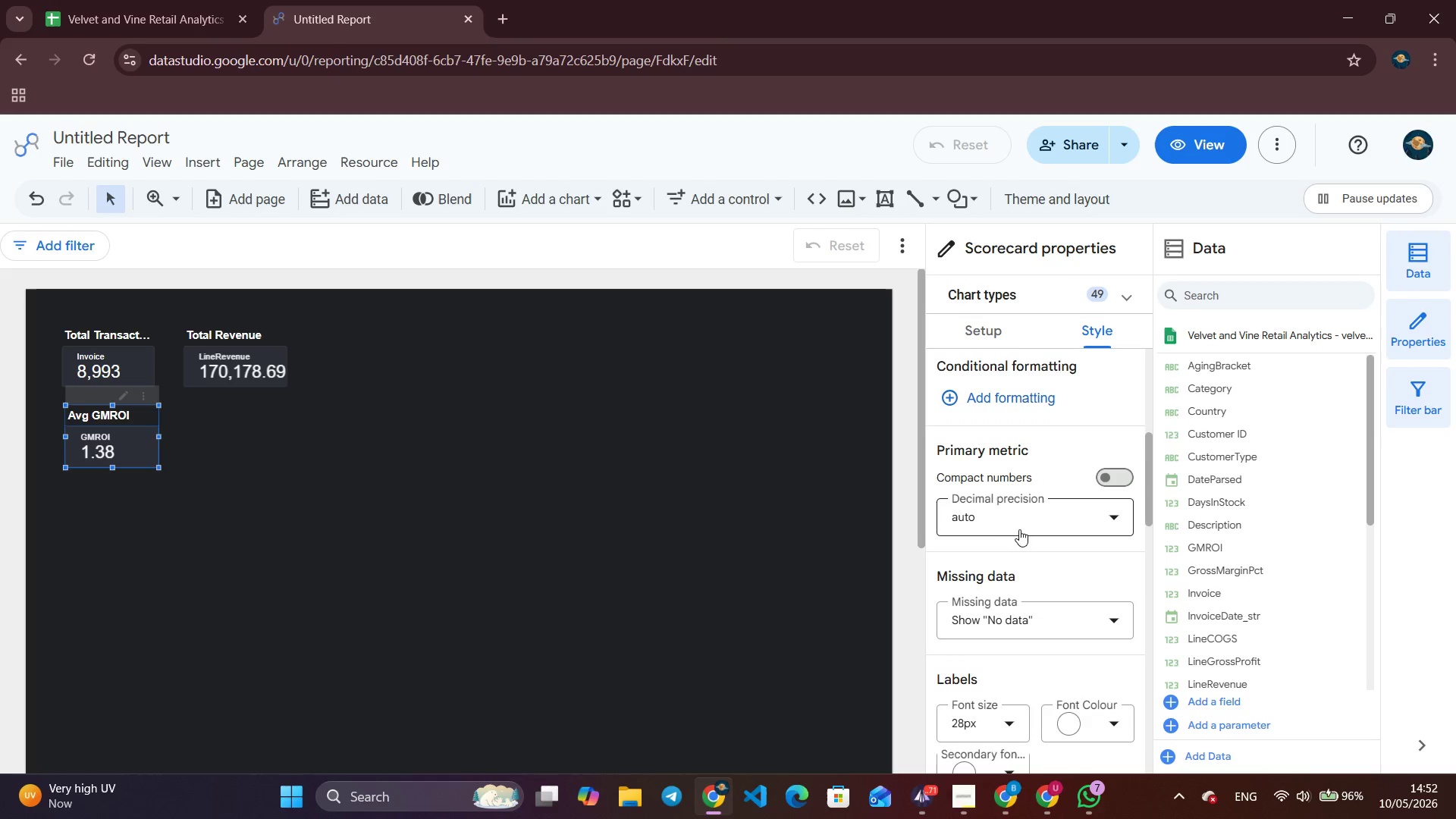 
left_click([1026, 534])
 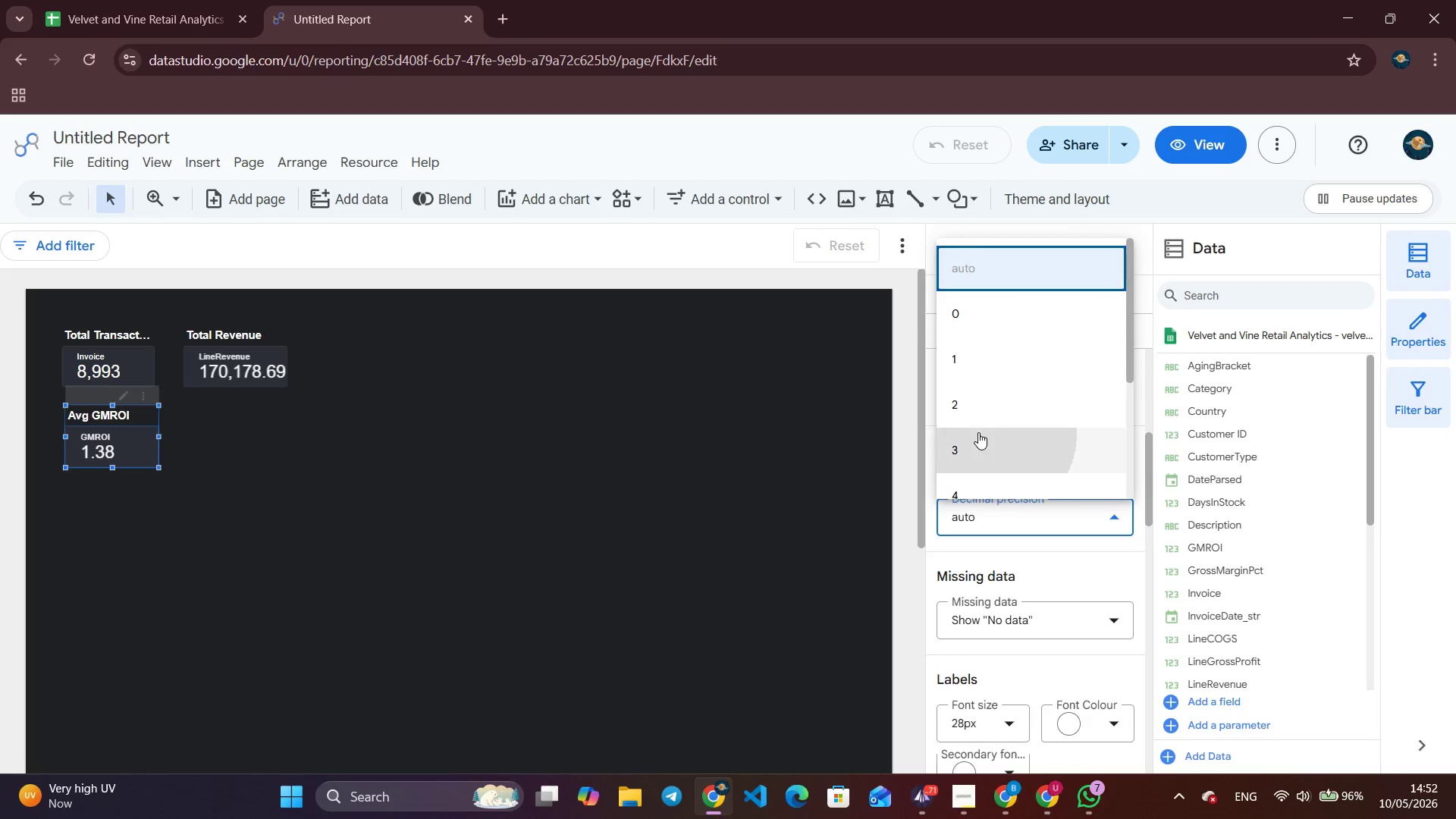 
double_click([548, 437])
 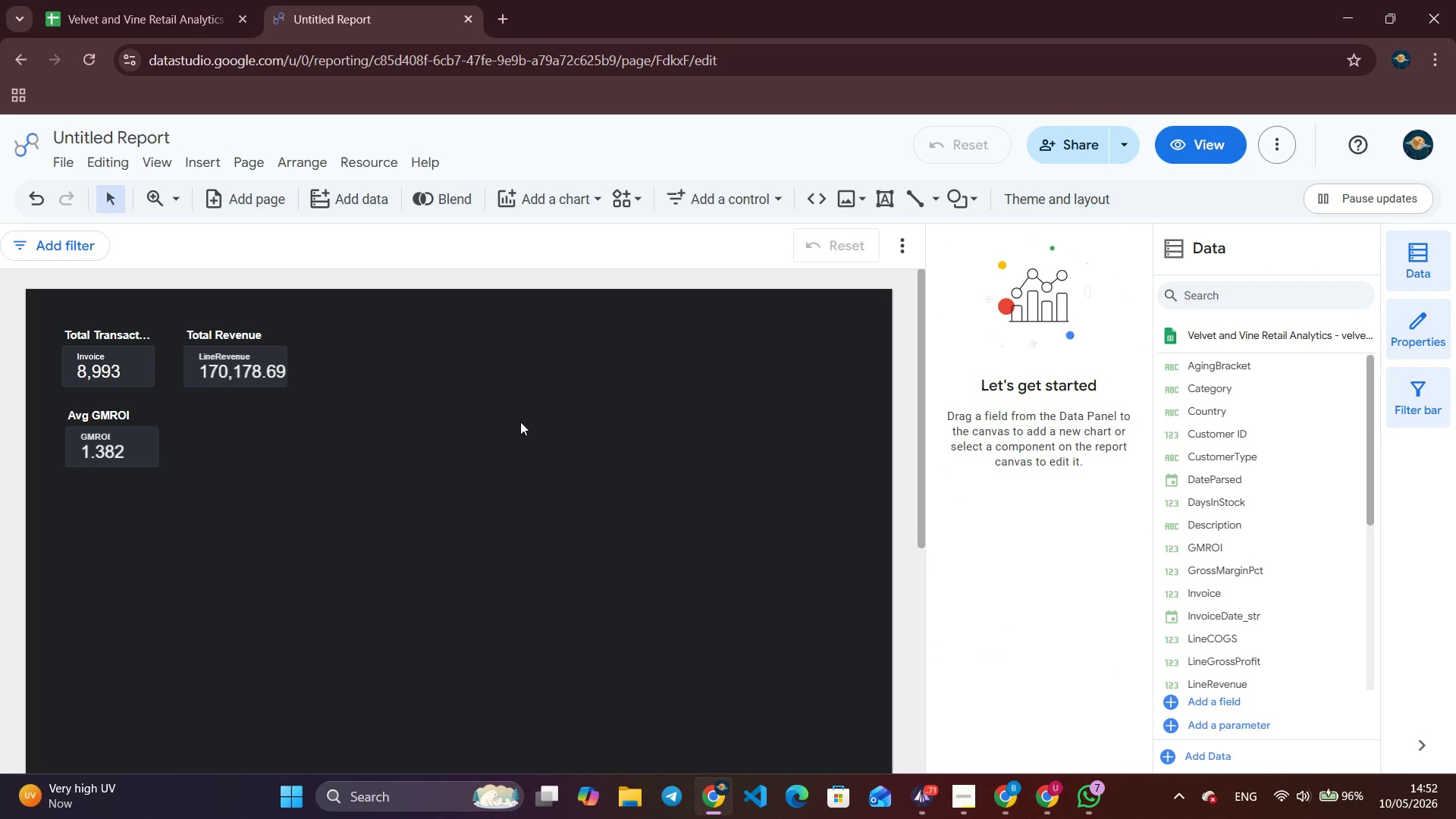 
wait(5.61)
 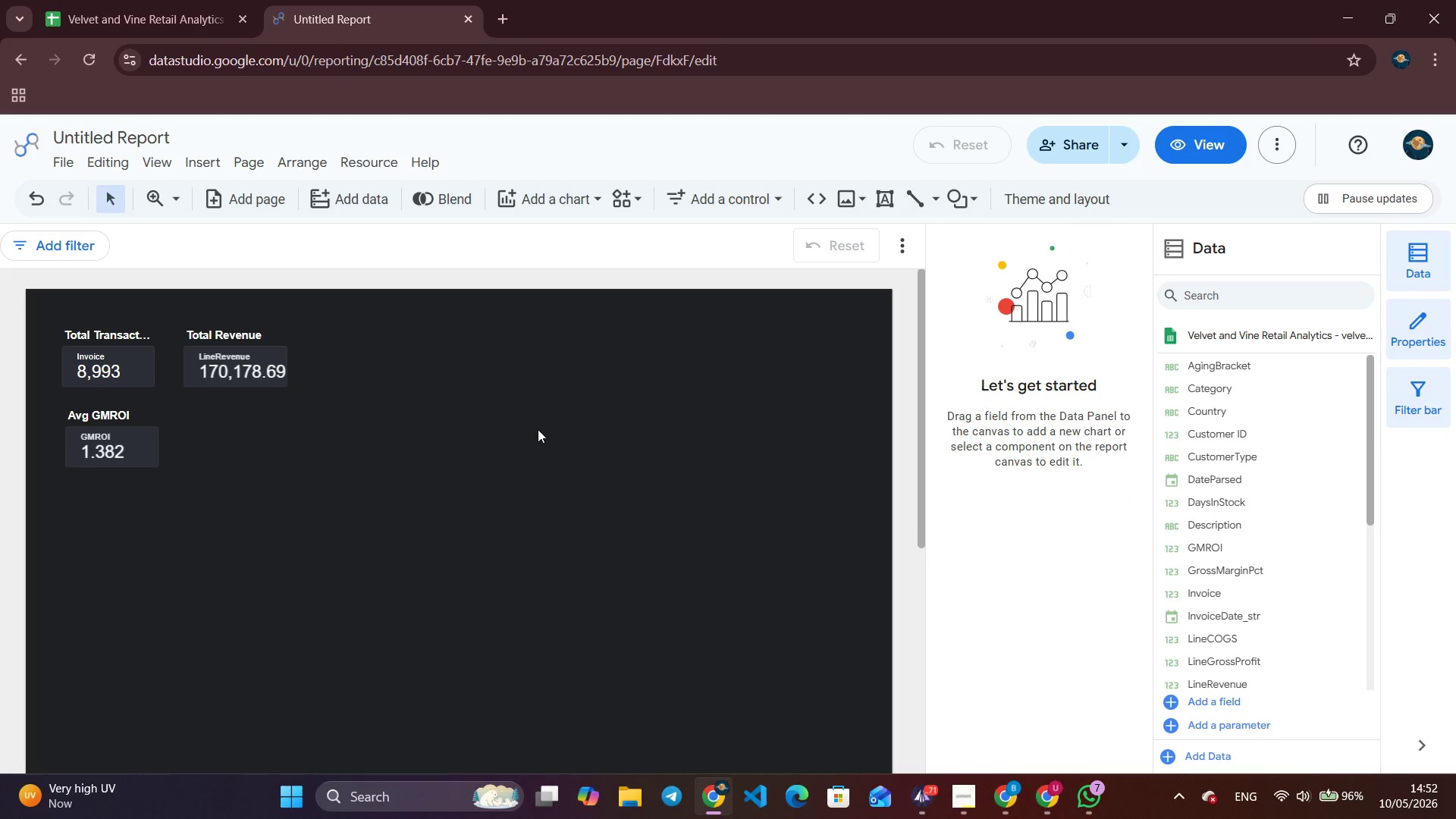 
left_click([199, 167])
 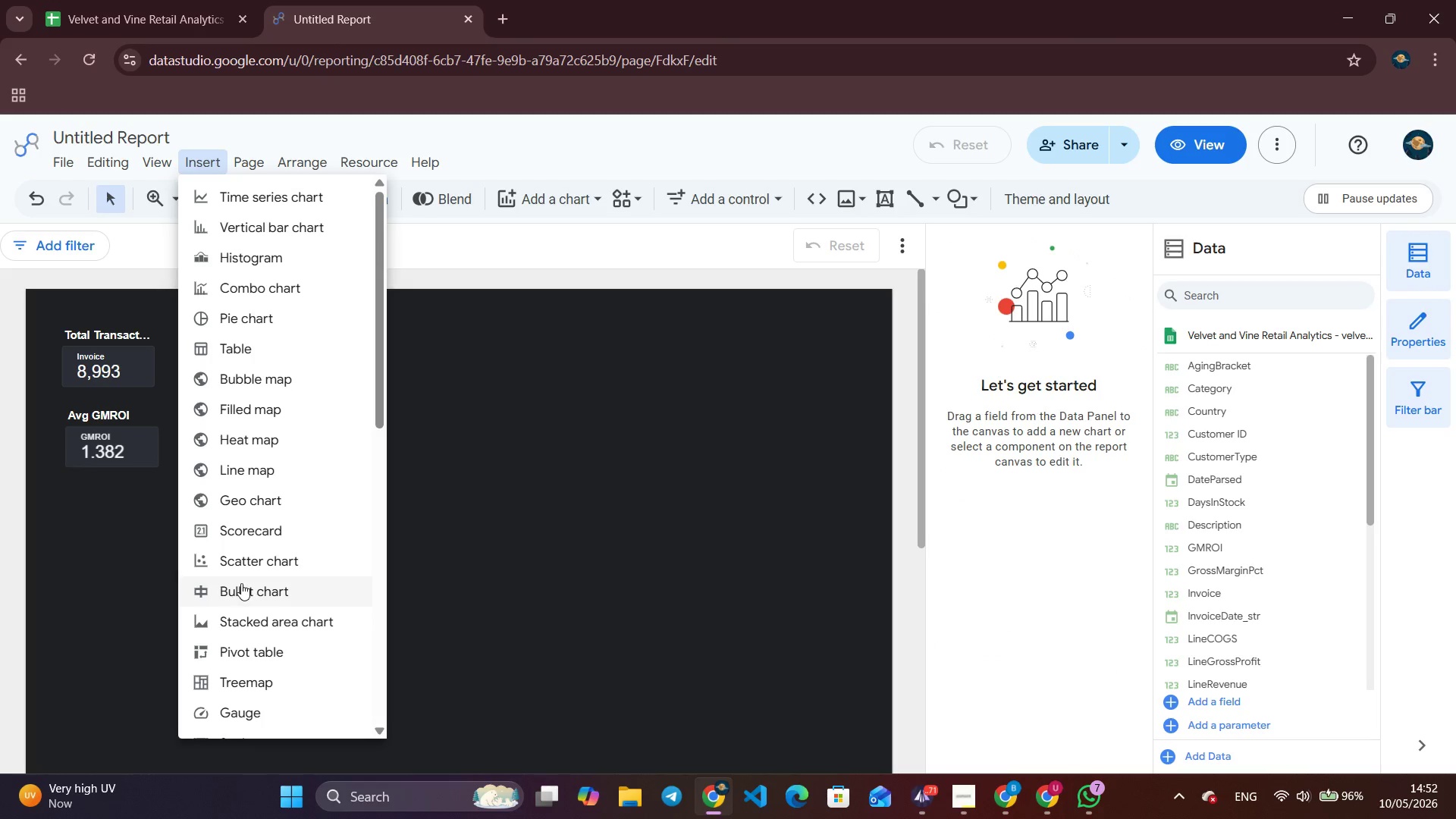 
left_click([248, 532])
 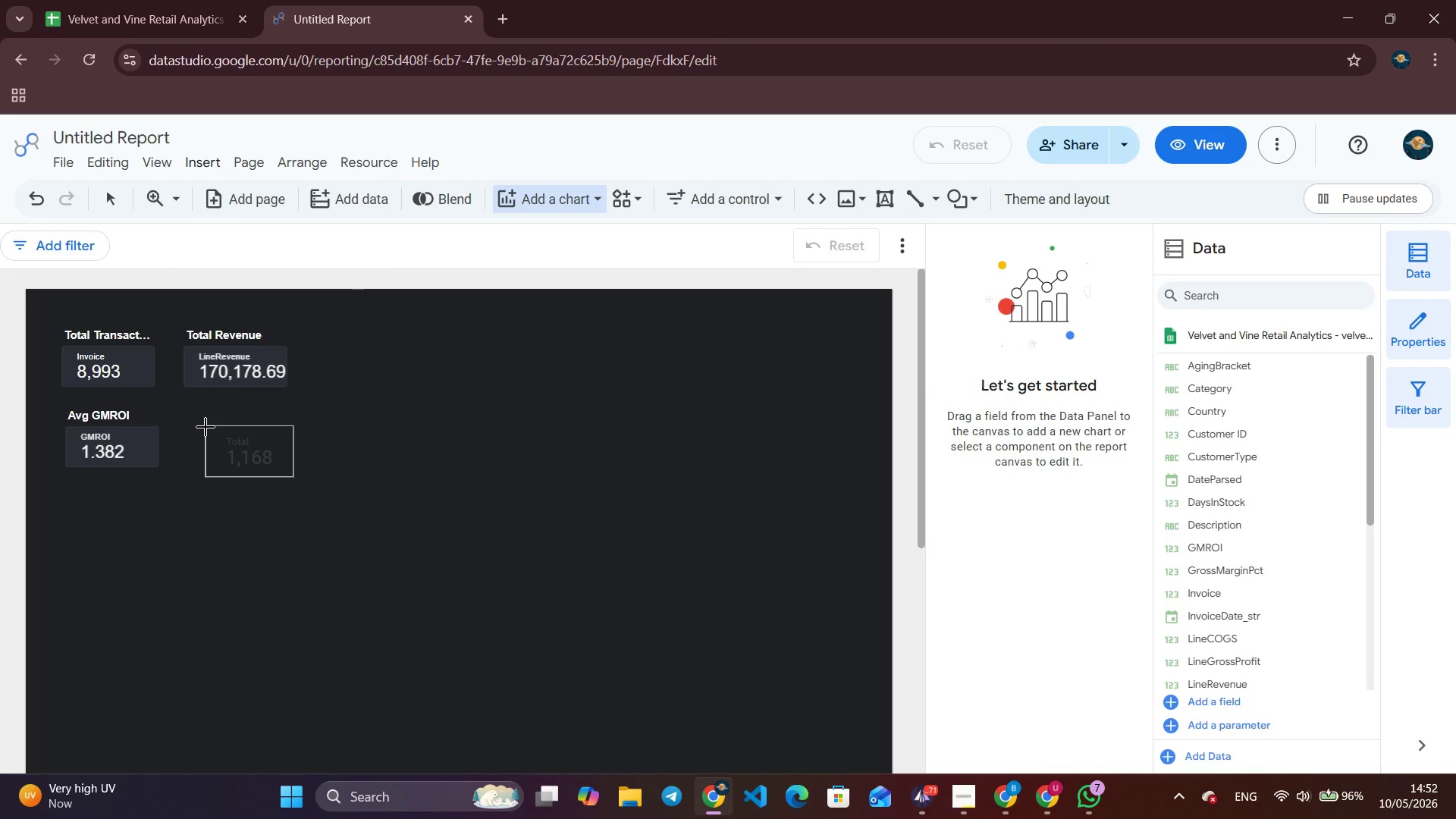 
mouse_move([218, 434])
 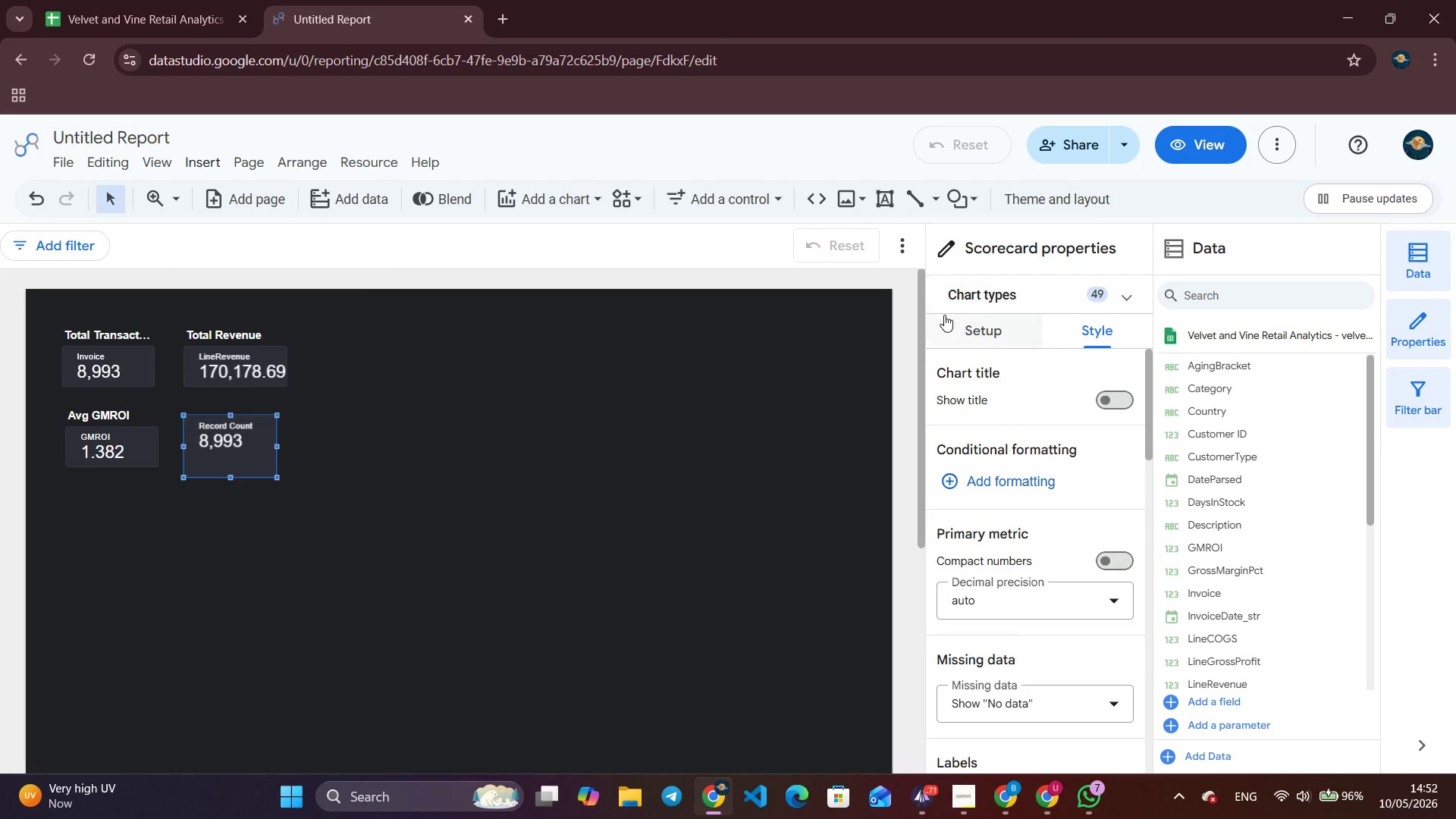 
left_click([956, 324])
 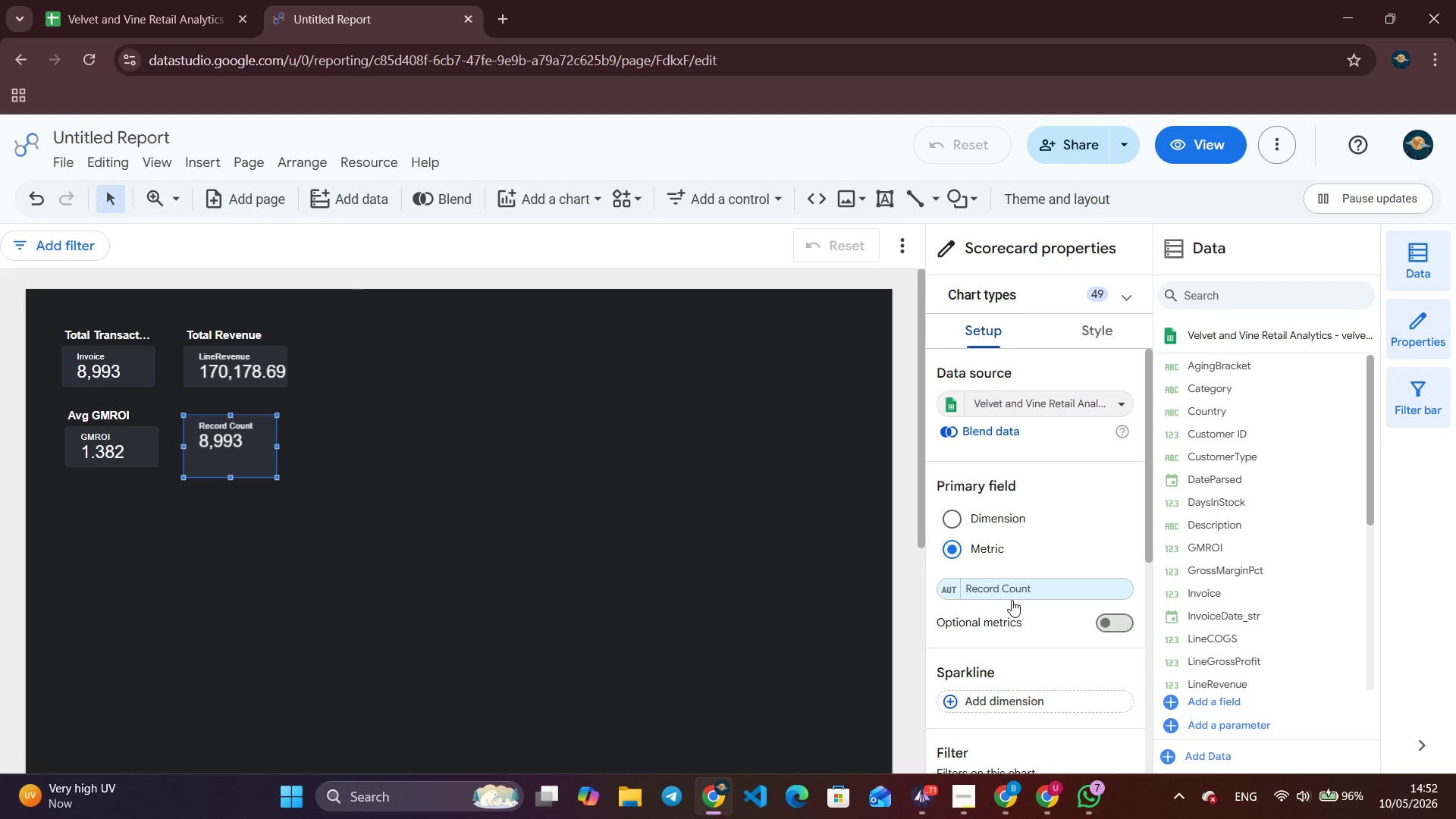 
left_click([1013, 598])
 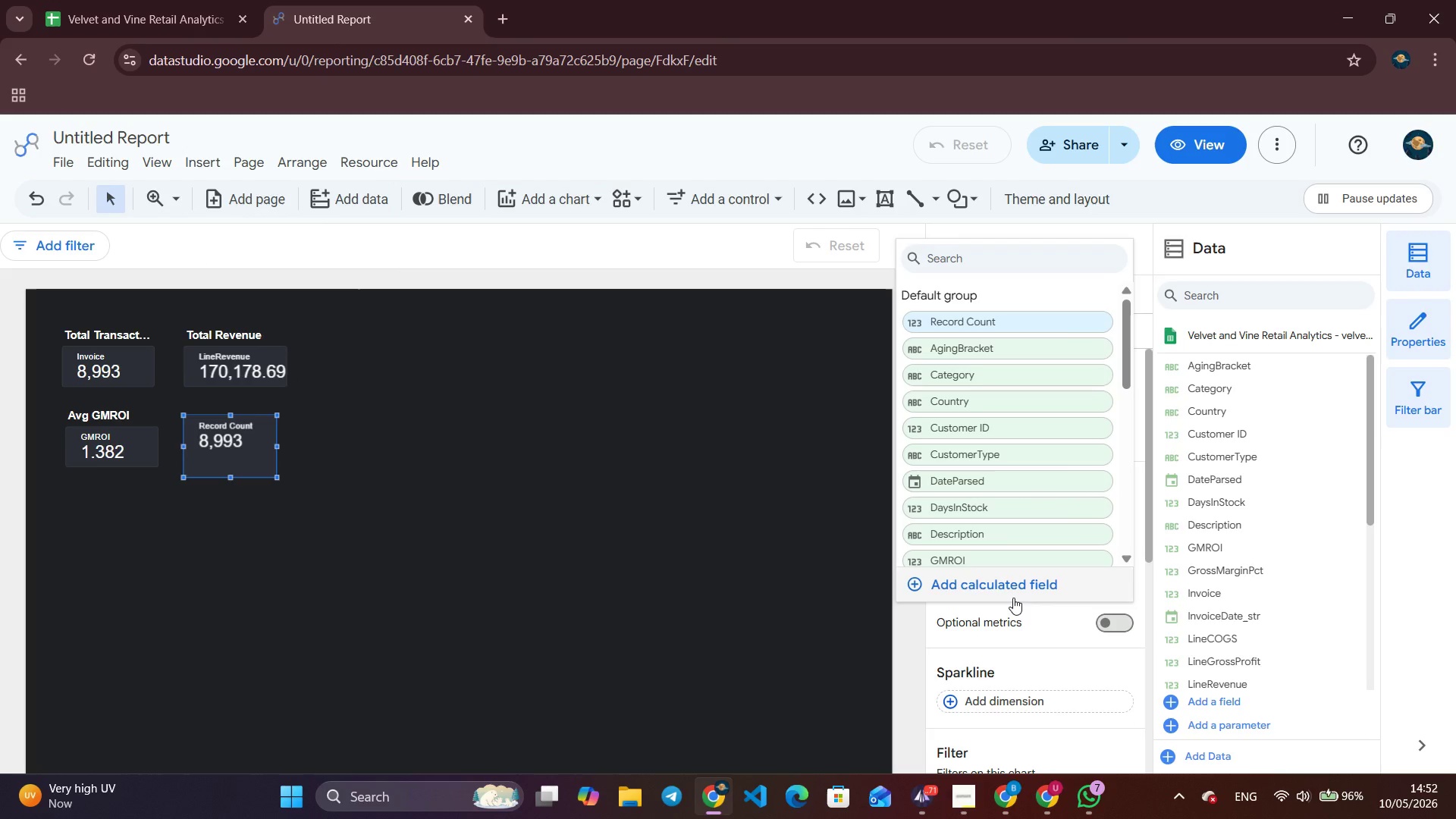 
type(stal)
 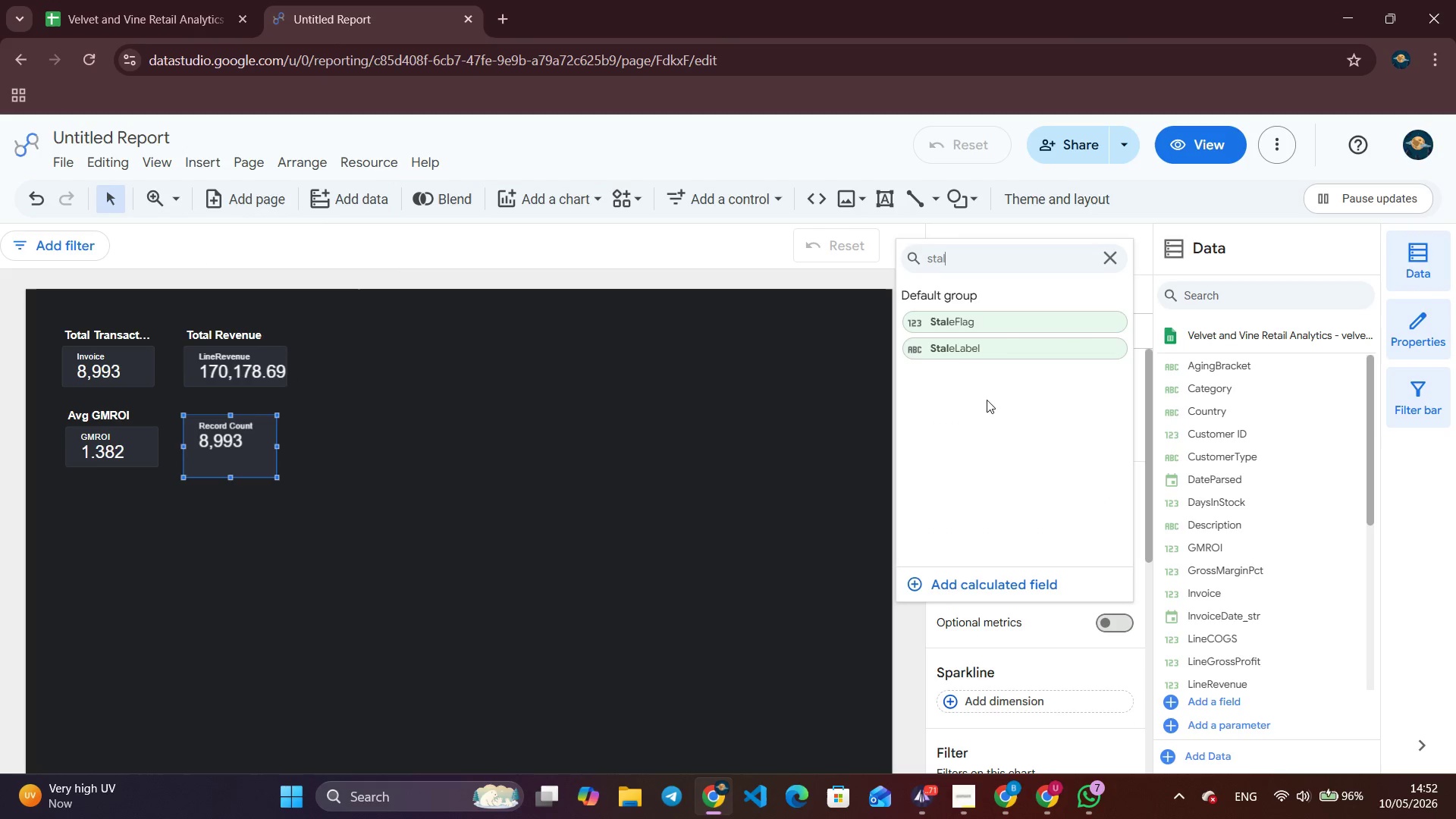 
left_click([990, 318])
 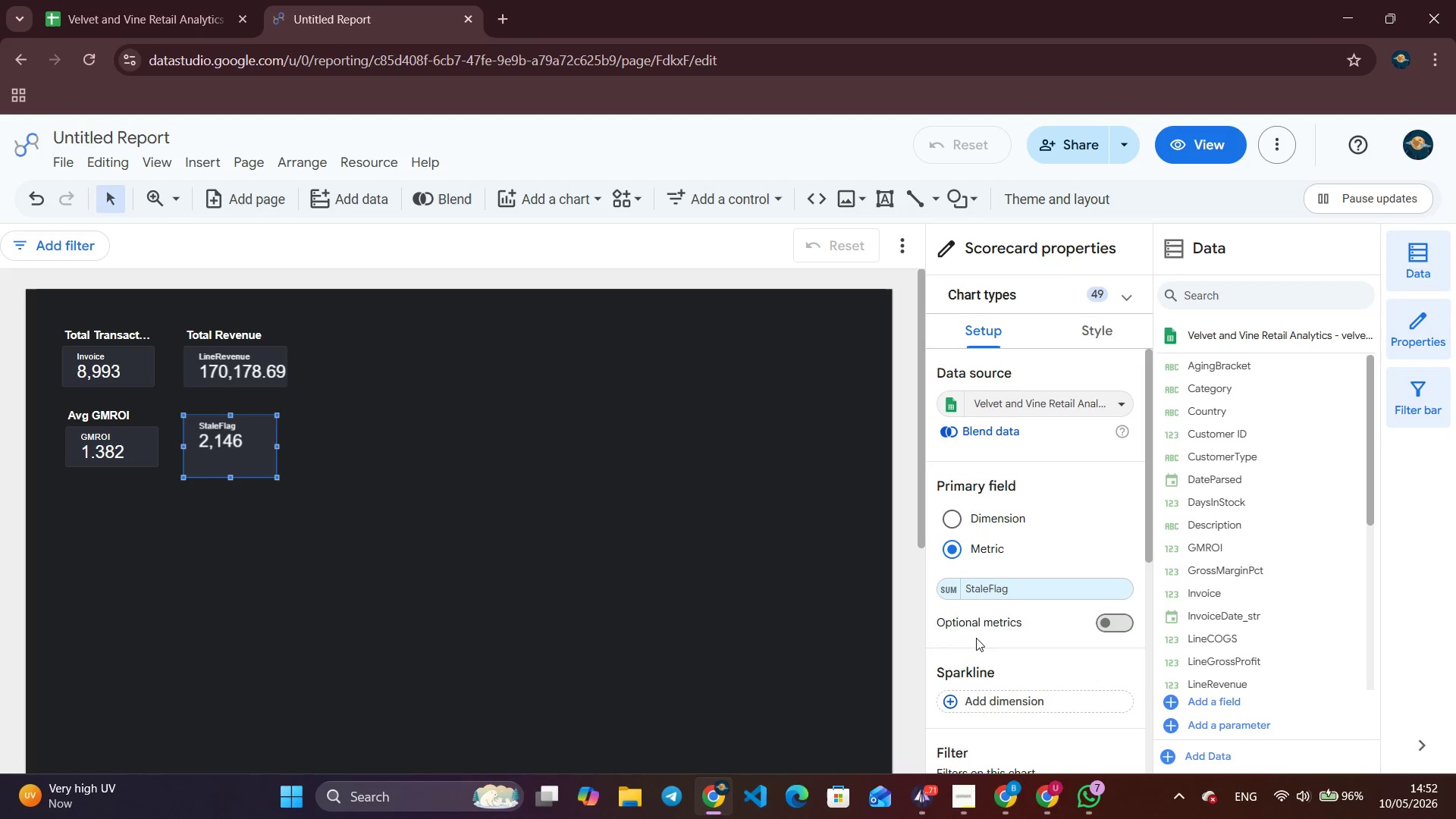 
left_click([956, 599])
 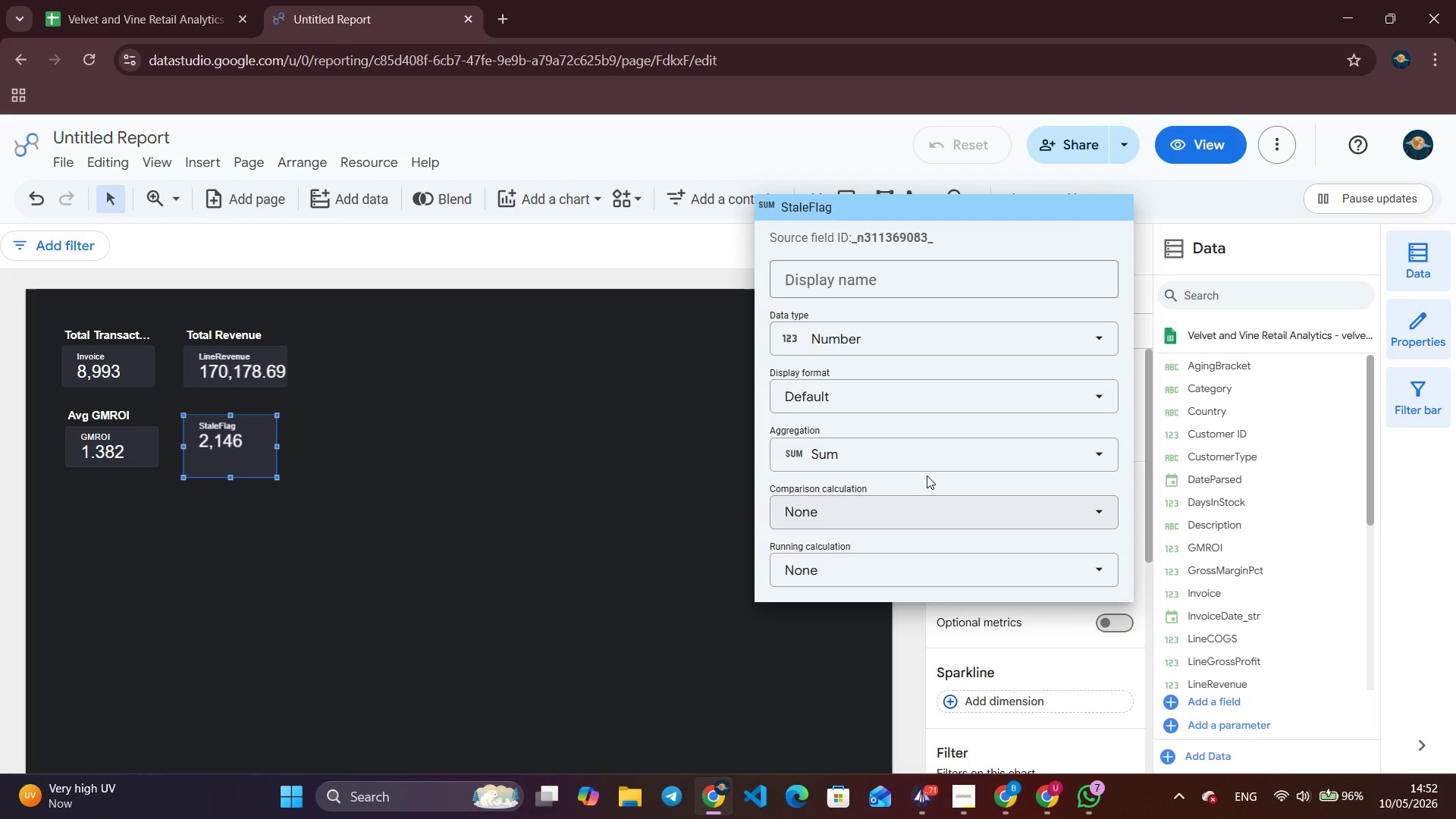 
left_click([926, 470])
 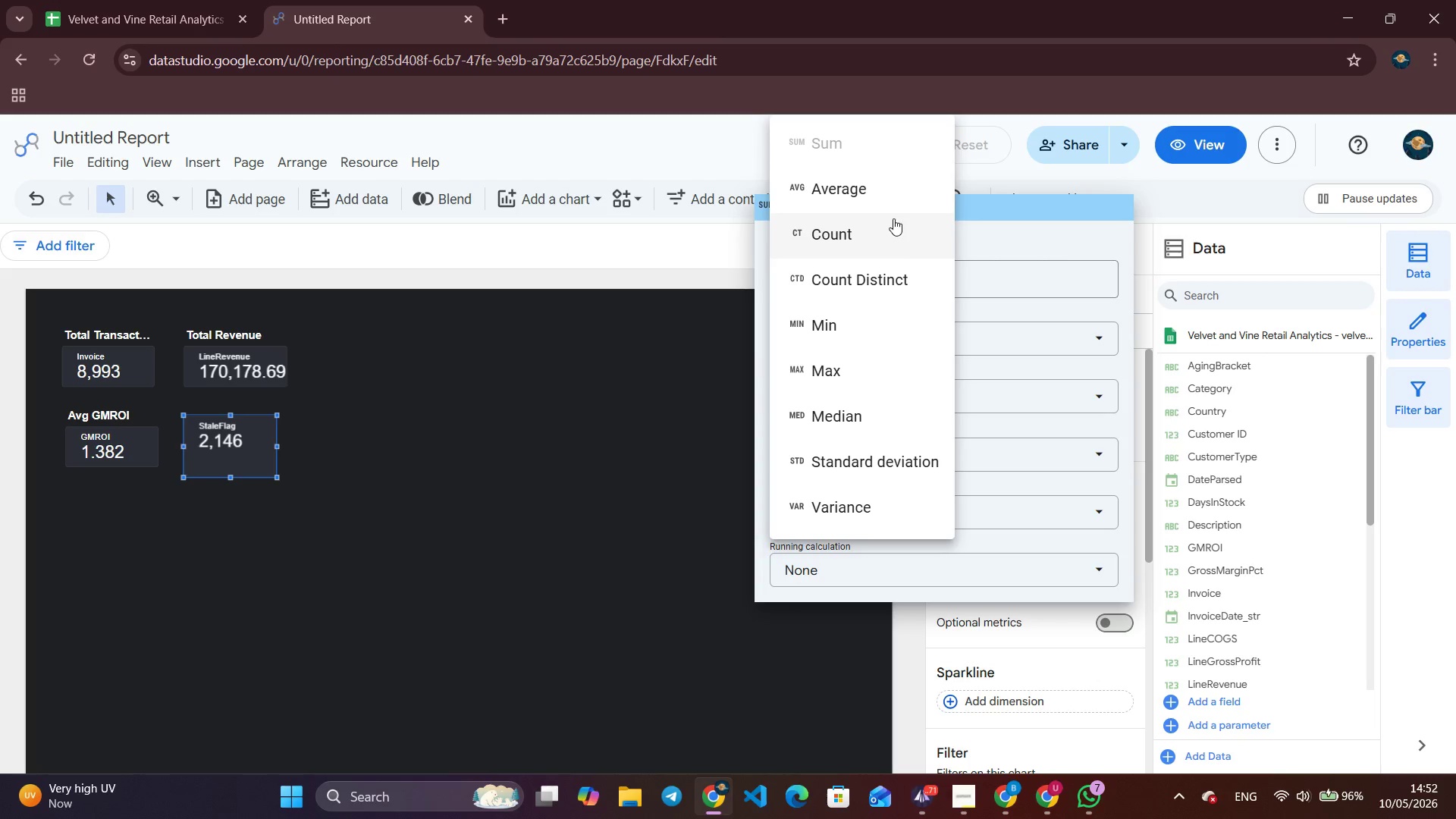 
left_click([905, 193])
 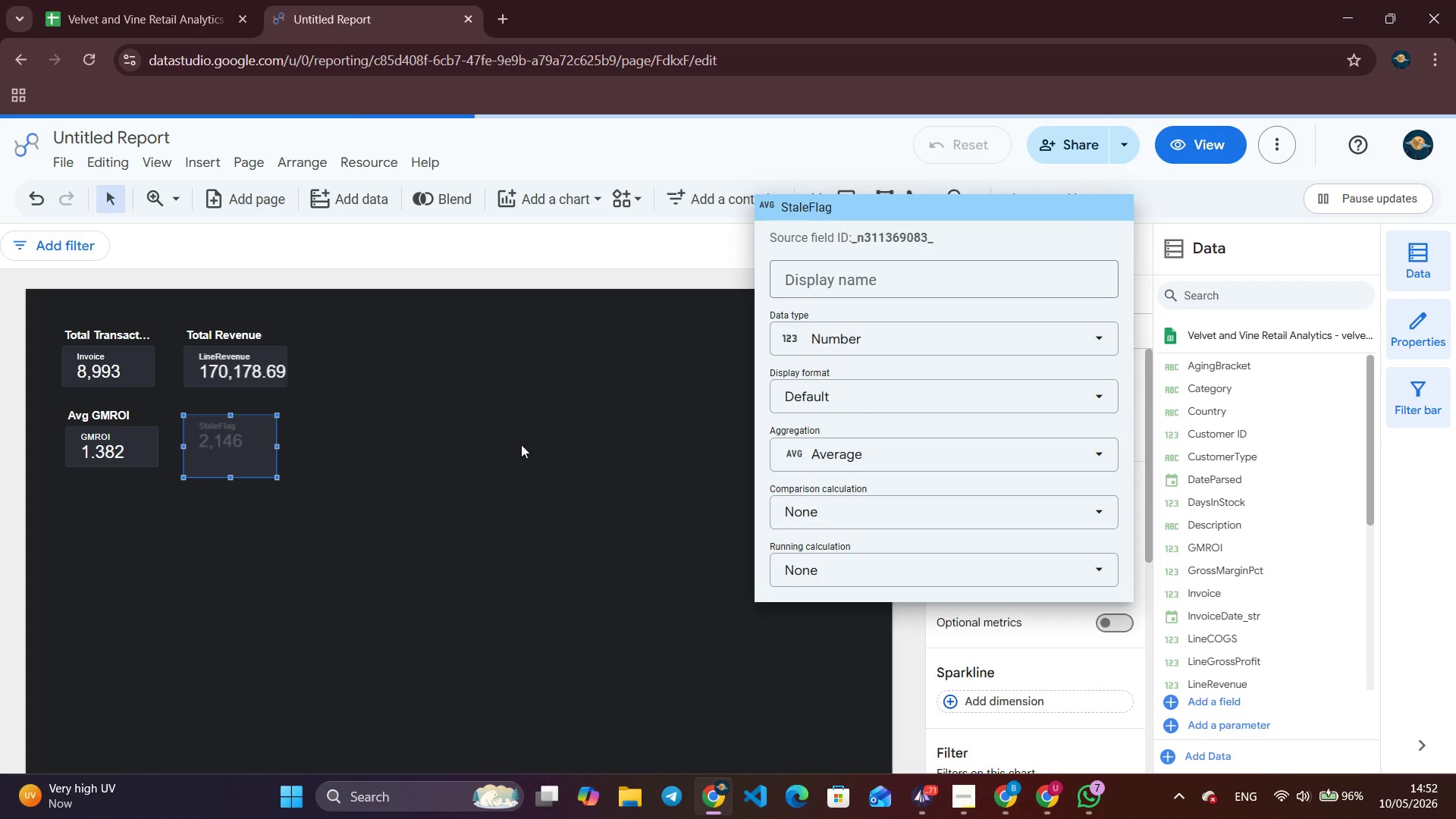 
left_click([522, 444])
 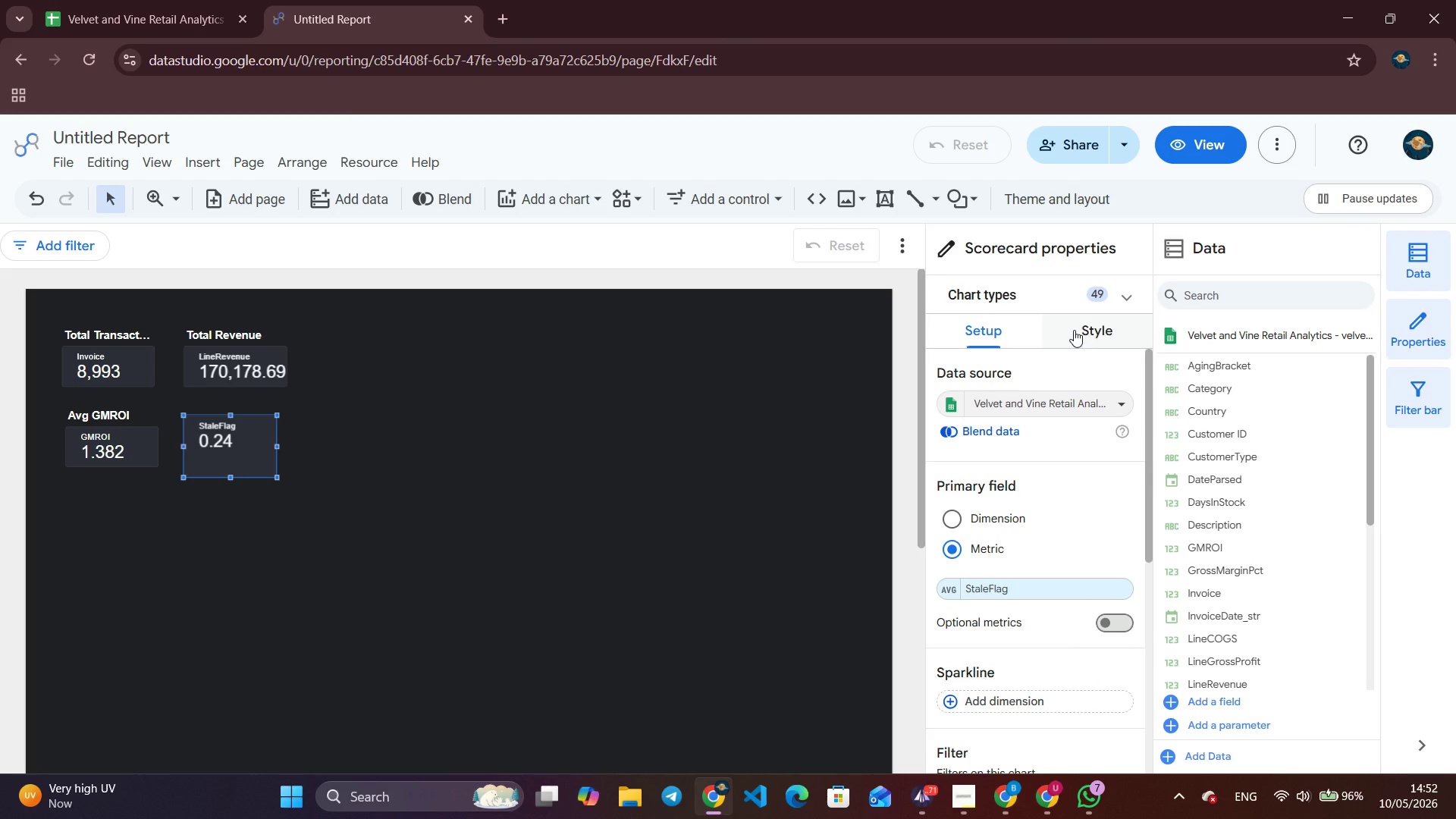 
wait(5.59)
 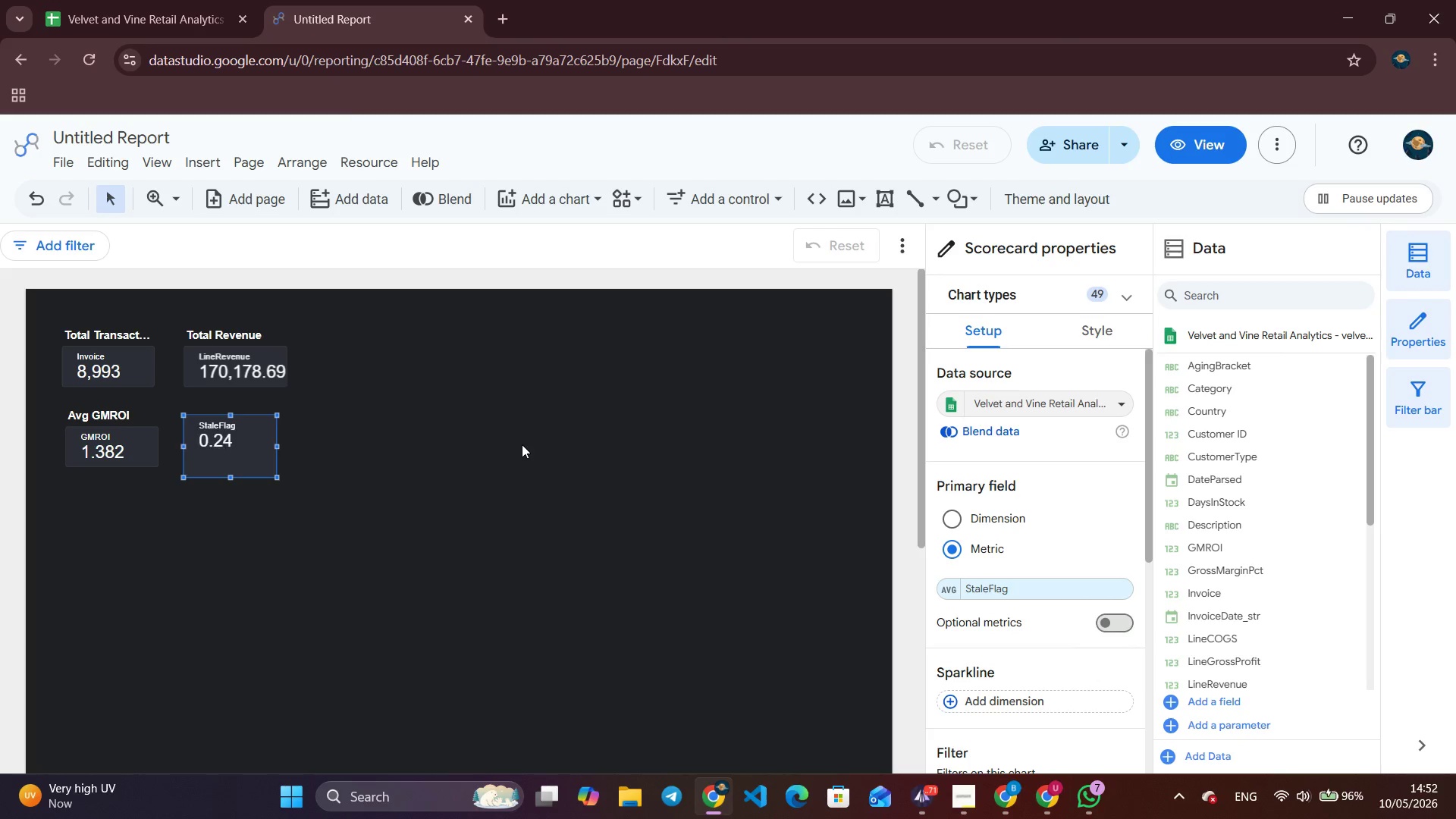 
left_click([1074, 330])
 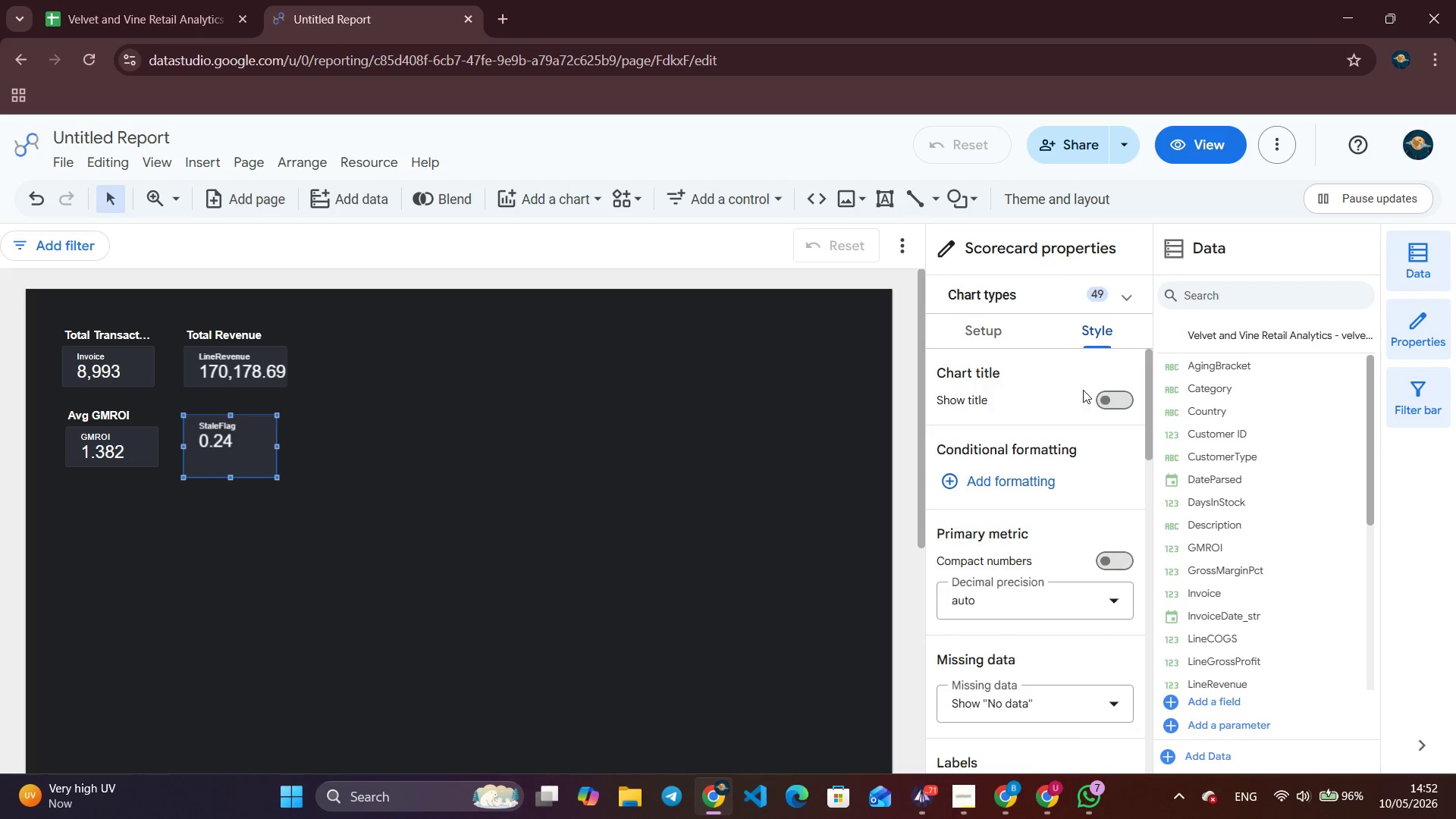 
double_click([1098, 398])
 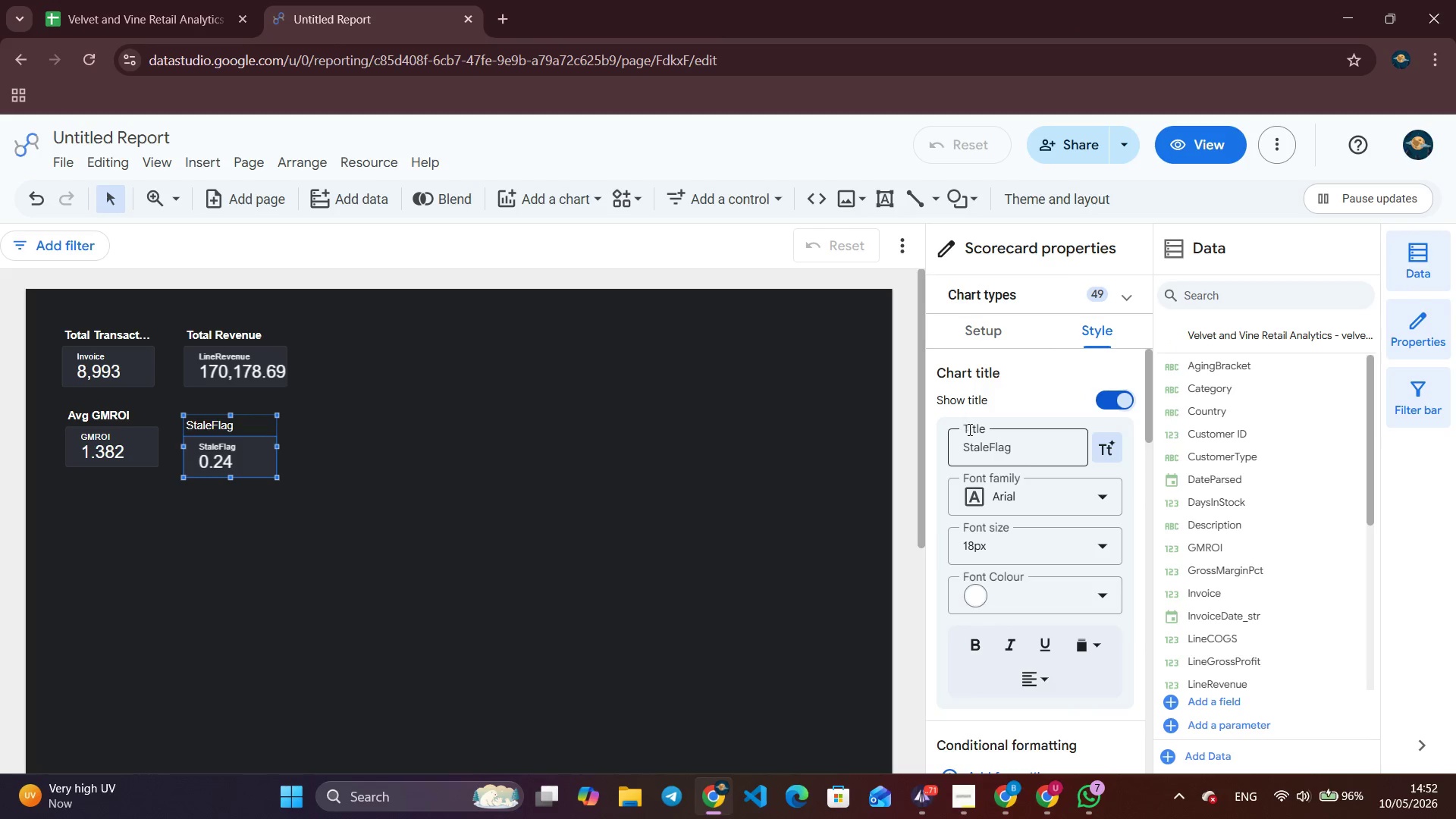 
left_click([1011, 454])
 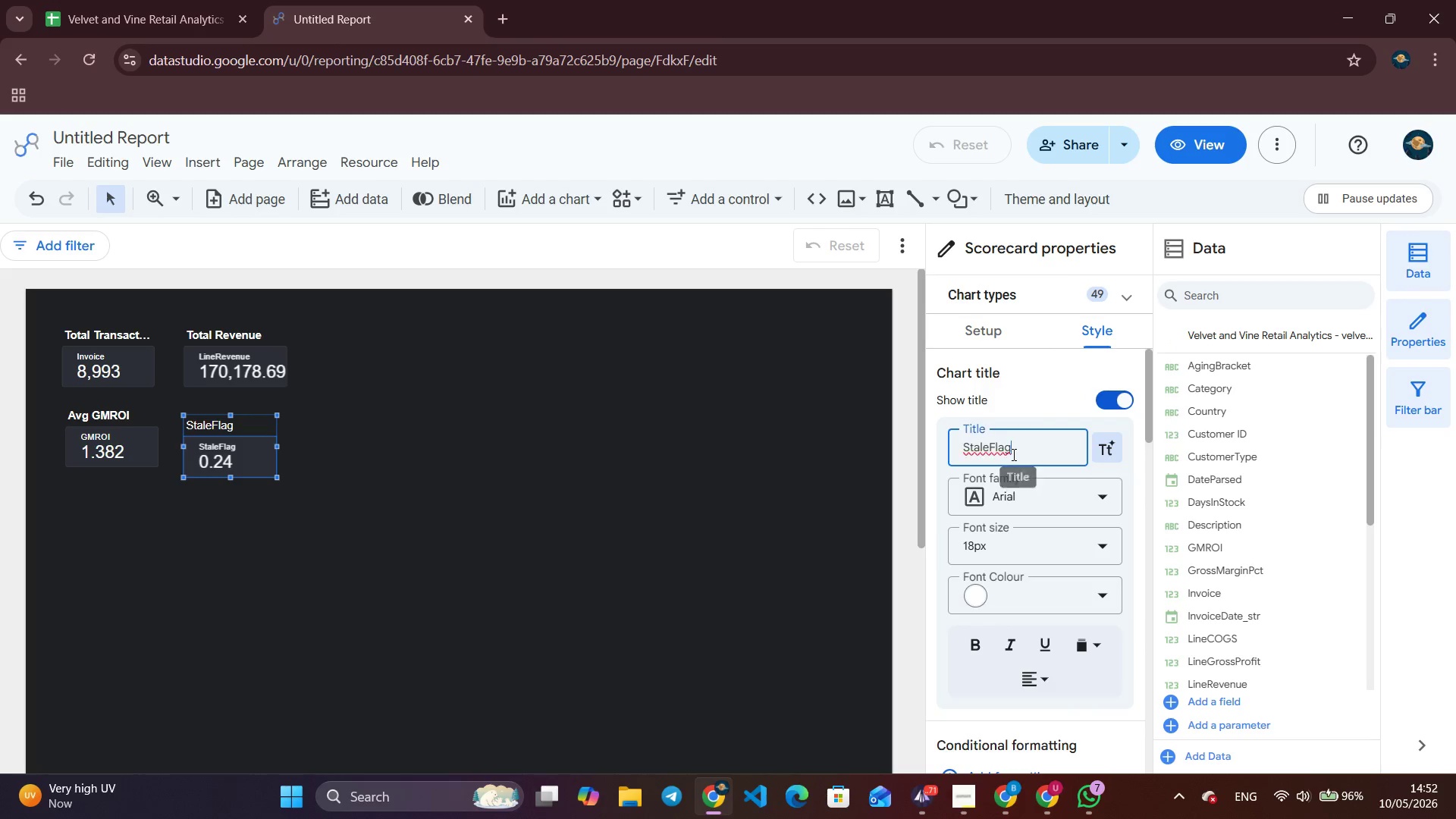 
triple_click([1012, 456])
 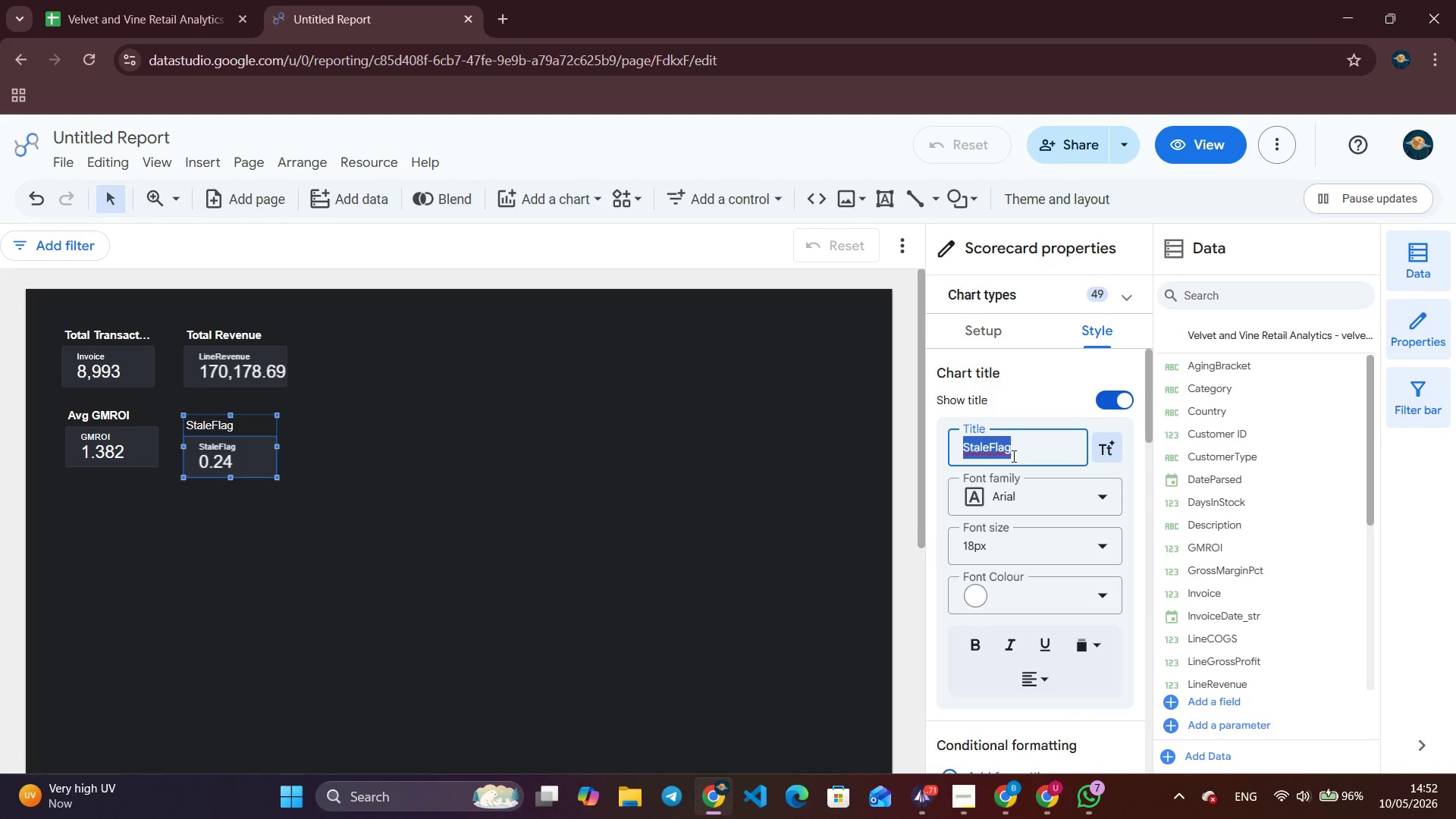 
type(Stale Invo)
key(Backspace)
type(entory Rate)
 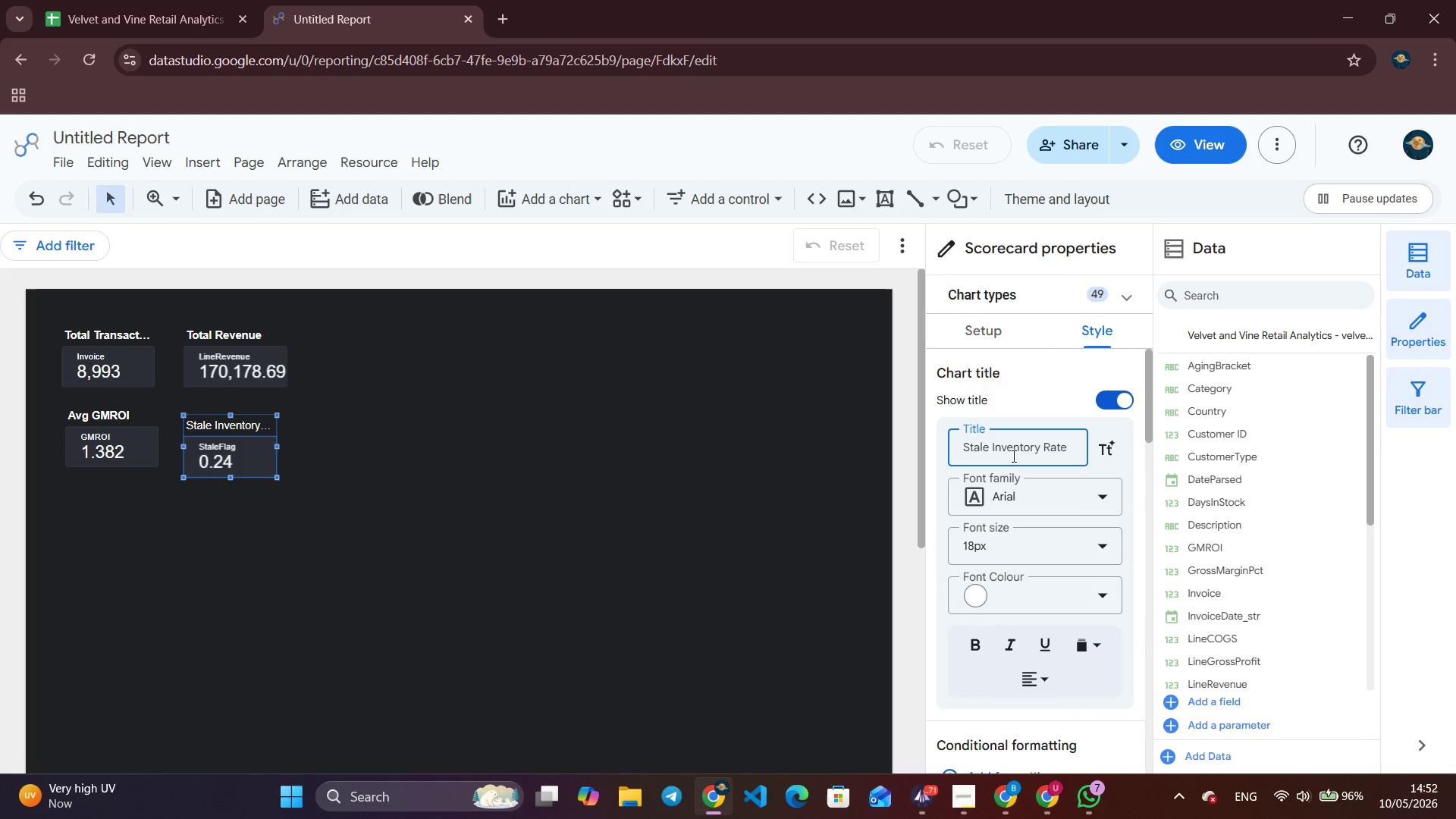 
wait(31.67)
 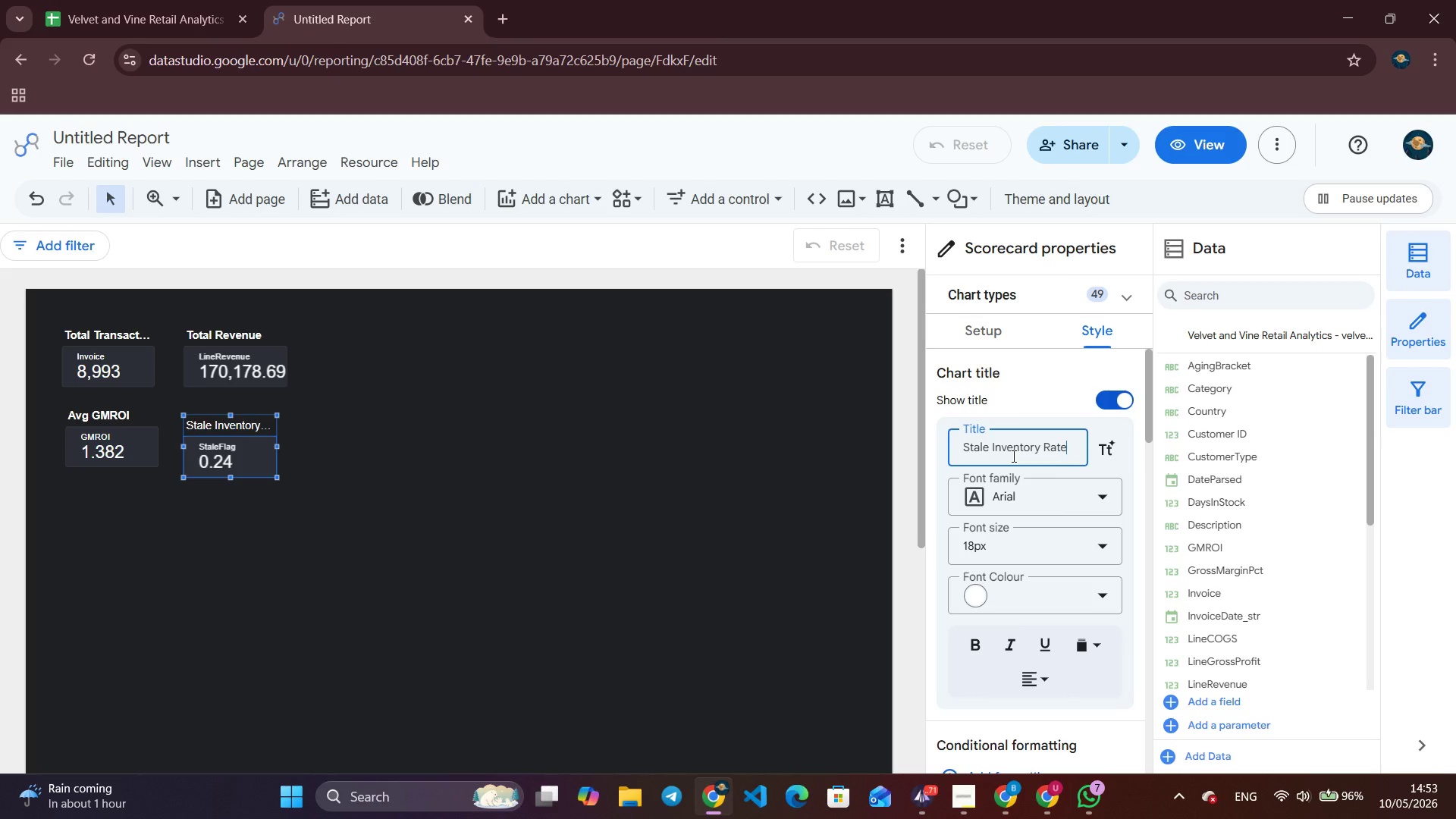 
double_click([824, 604])
 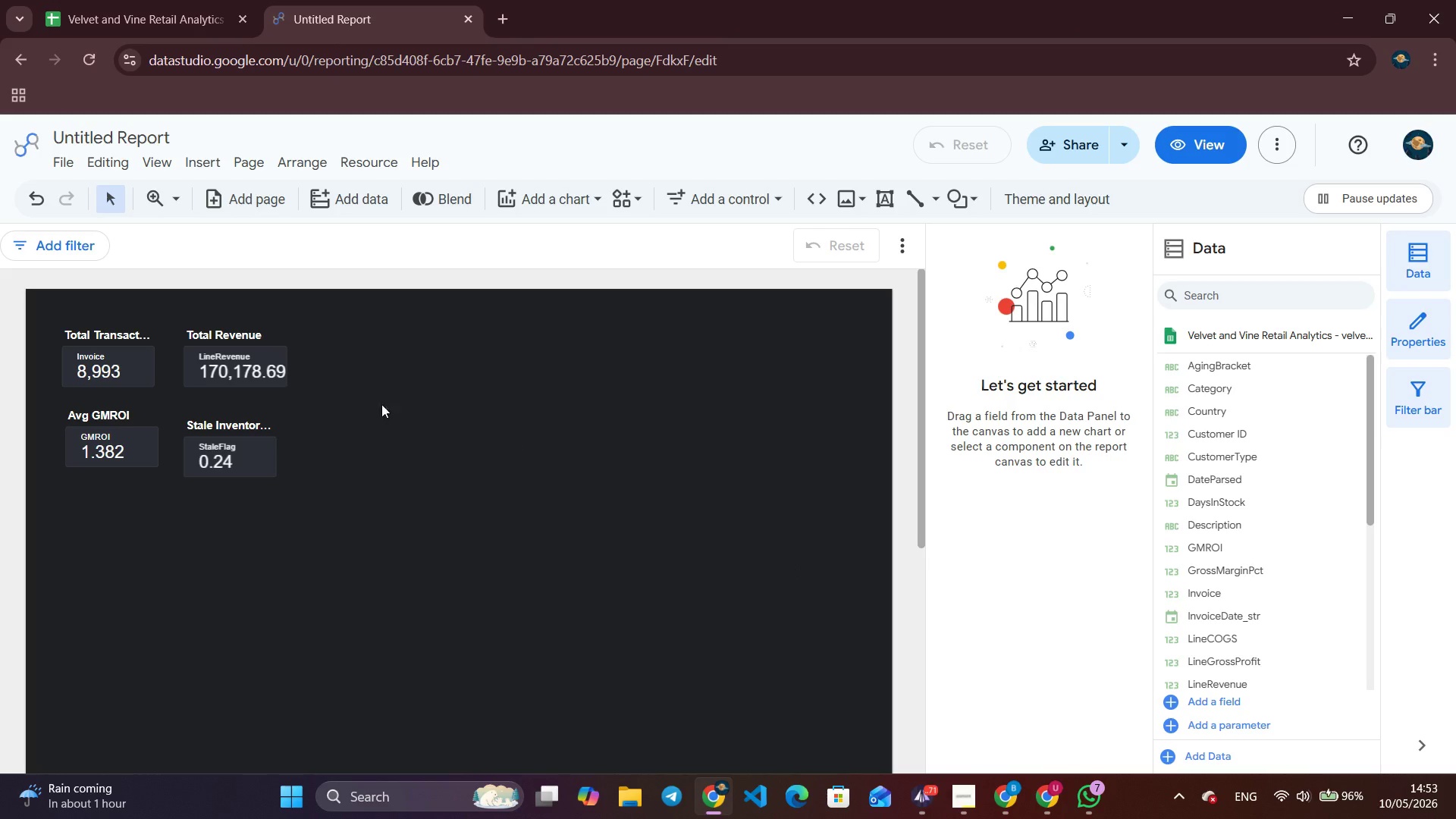 
left_click([206, 171])
 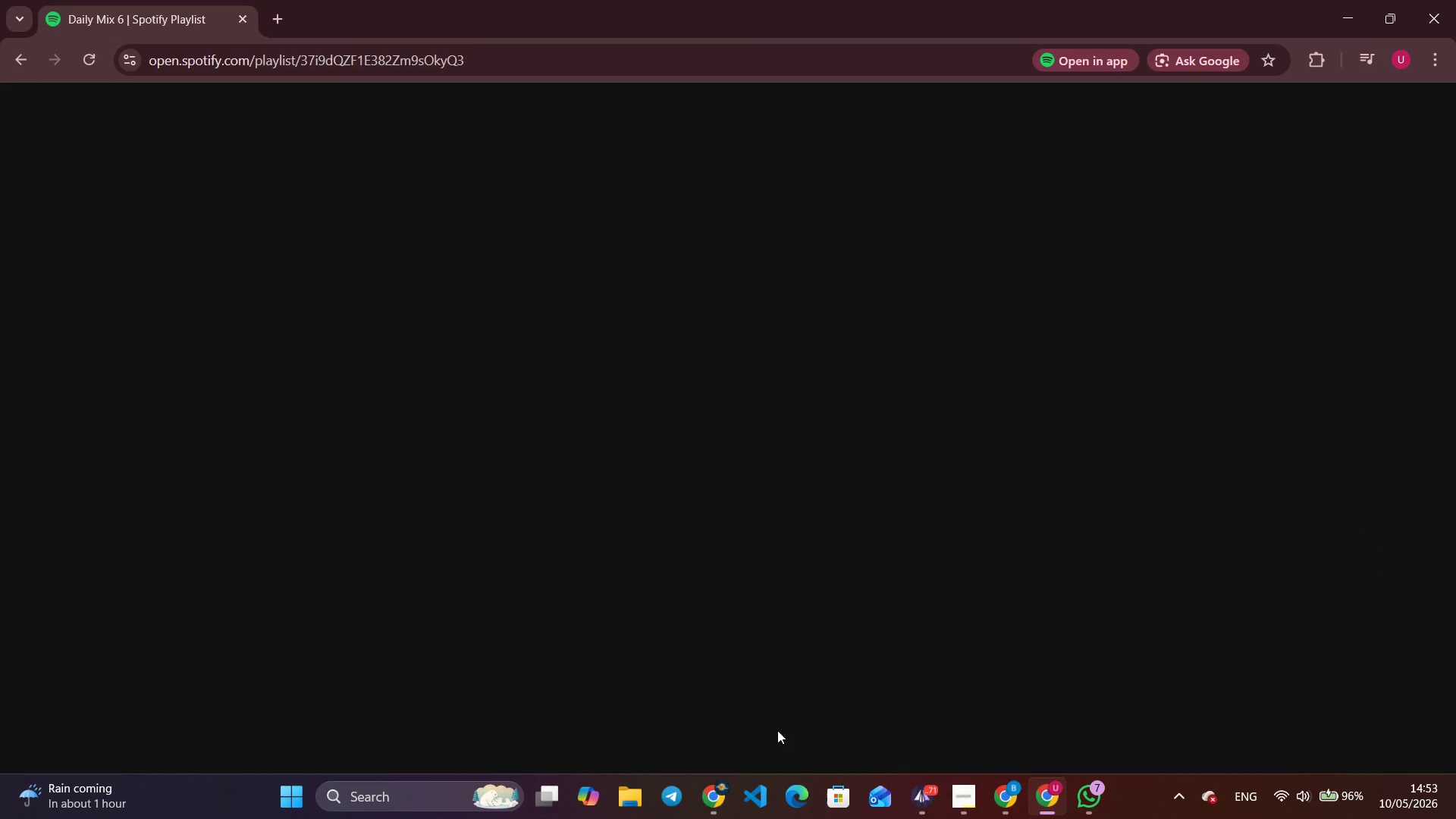 
left_click([723, 724])
 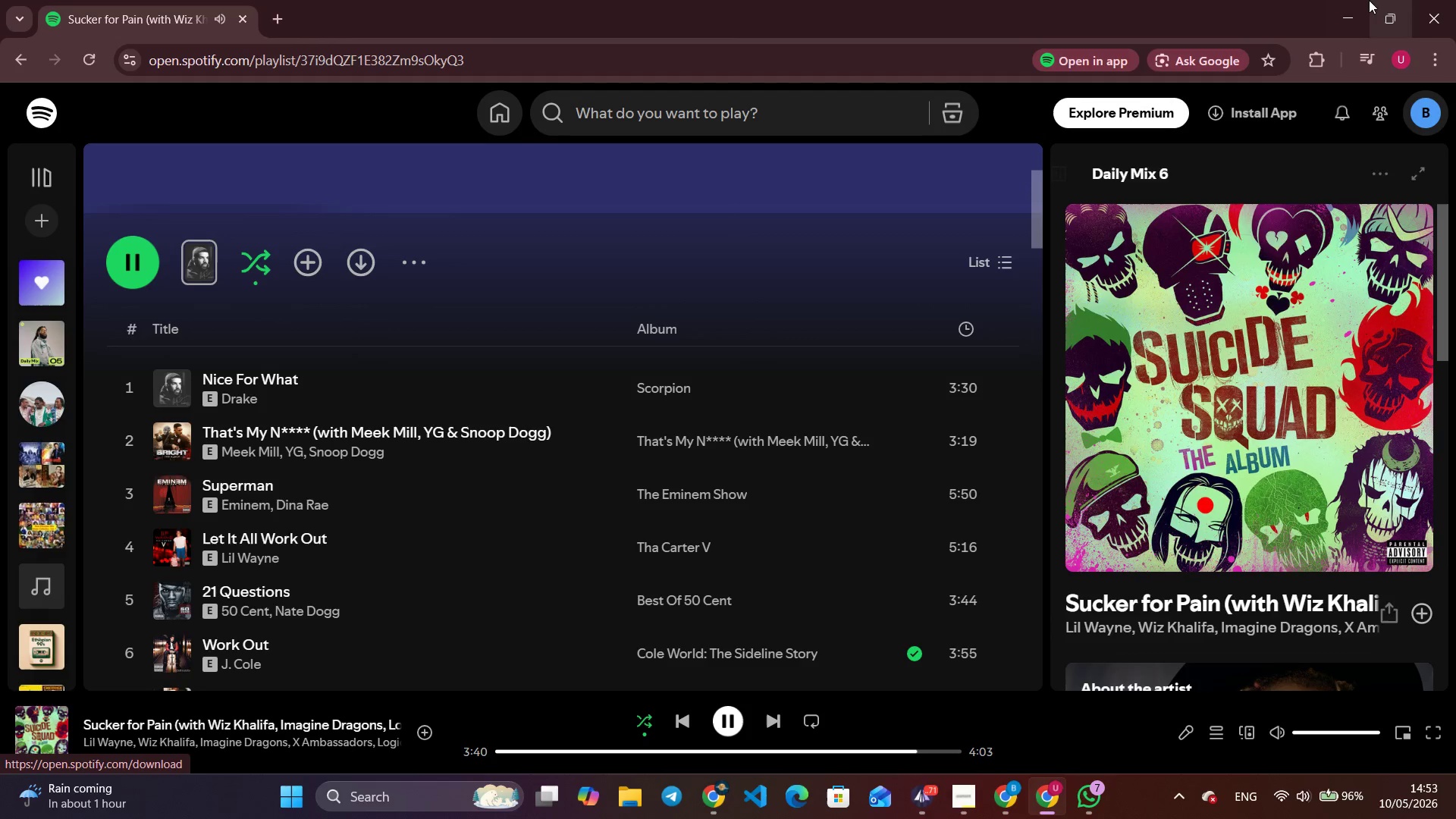 
left_click([1348, 4])
 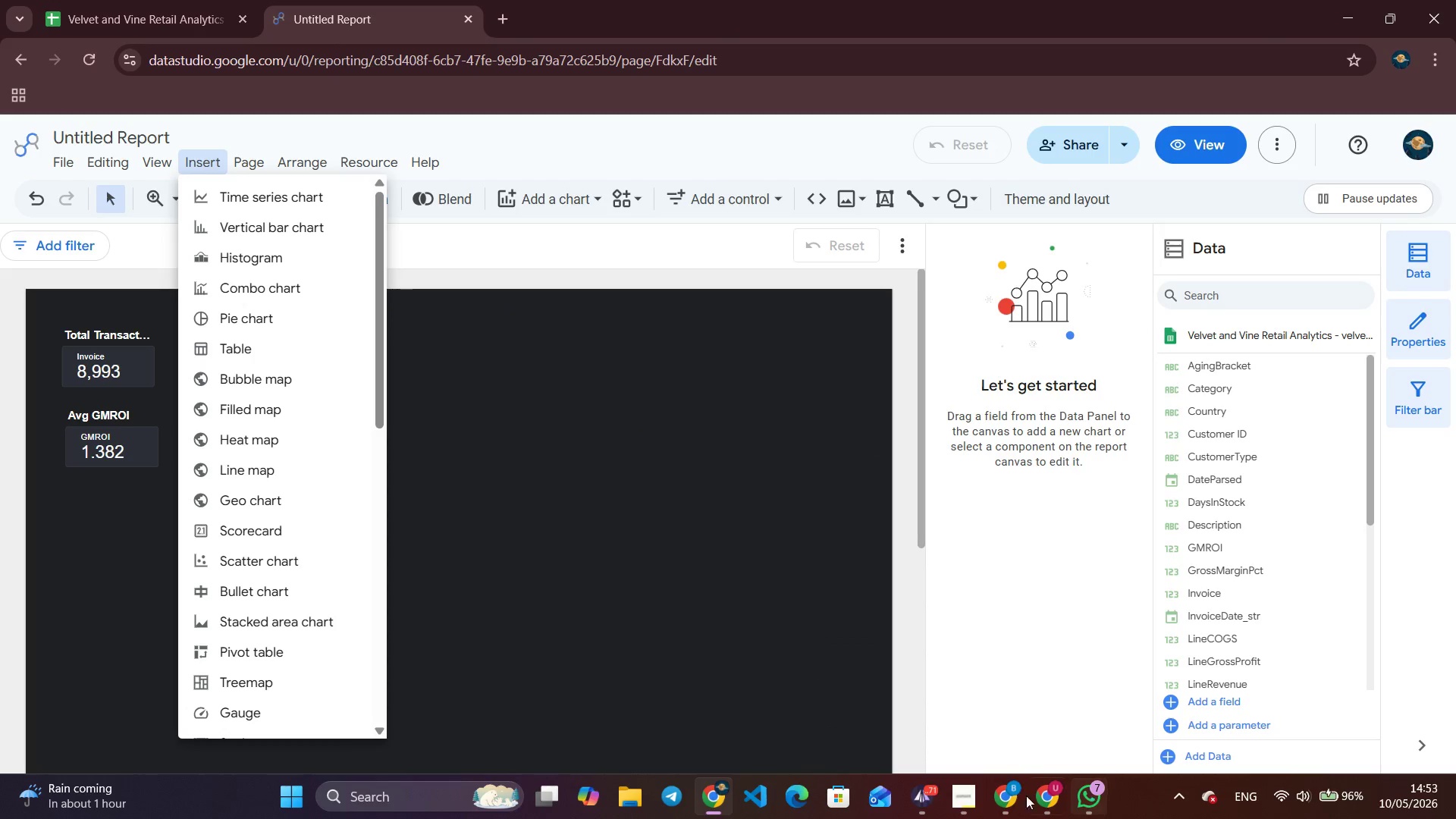 
left_click([1039, 794])
 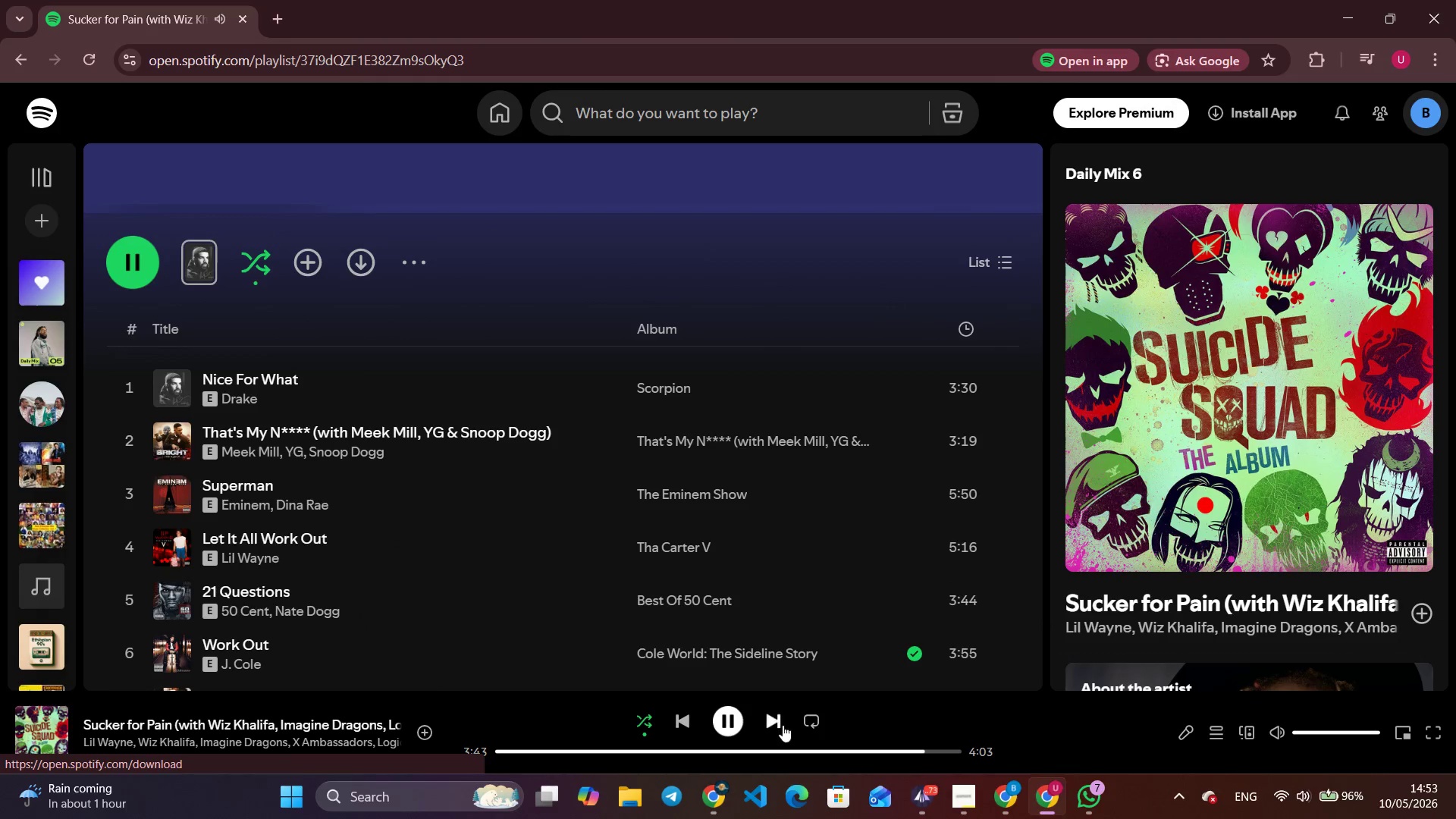 
left_click([780, 725])
 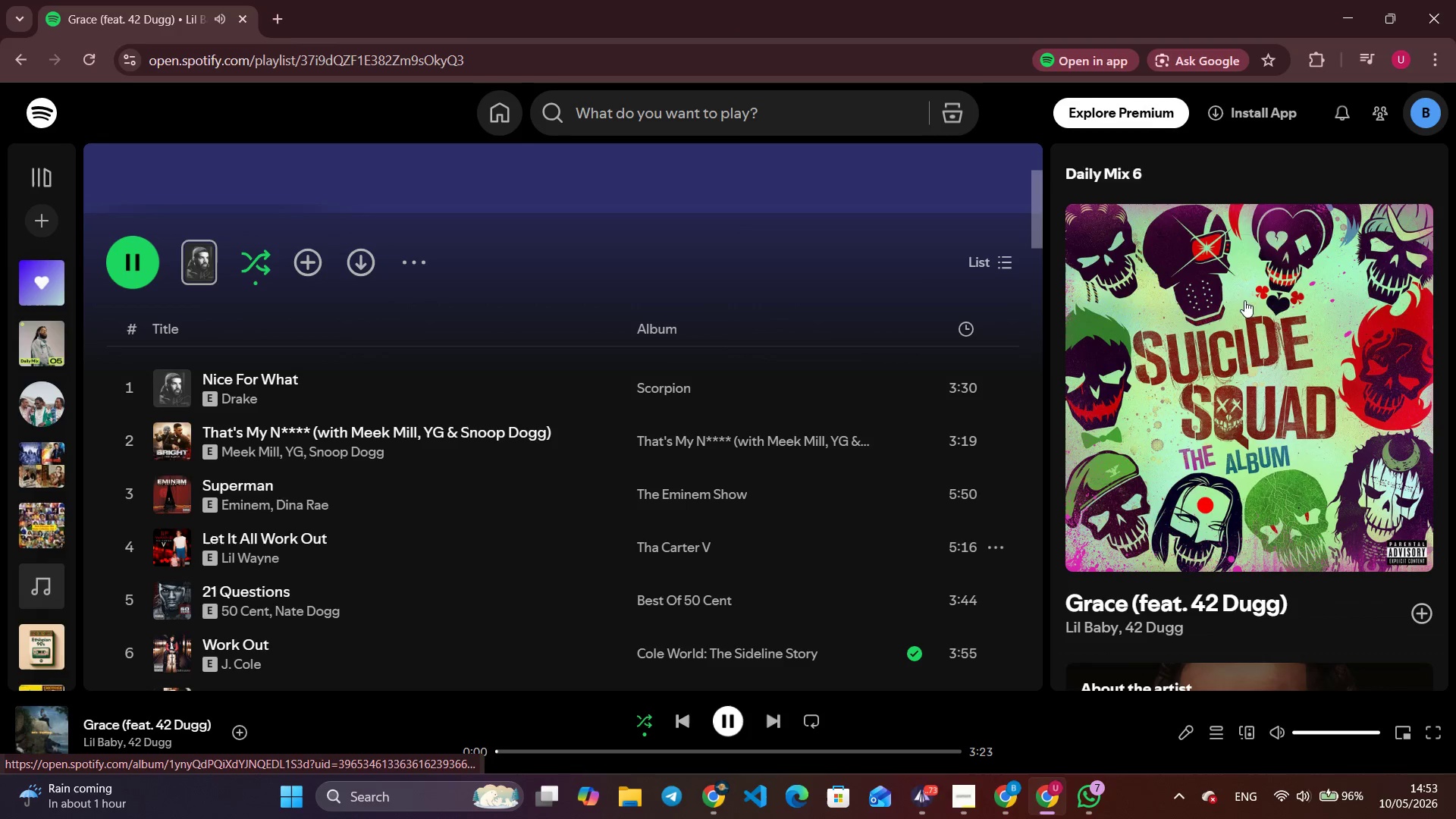 
left_click([1349, 24])
 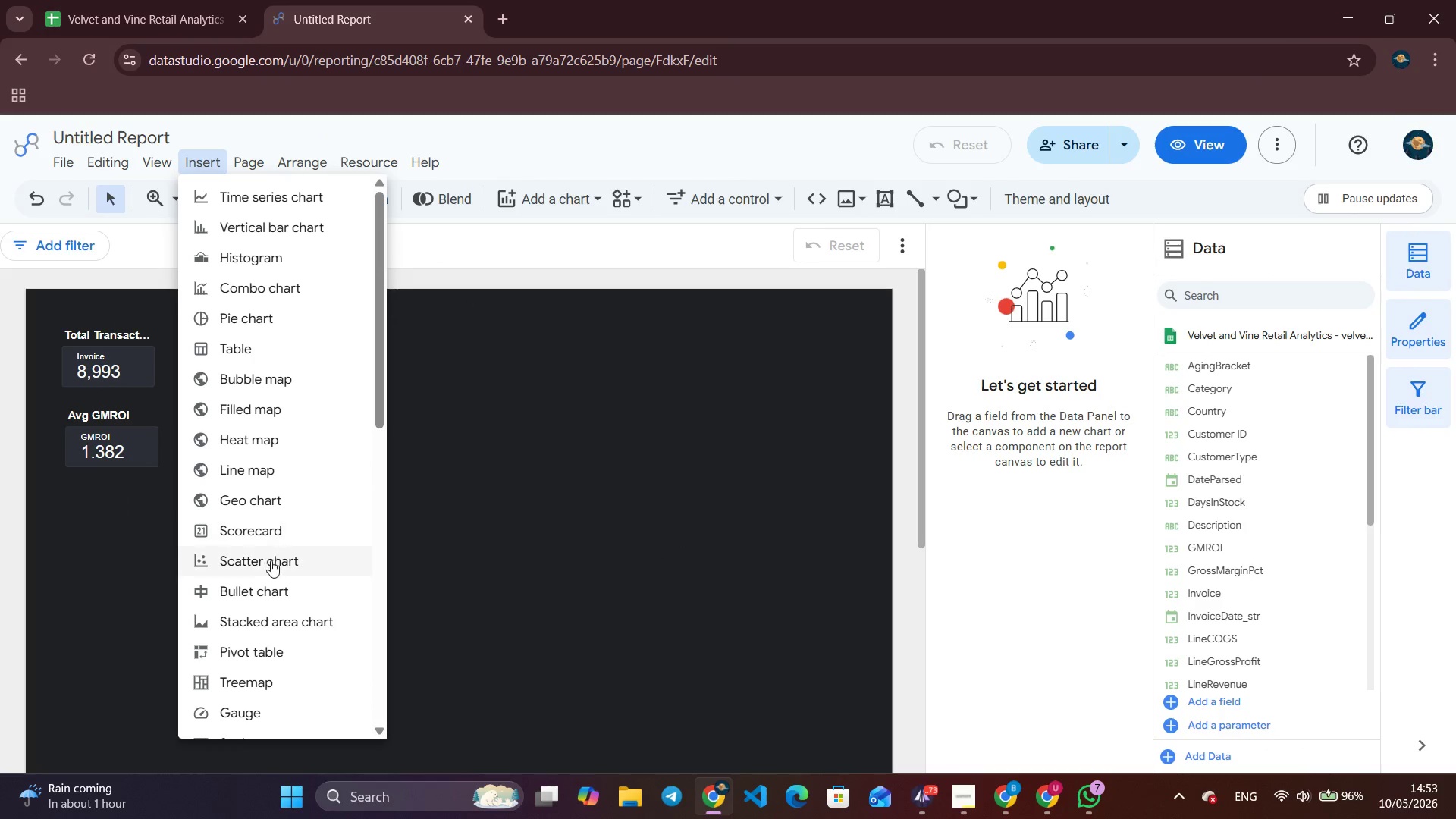 
left_click([268, 535])
 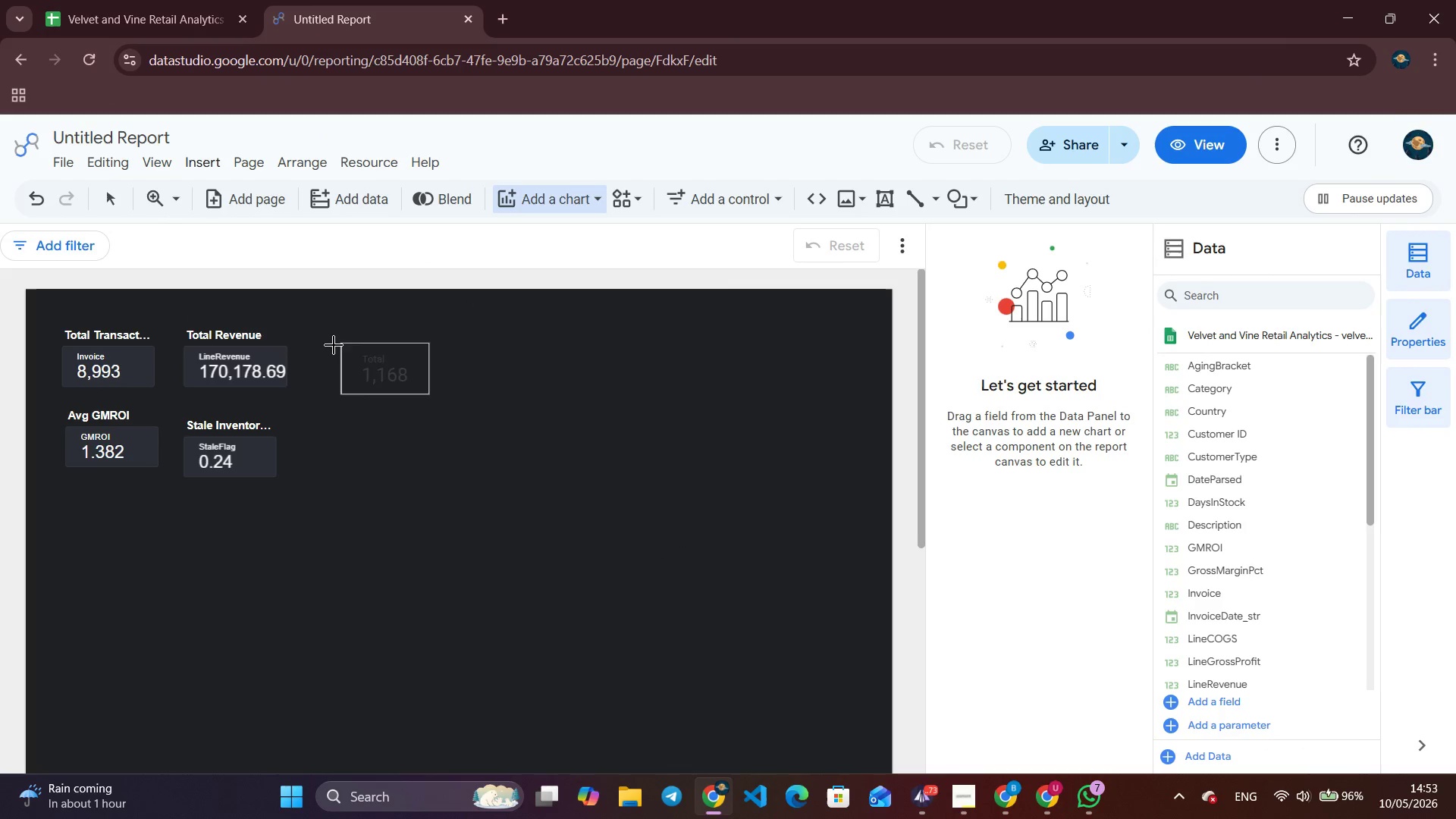 
left_click([322, 338])
 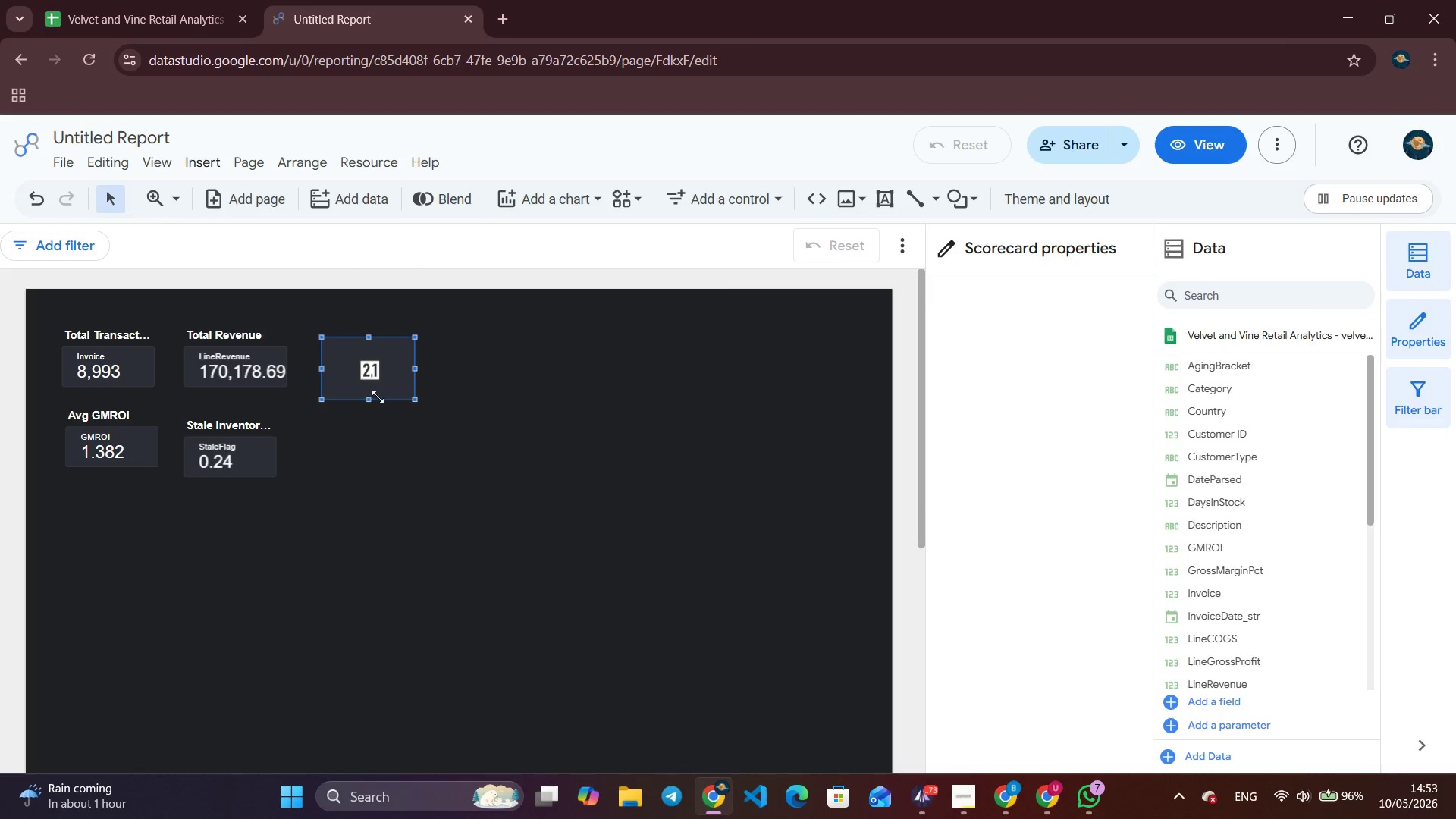 
mouse_move([472, 400])
 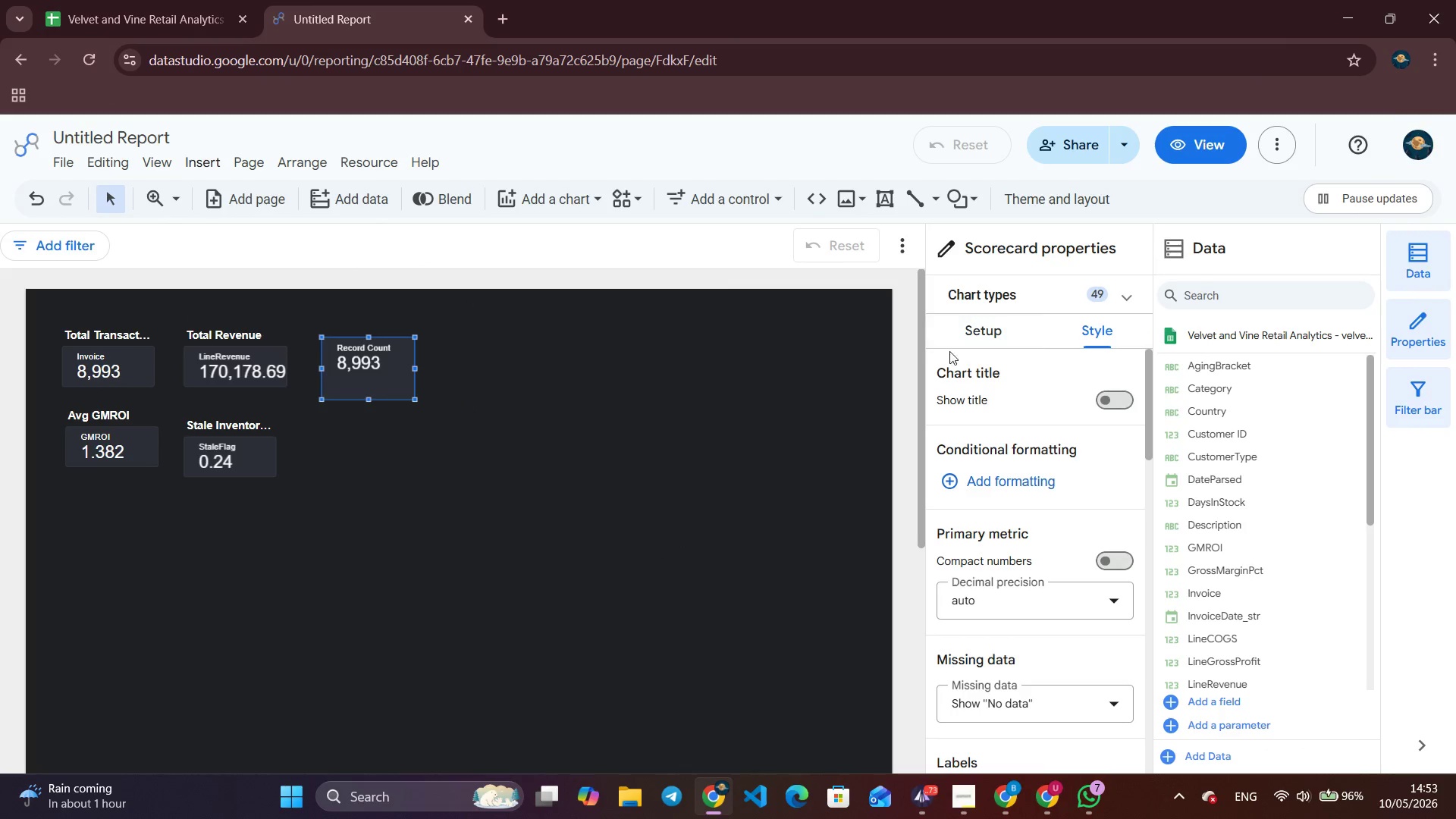 
left_click([971, 344])
 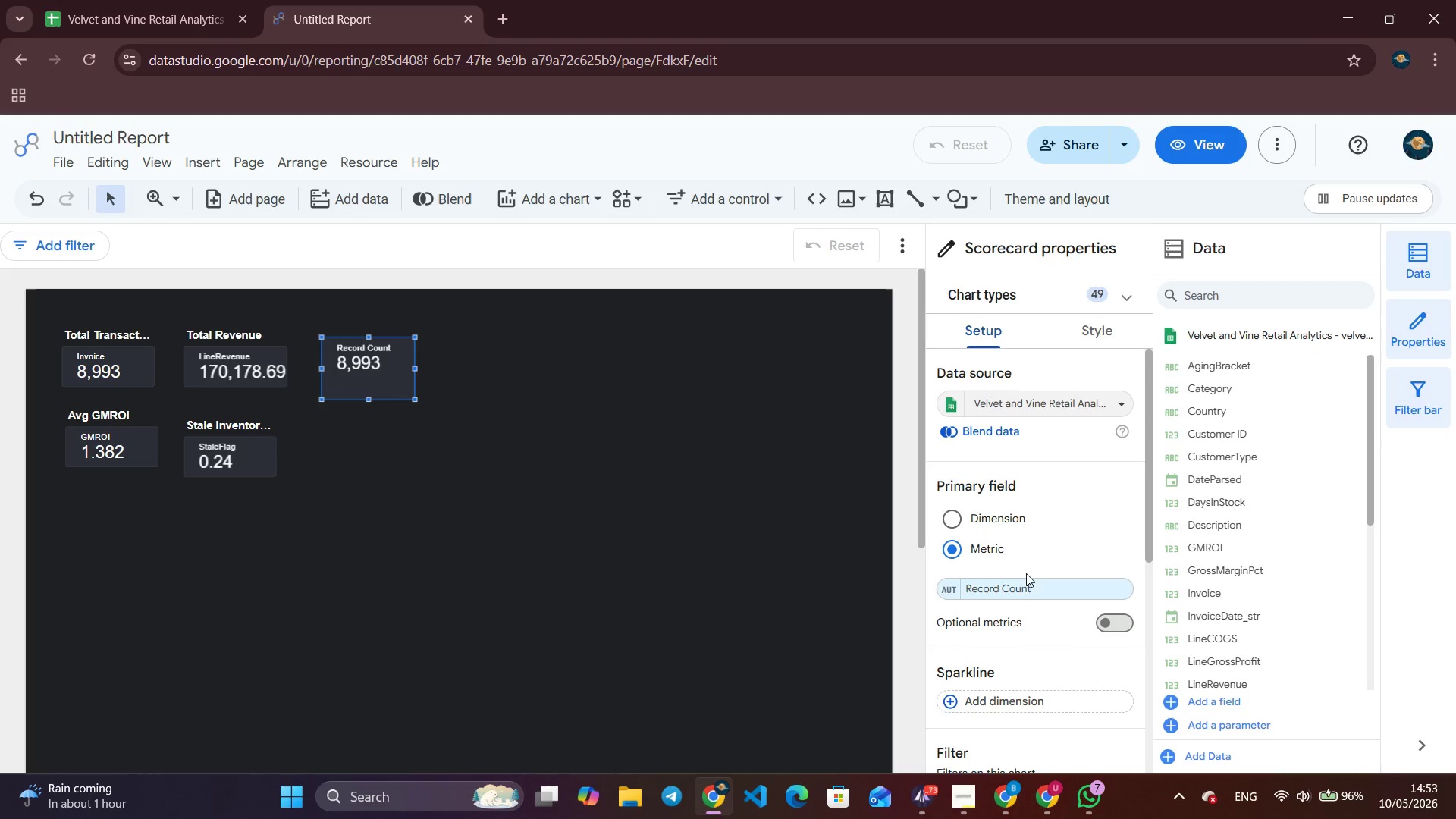 
left_click([1025, 581])
 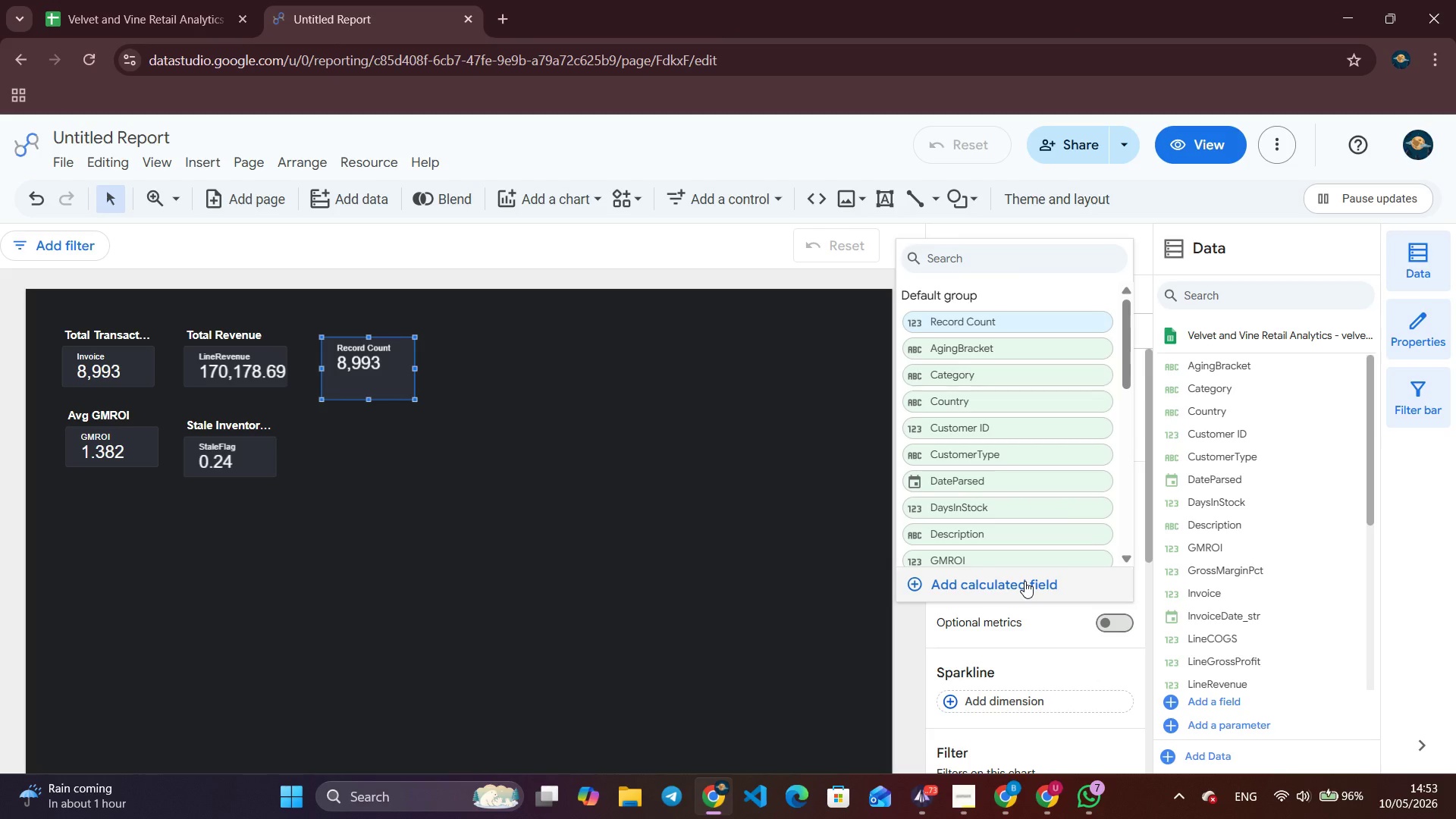 
type(gr)
 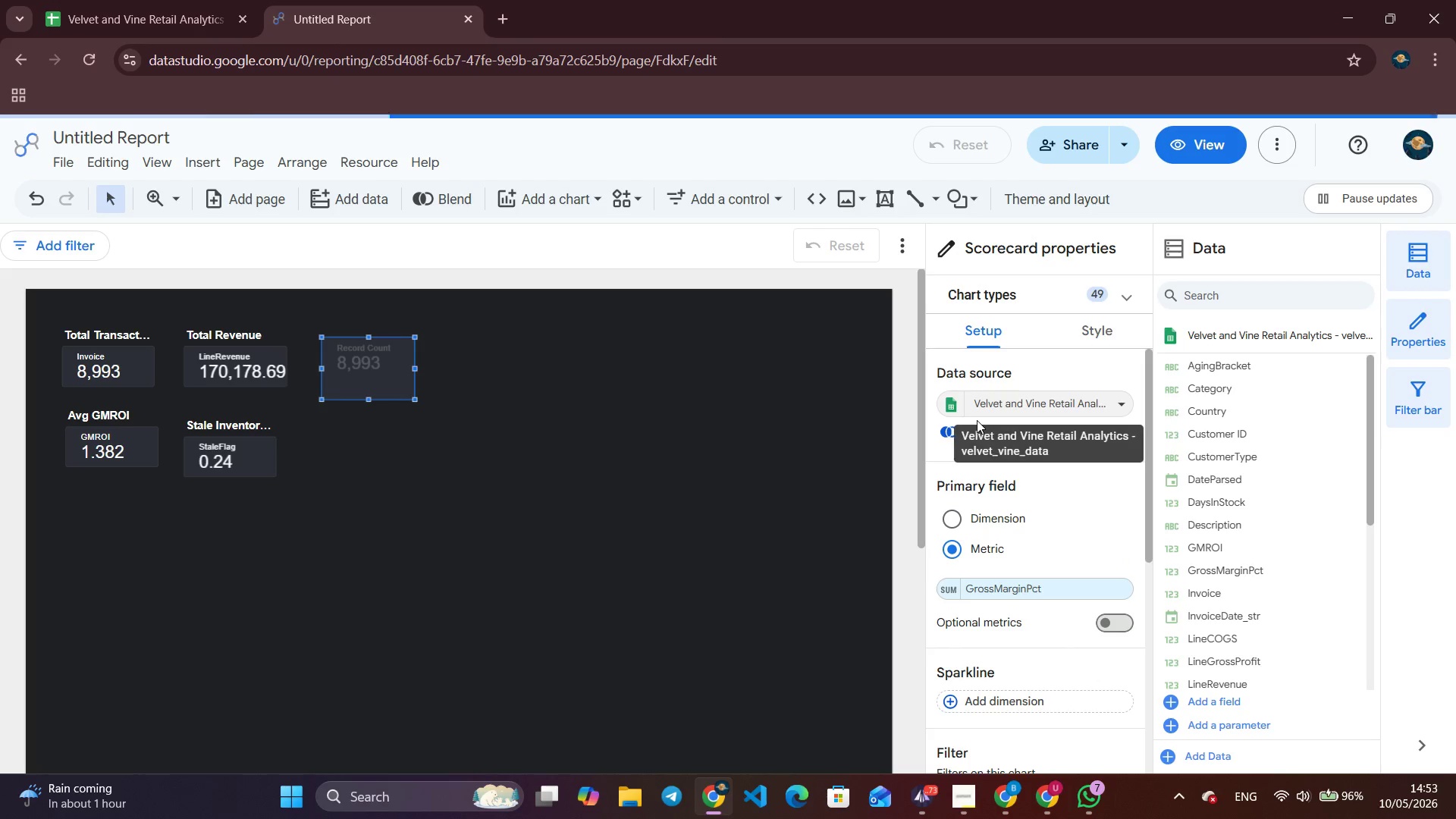 
wait(5.38)
 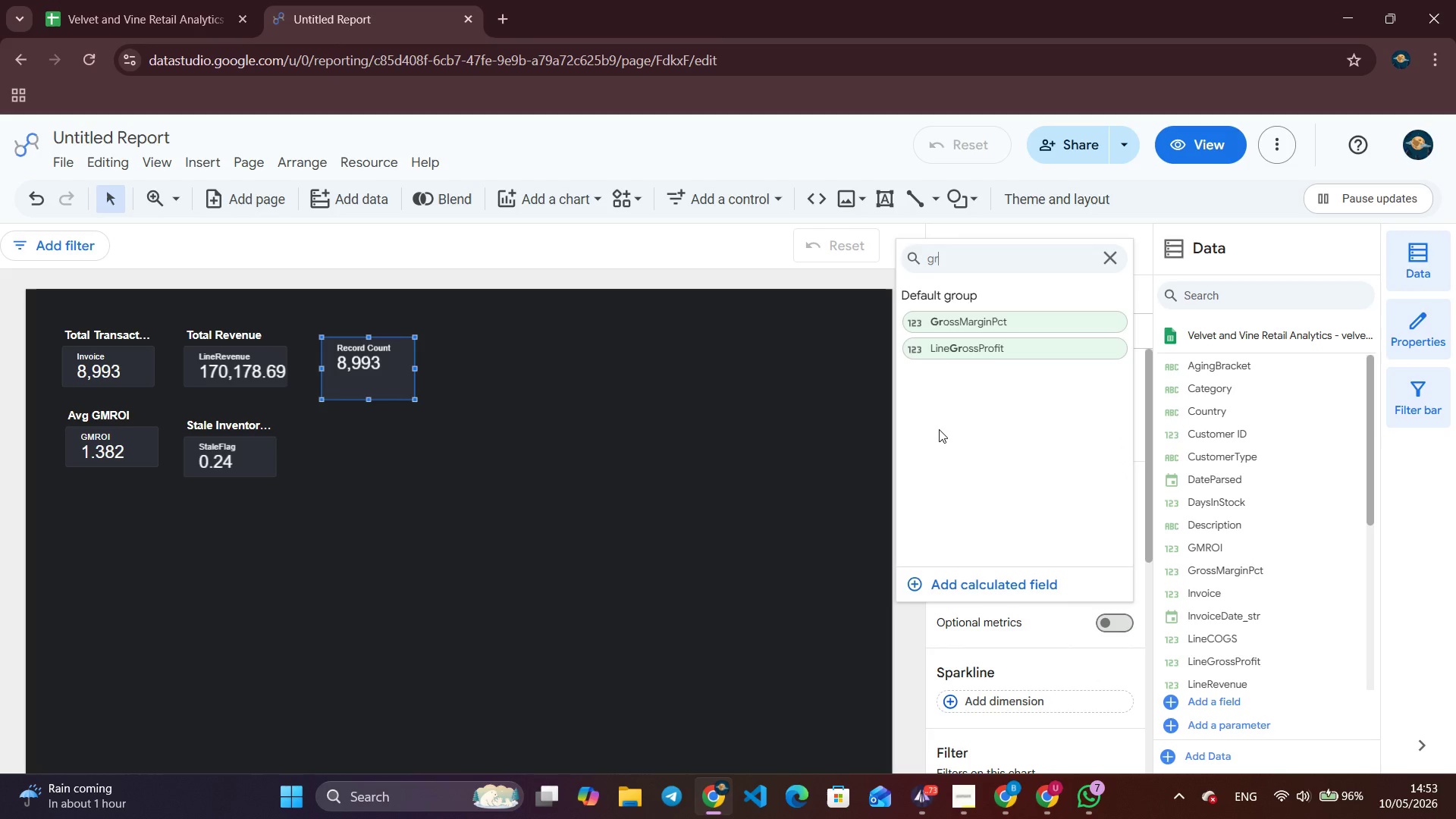 
left_click([952, 592])
 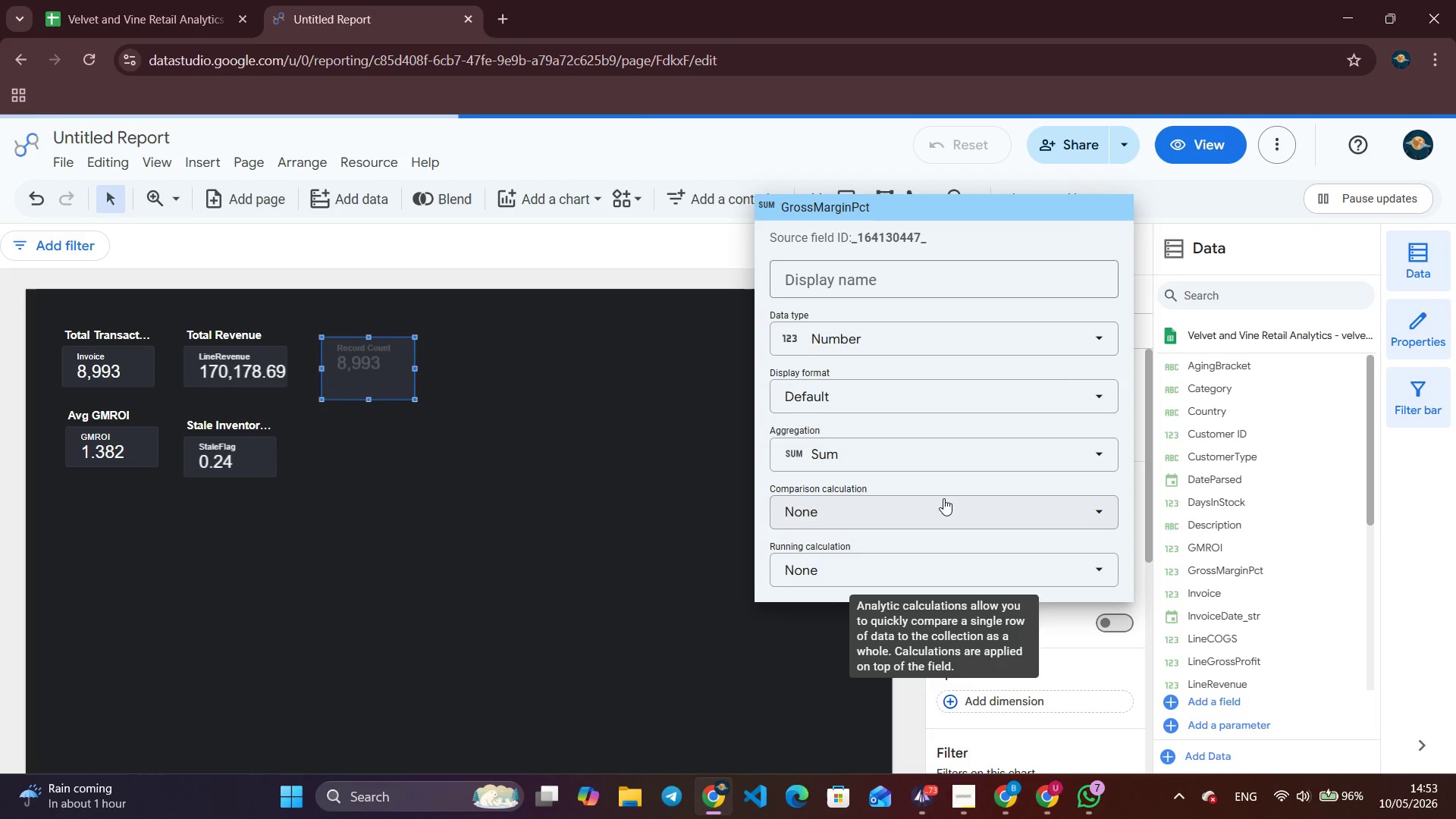 
left_click([937, 447])
 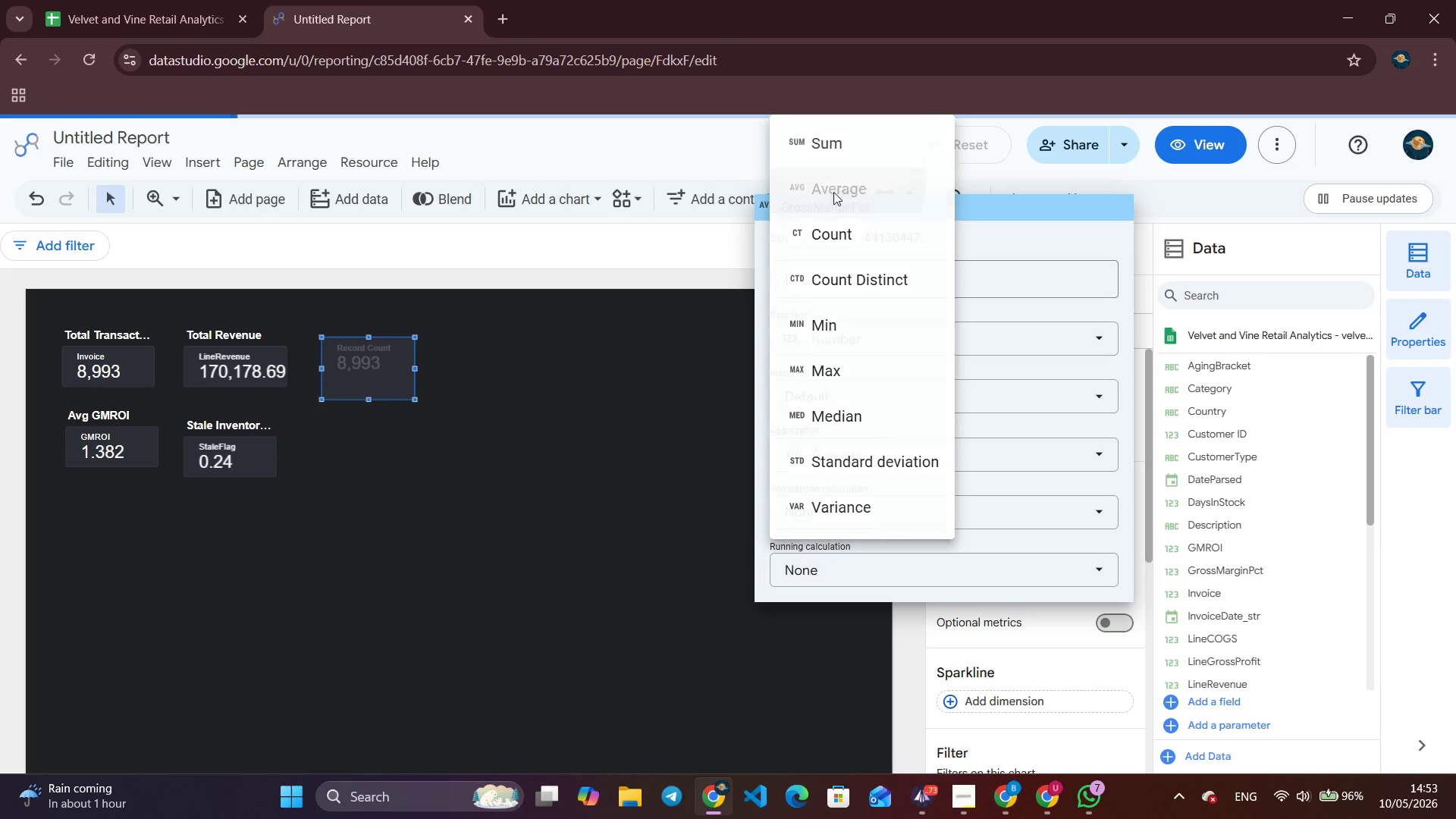 
double_click([659, 359])
 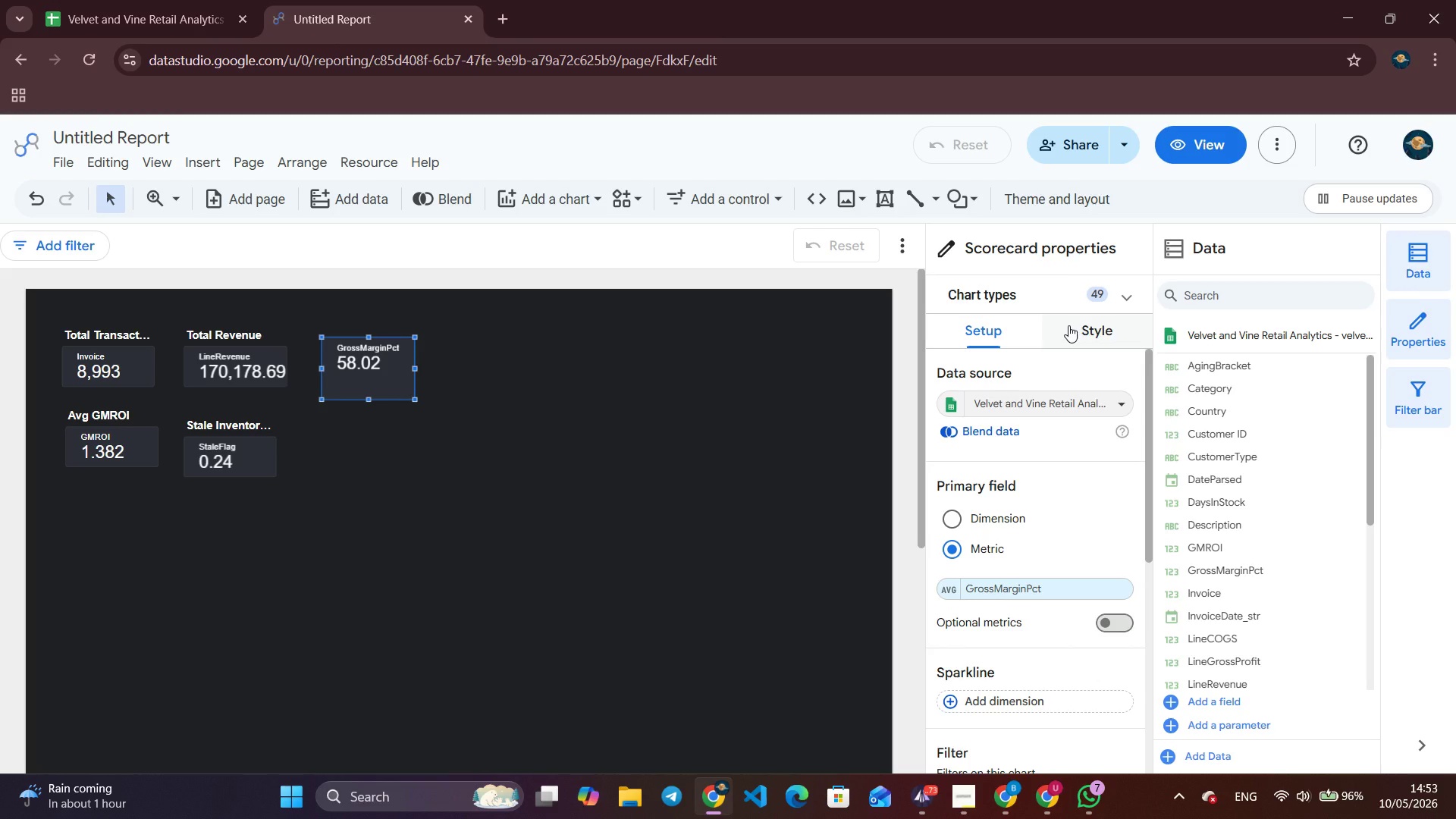 
wait(6.72)
 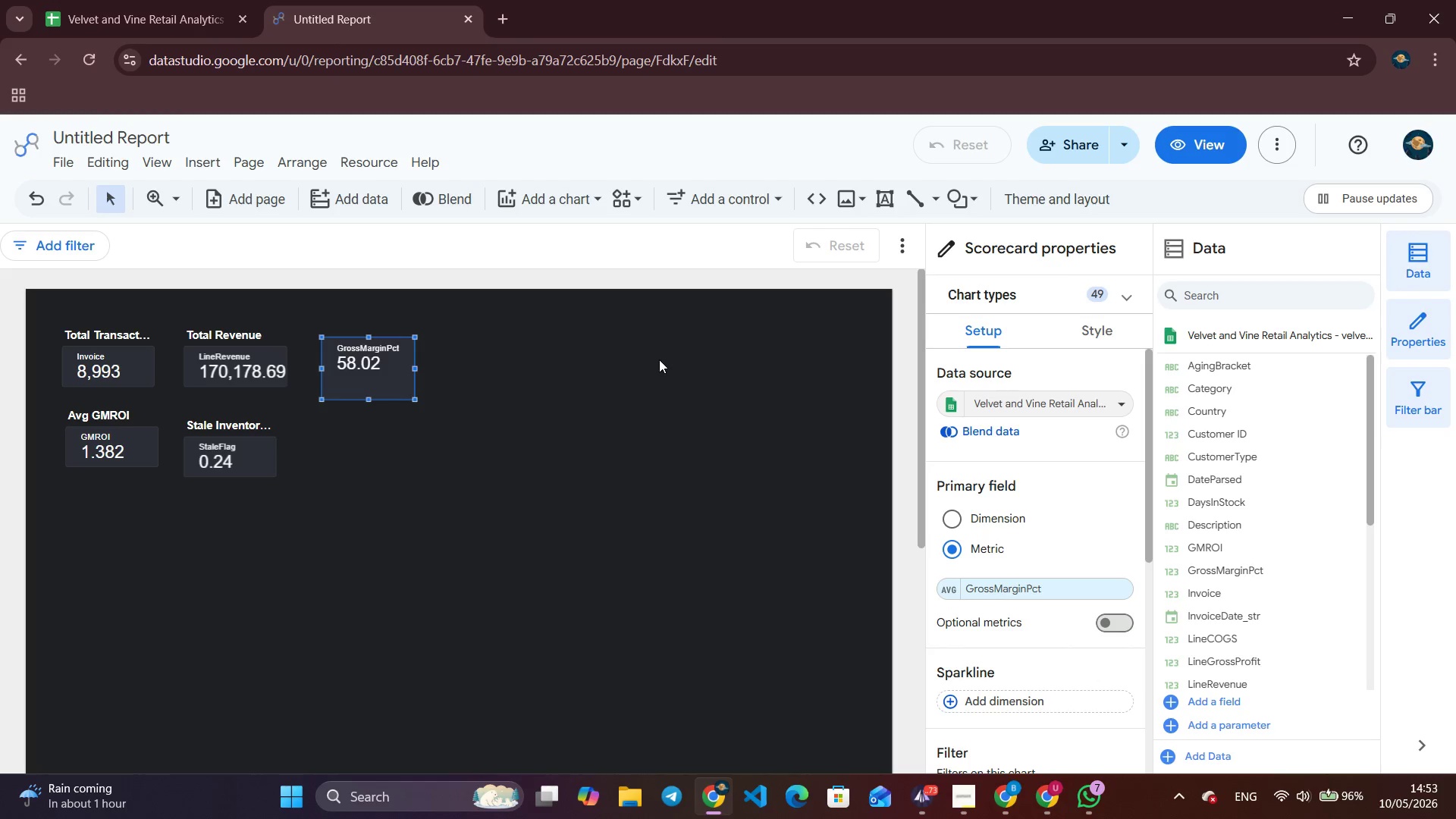 
left_click([1068, 325])
 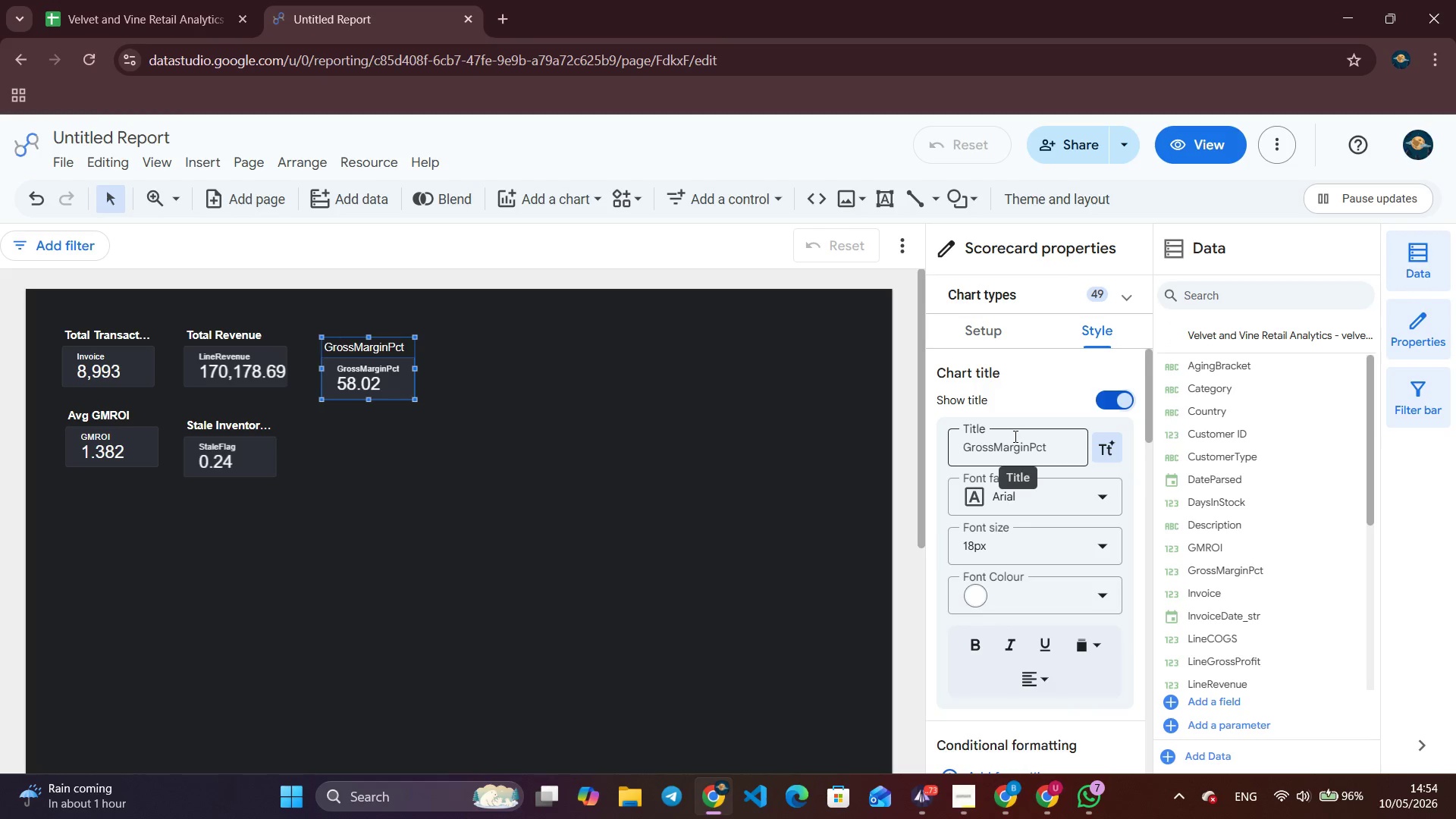 
double_click([1016, 441])
 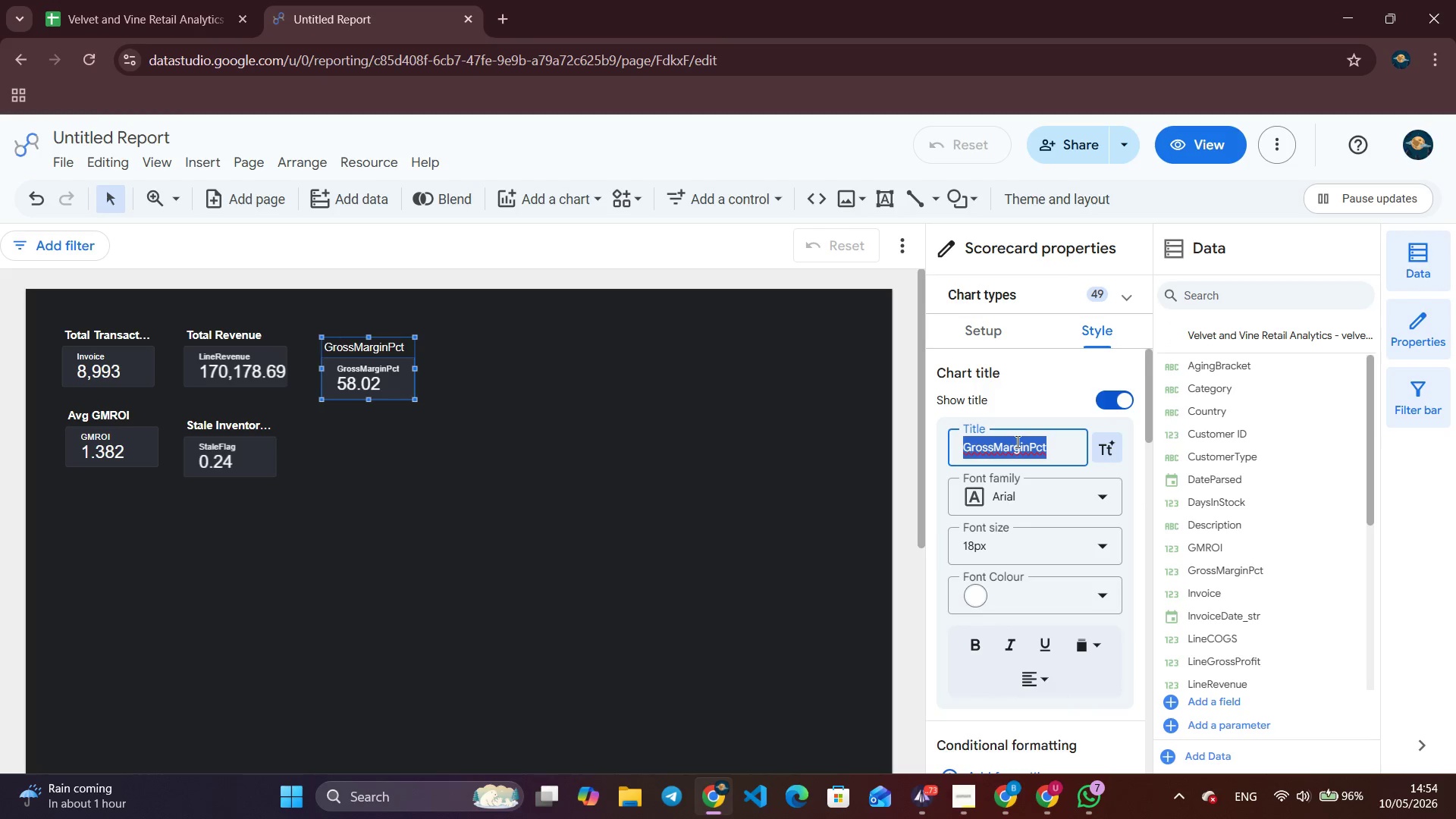 
triple_click([1016, 441])
 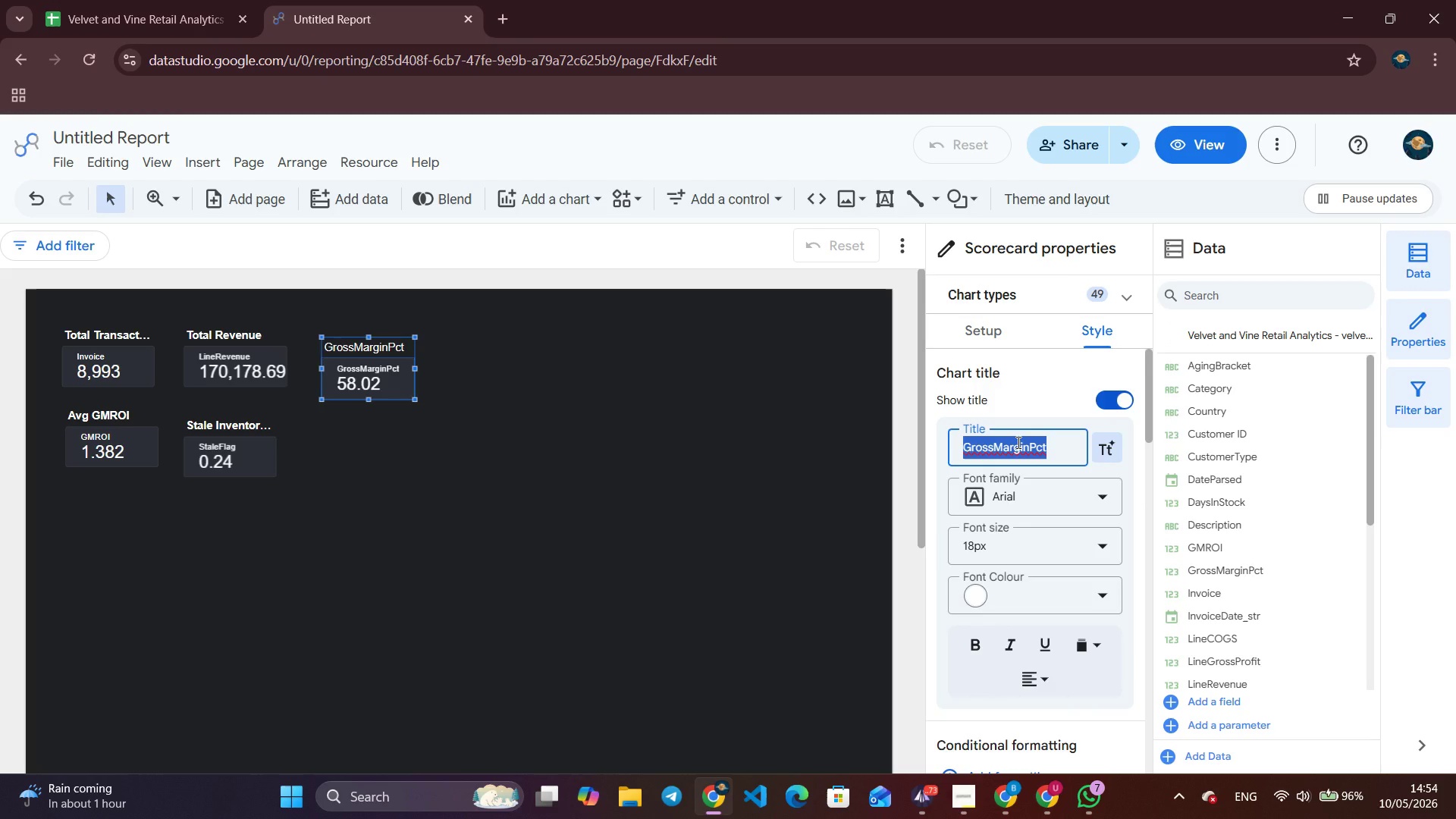 
type(Avg Gross Margin %)
 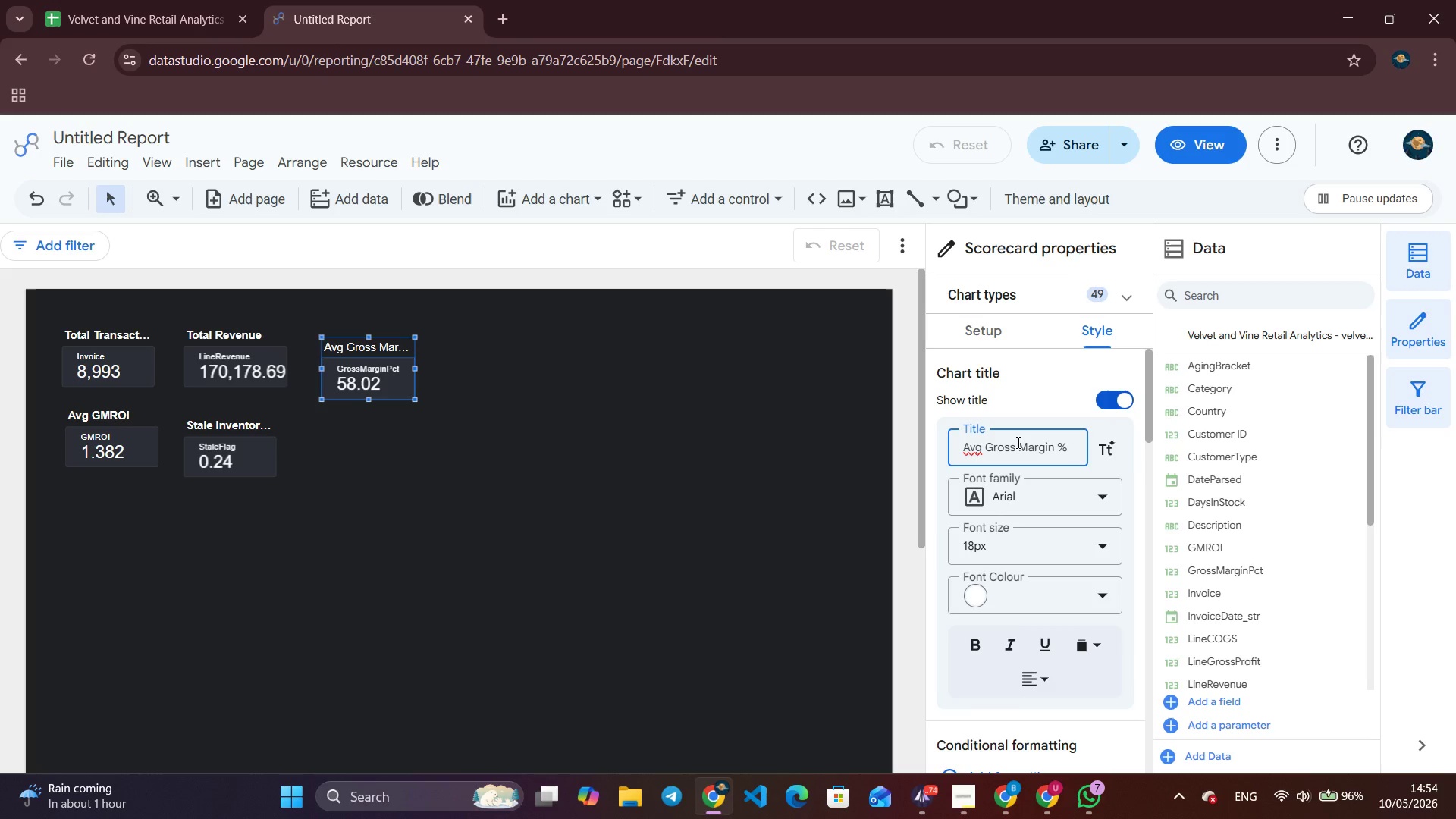 
left_click([976, 643])
 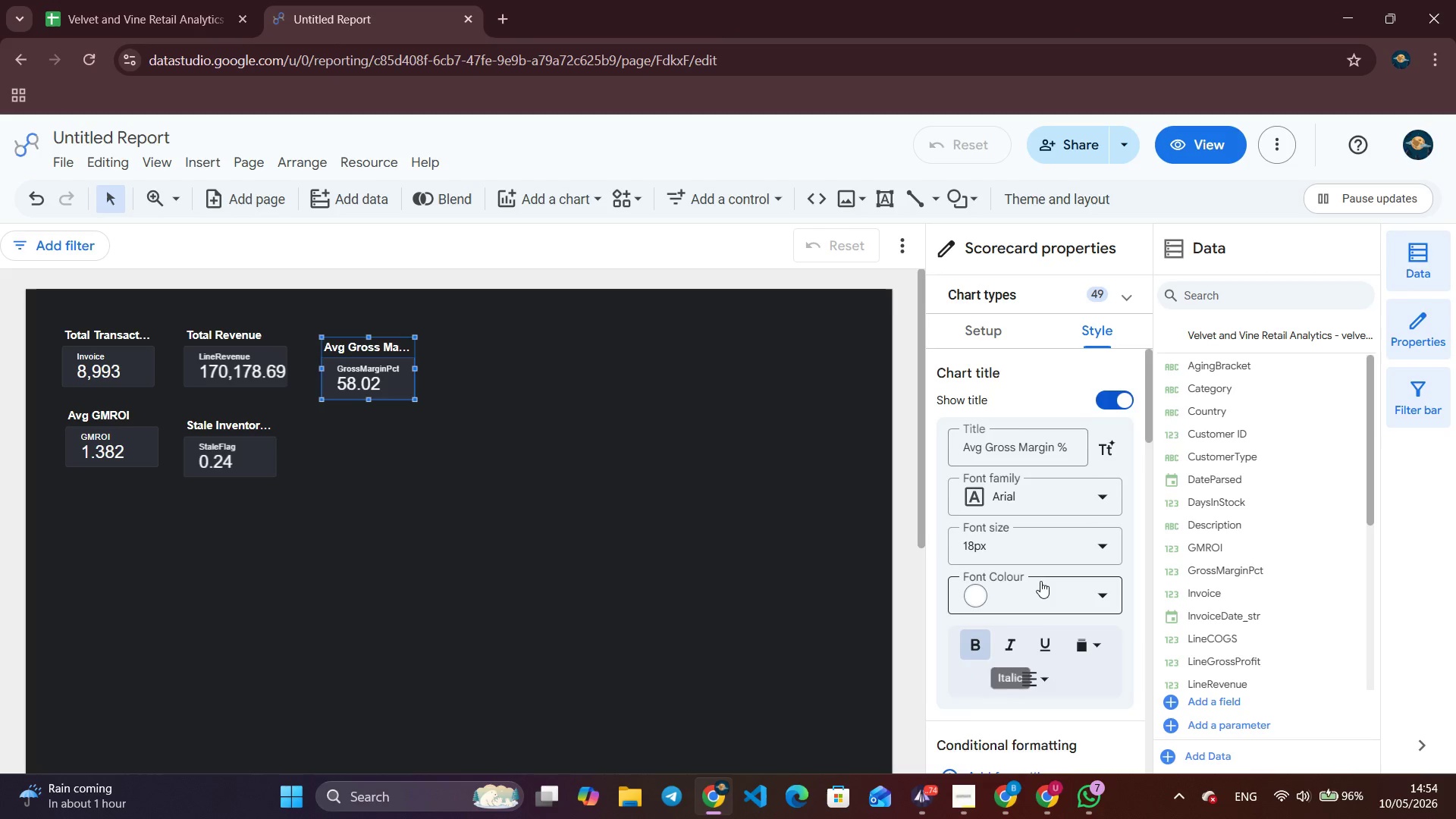 
scroll: coordinate [1041, 562], scroll_direction: up, amount: 2.0
 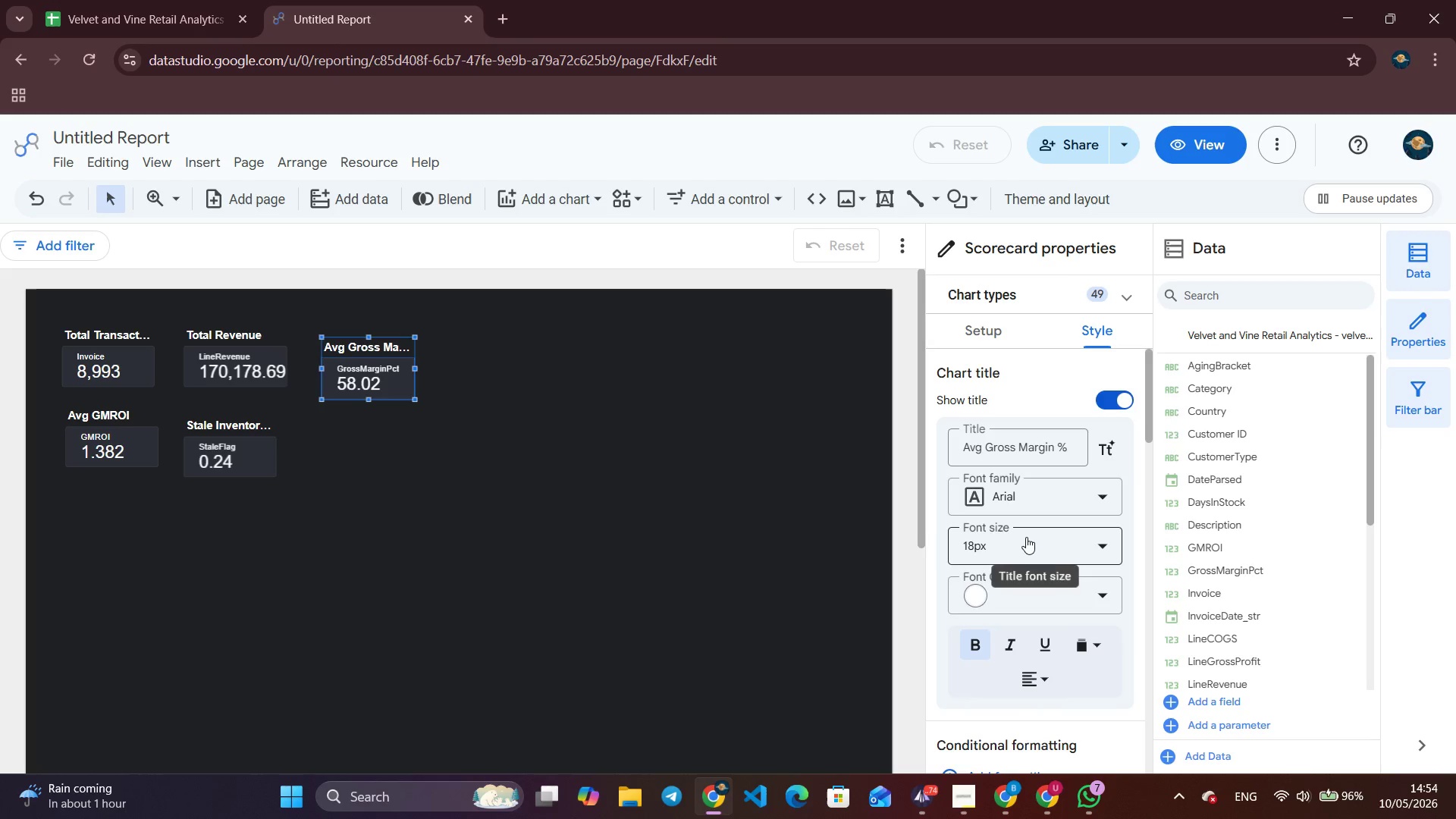 
scroll: coordinate [1025, 534], scroll_direction: down, amount: 2.0
 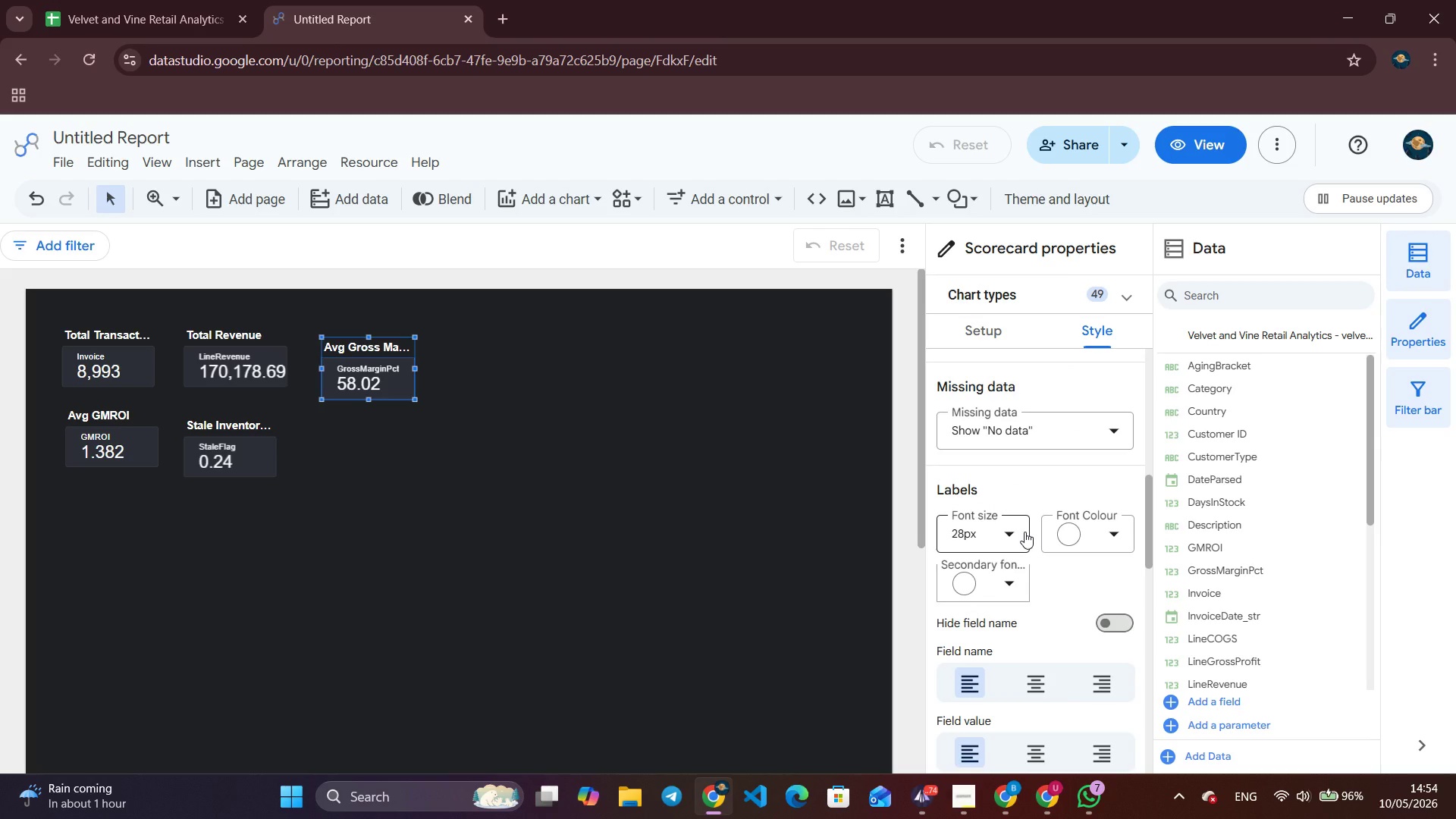 
scroll: coordinate [1025, 532], scroll_direction: up, amount: 1.0
 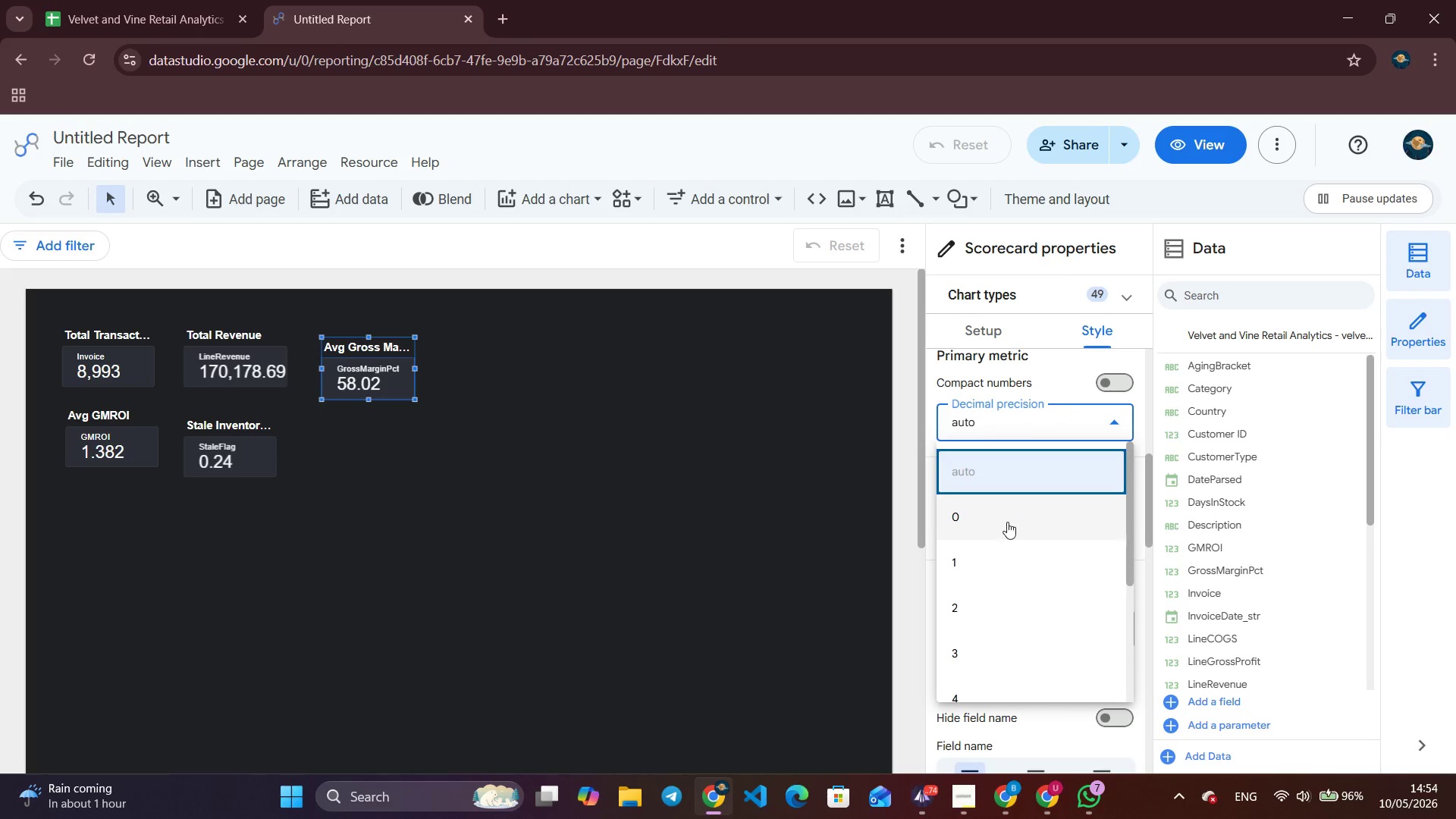 
double_click([997, 551])
 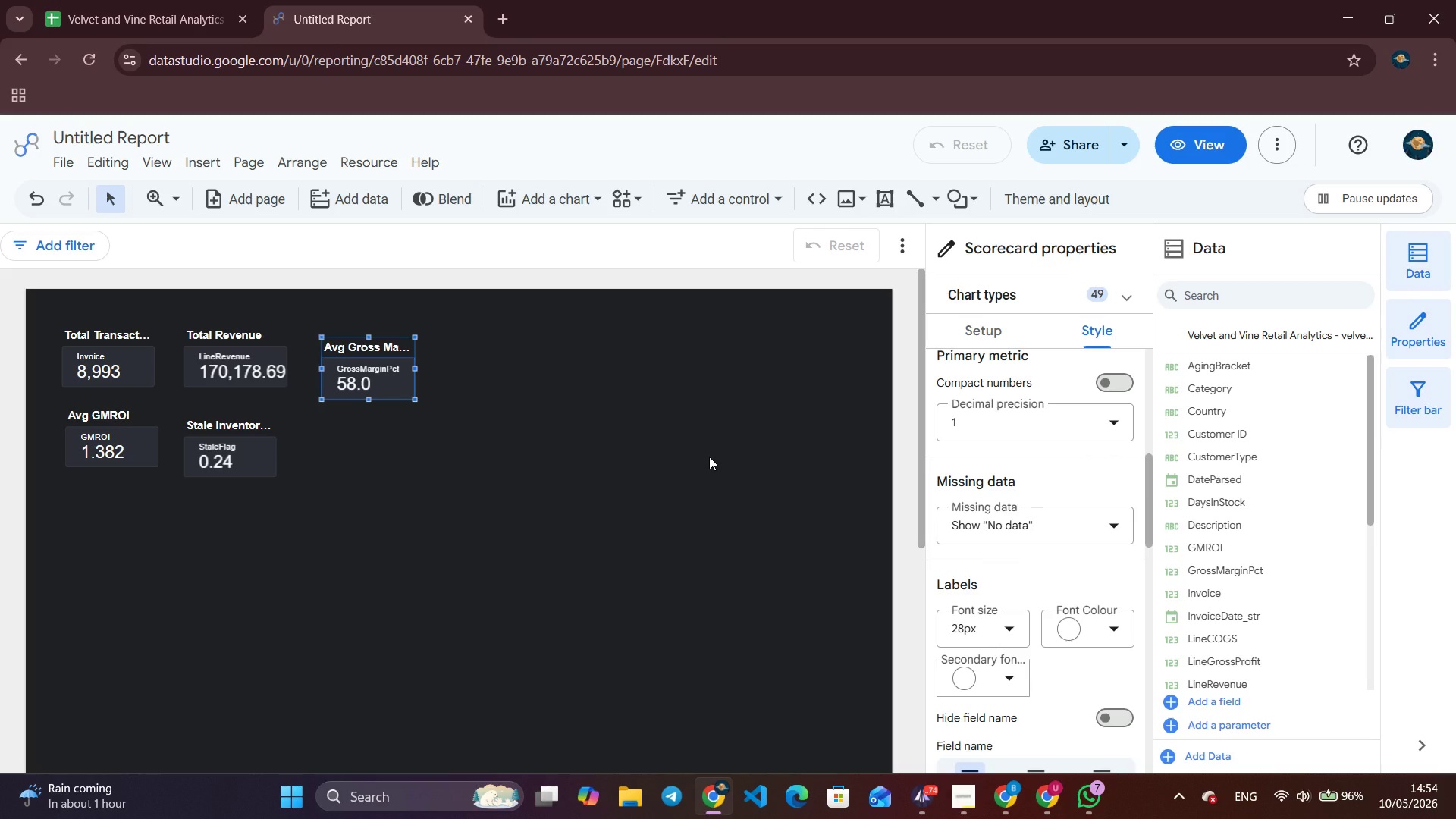 
left_click([709, 457])
 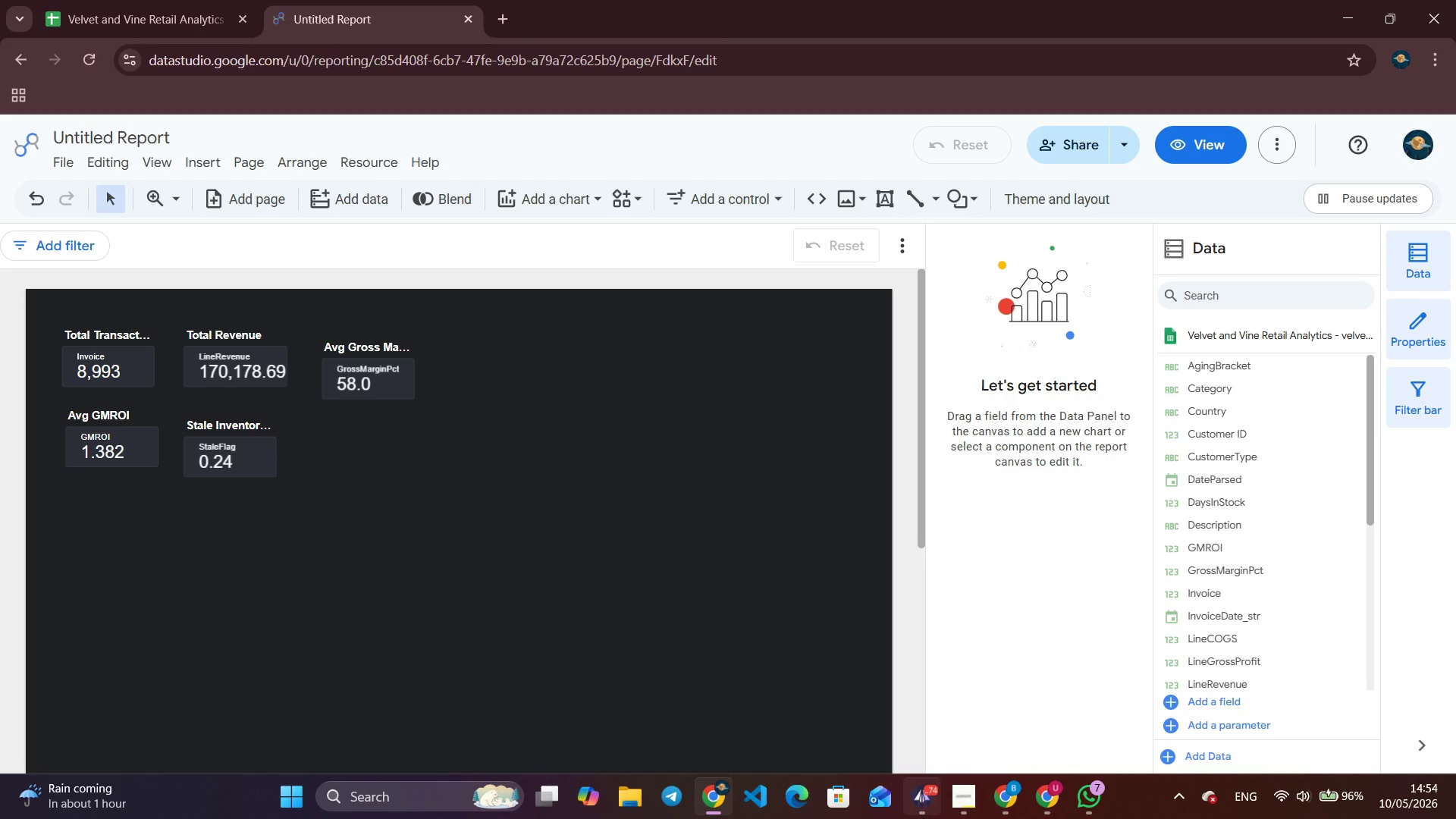 
left_click([924, 797])
 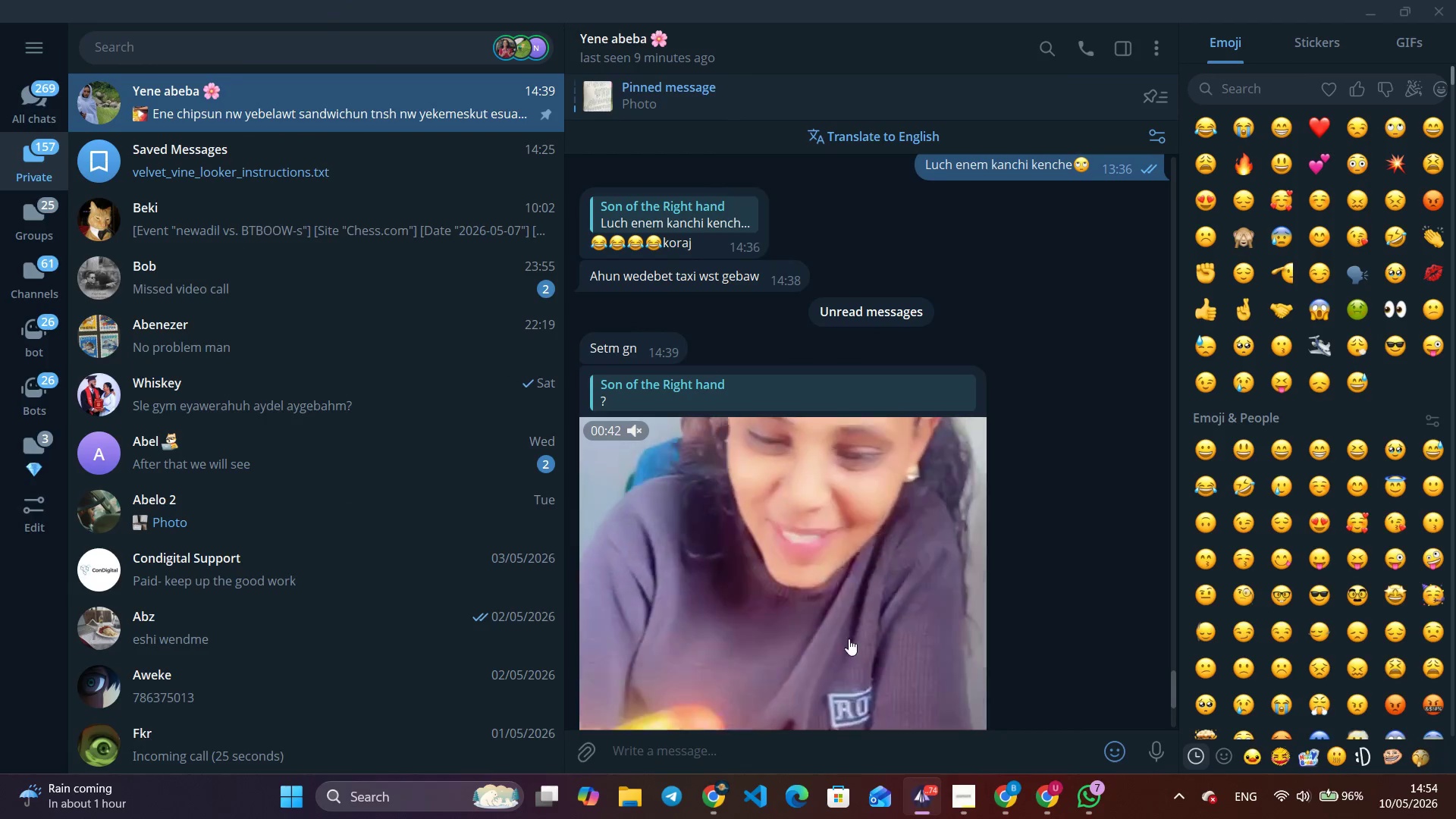 
scroll: coordinate [935, 626], scroll_direction: down, amount: 6.0
 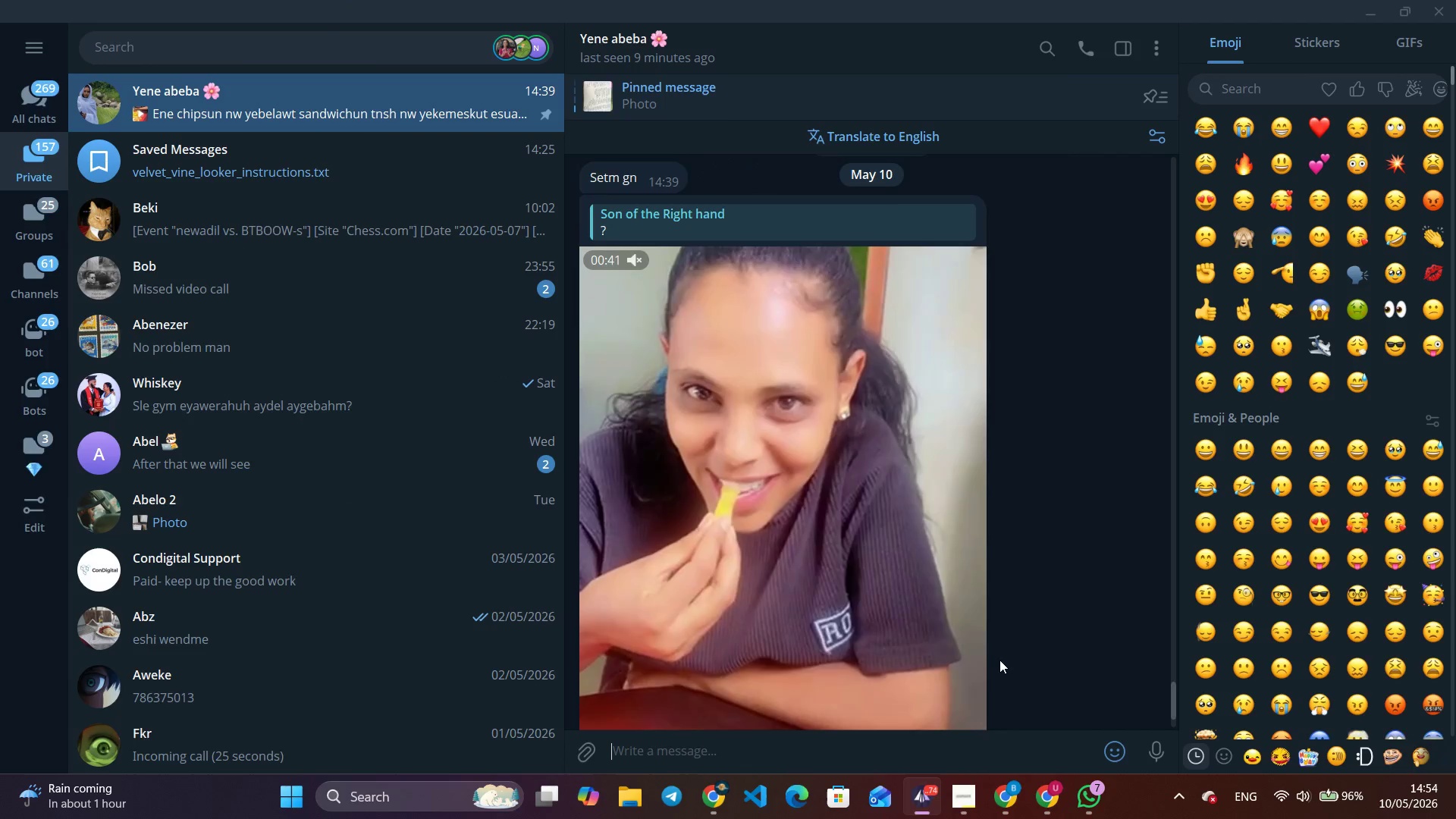 
right_click([1003, 661])
 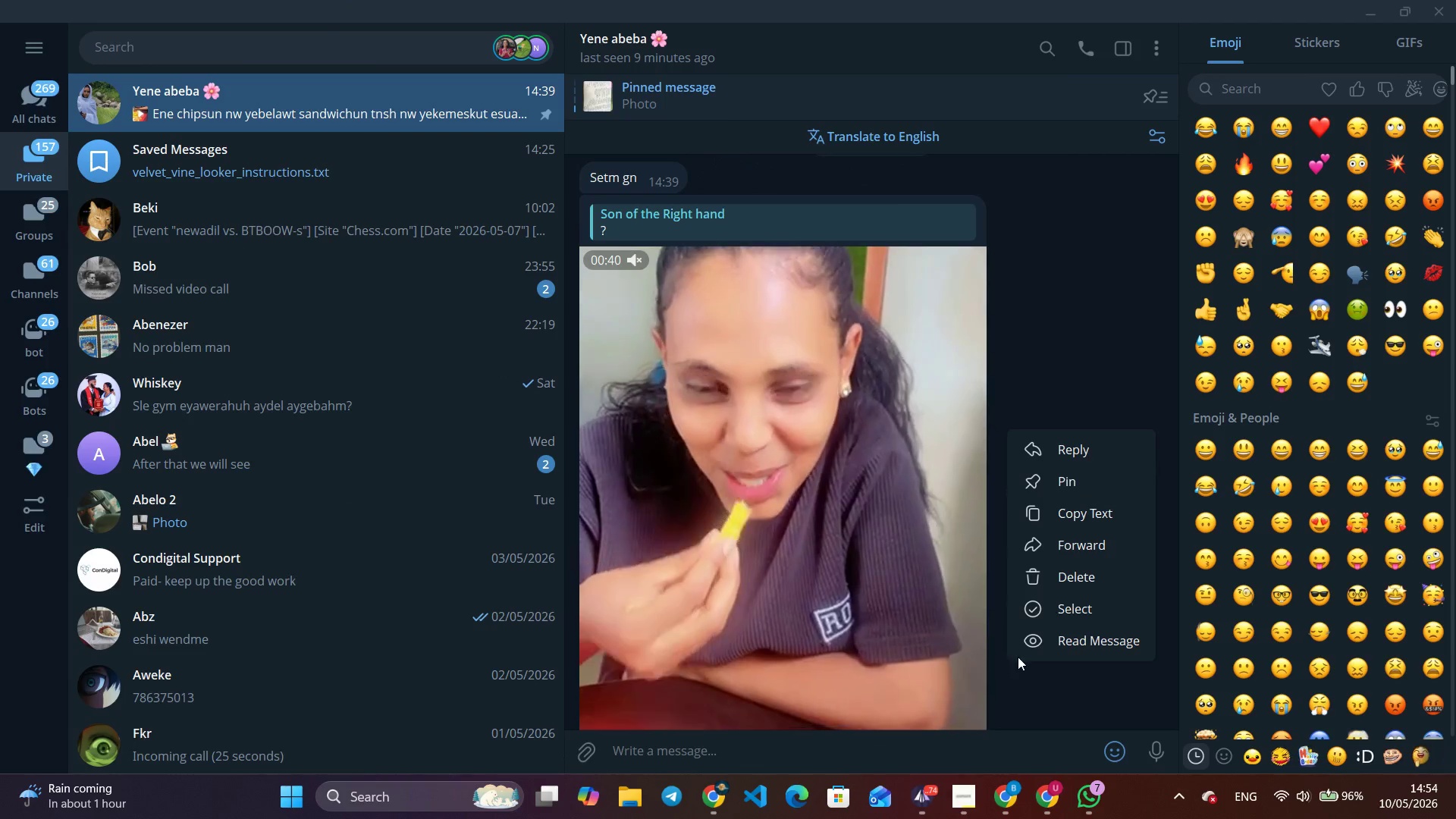 
left_click([1024, 652])
 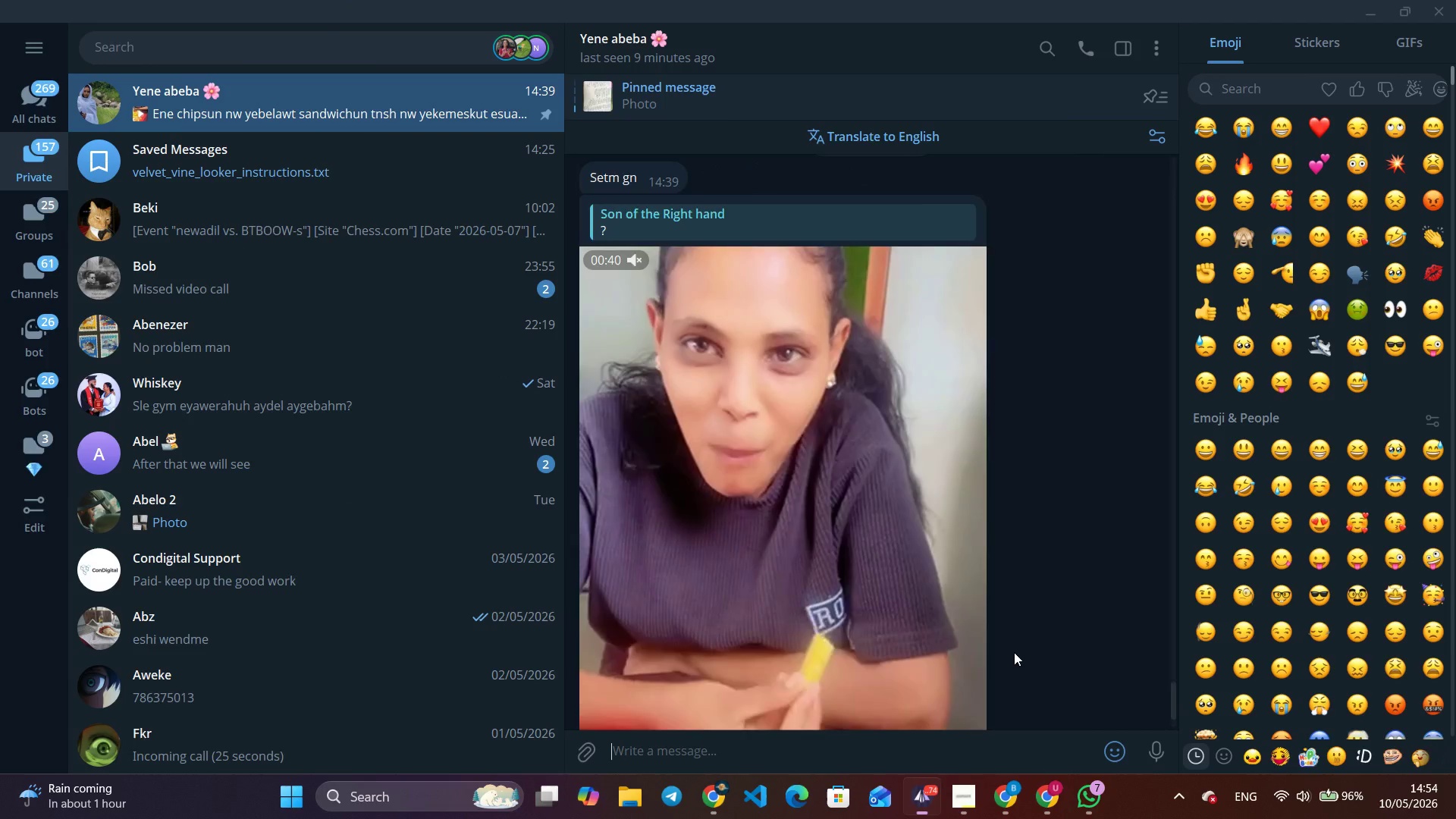 
scroll: coordinate [1016, 647], scroll_direction: down, amount: 13.0
 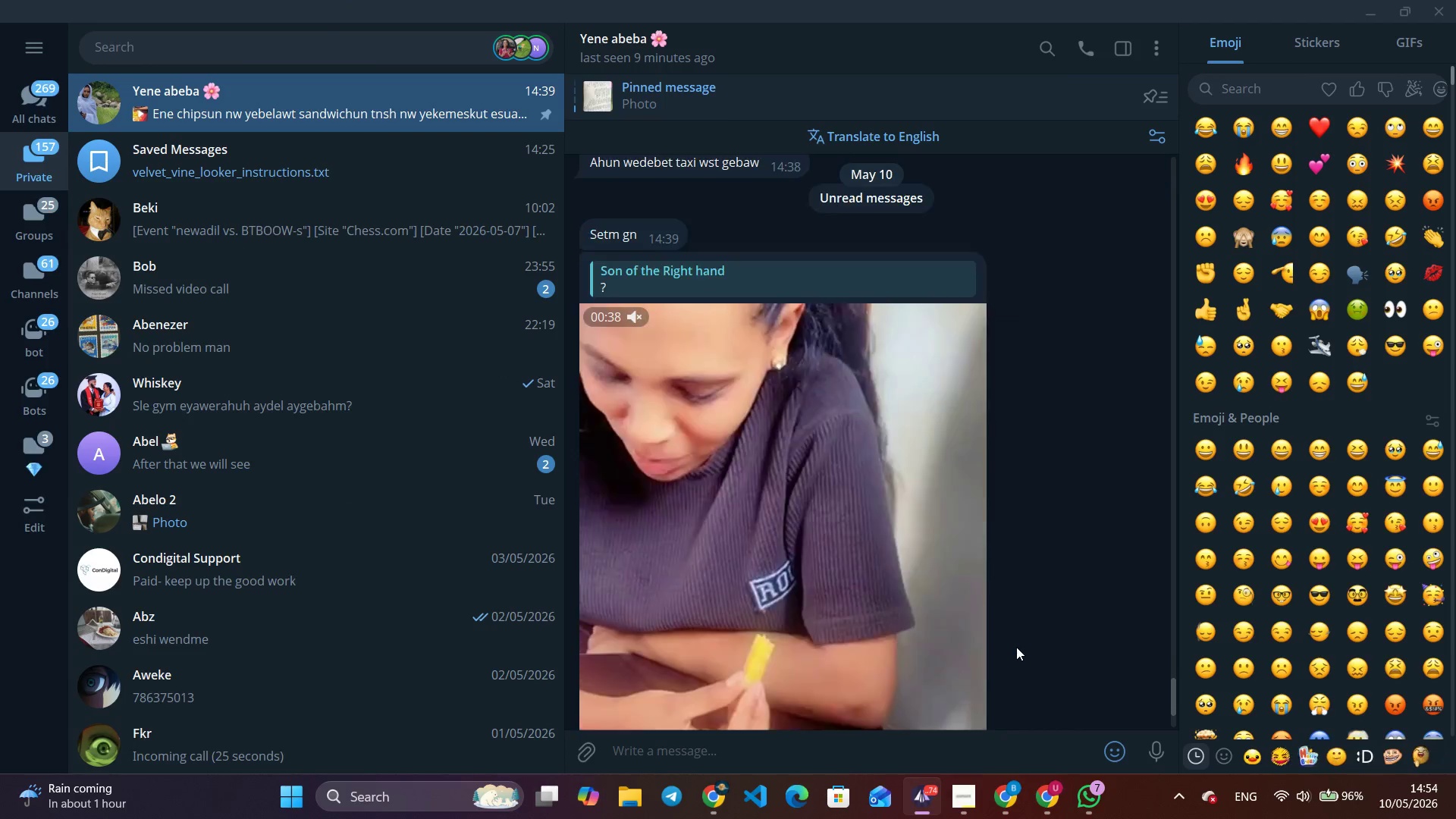 
scroll: coordinate [1016, 647], scroll_direction: up, amount: 4.0
 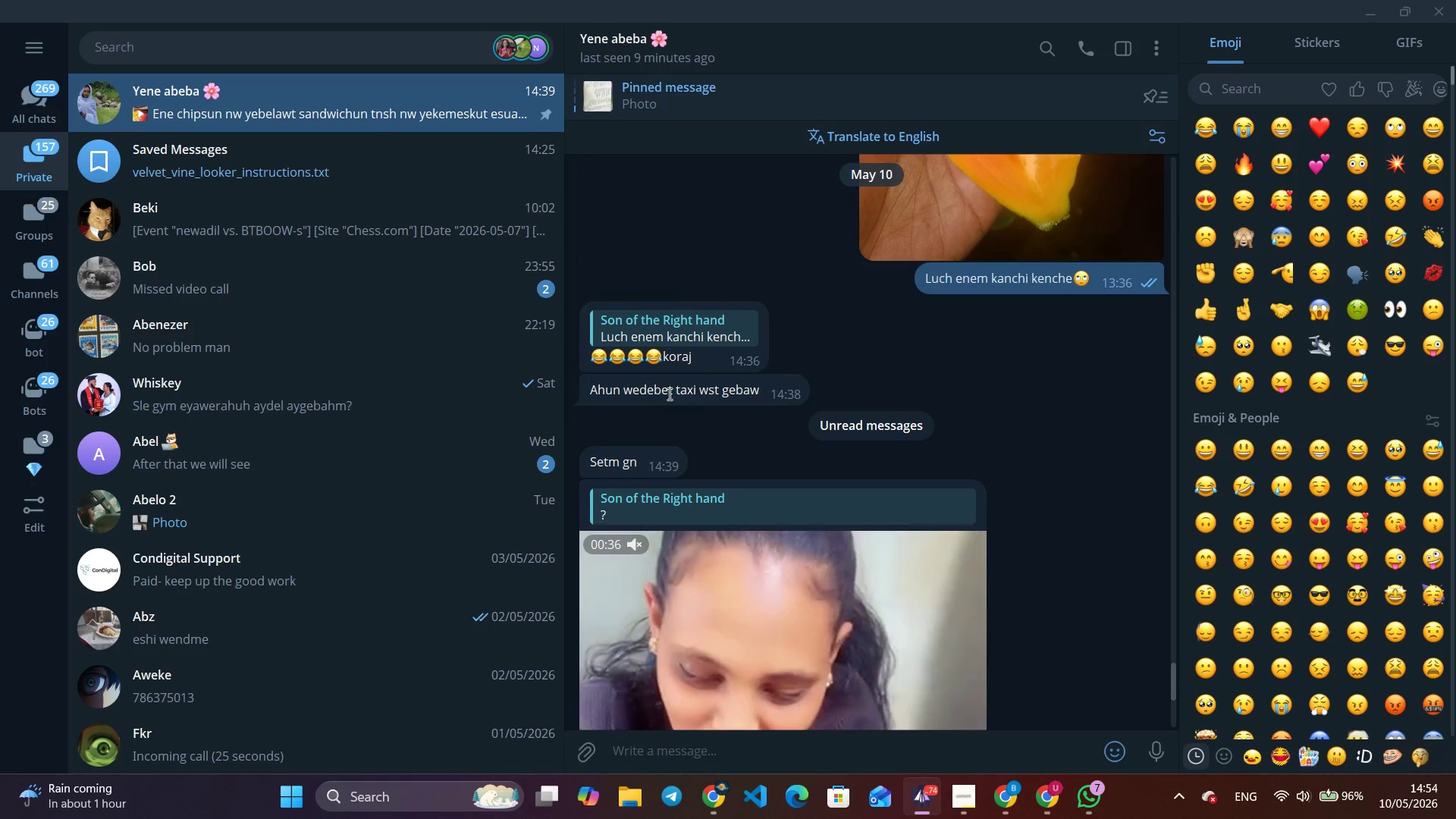 
right_click([682, 356])
 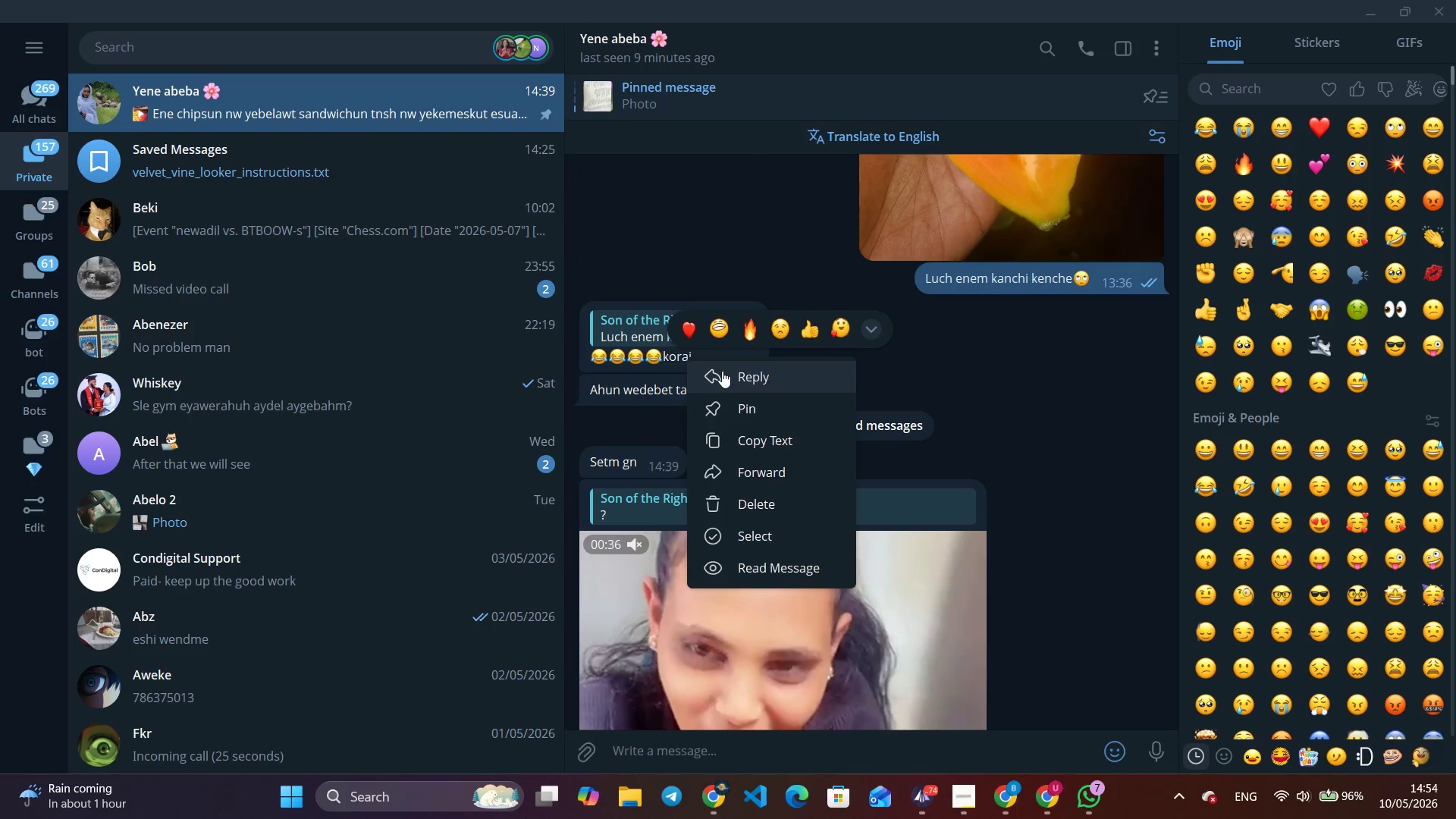 
left_click([722, 371])
 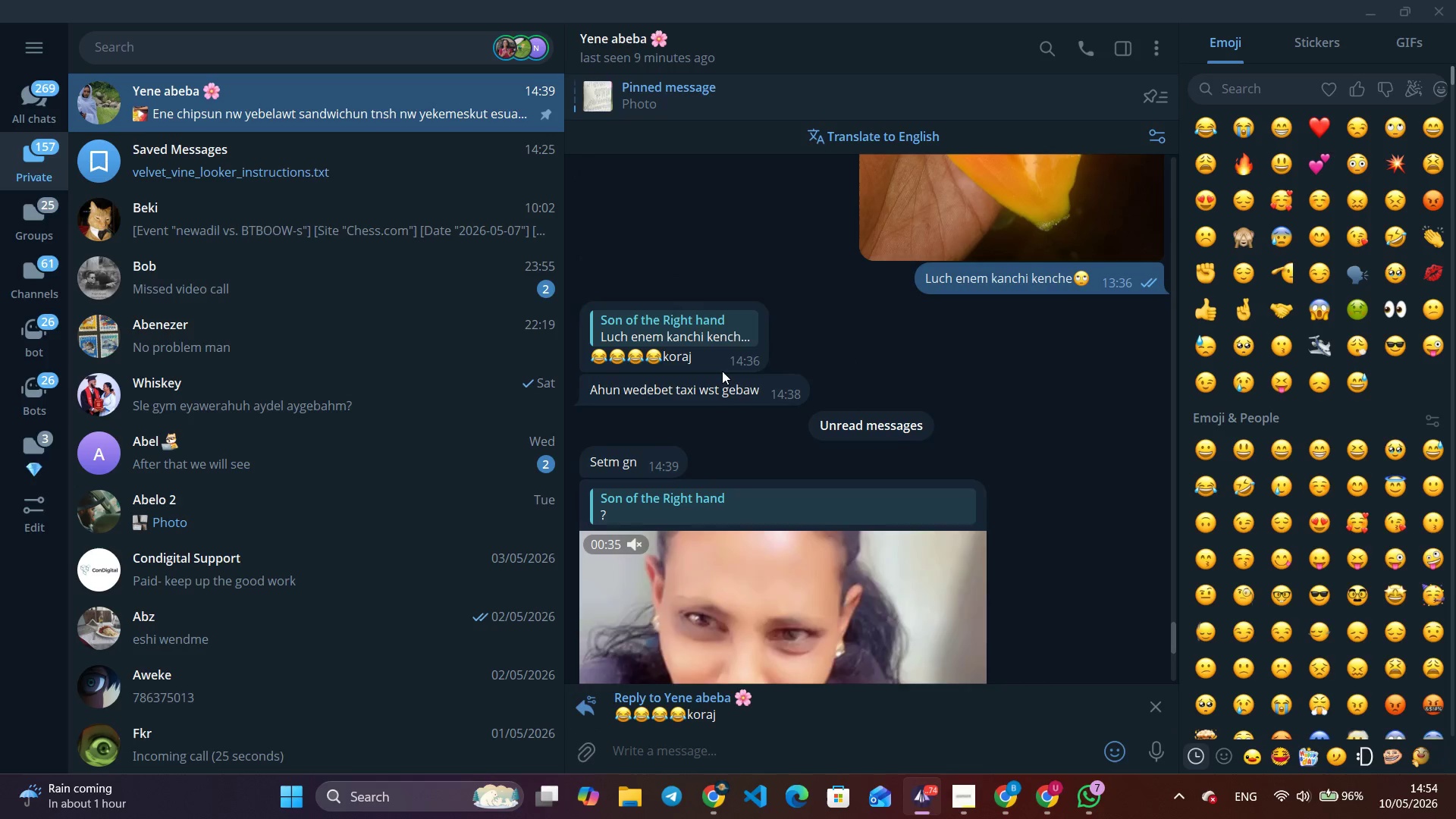 
type(sitaf)
key(Backspace)
key(Backspace)
key(Backspace)
key(Backspace)
key(Backspace)
type(teamsitaft btayi)
 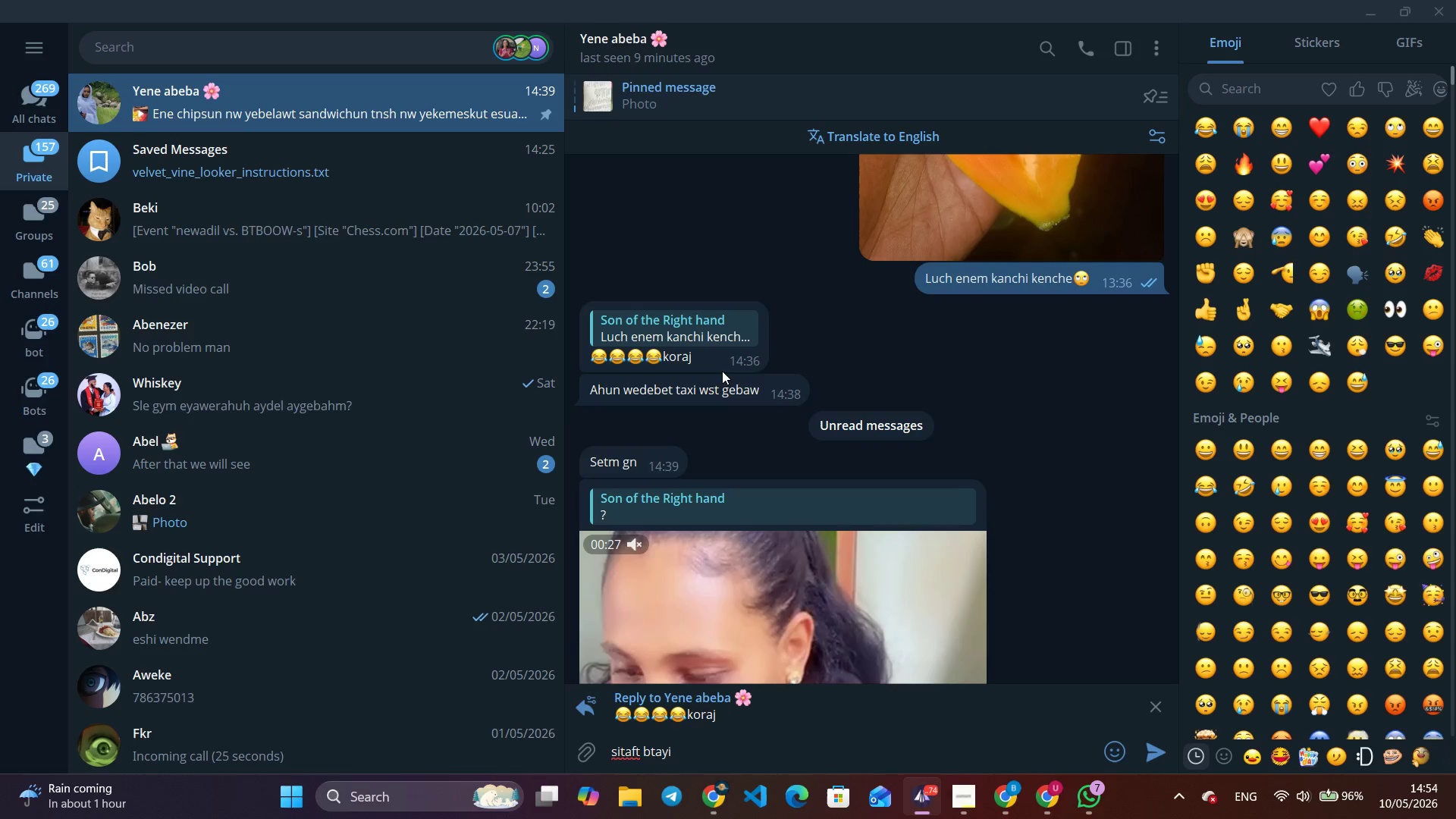 
wait(23.94)
 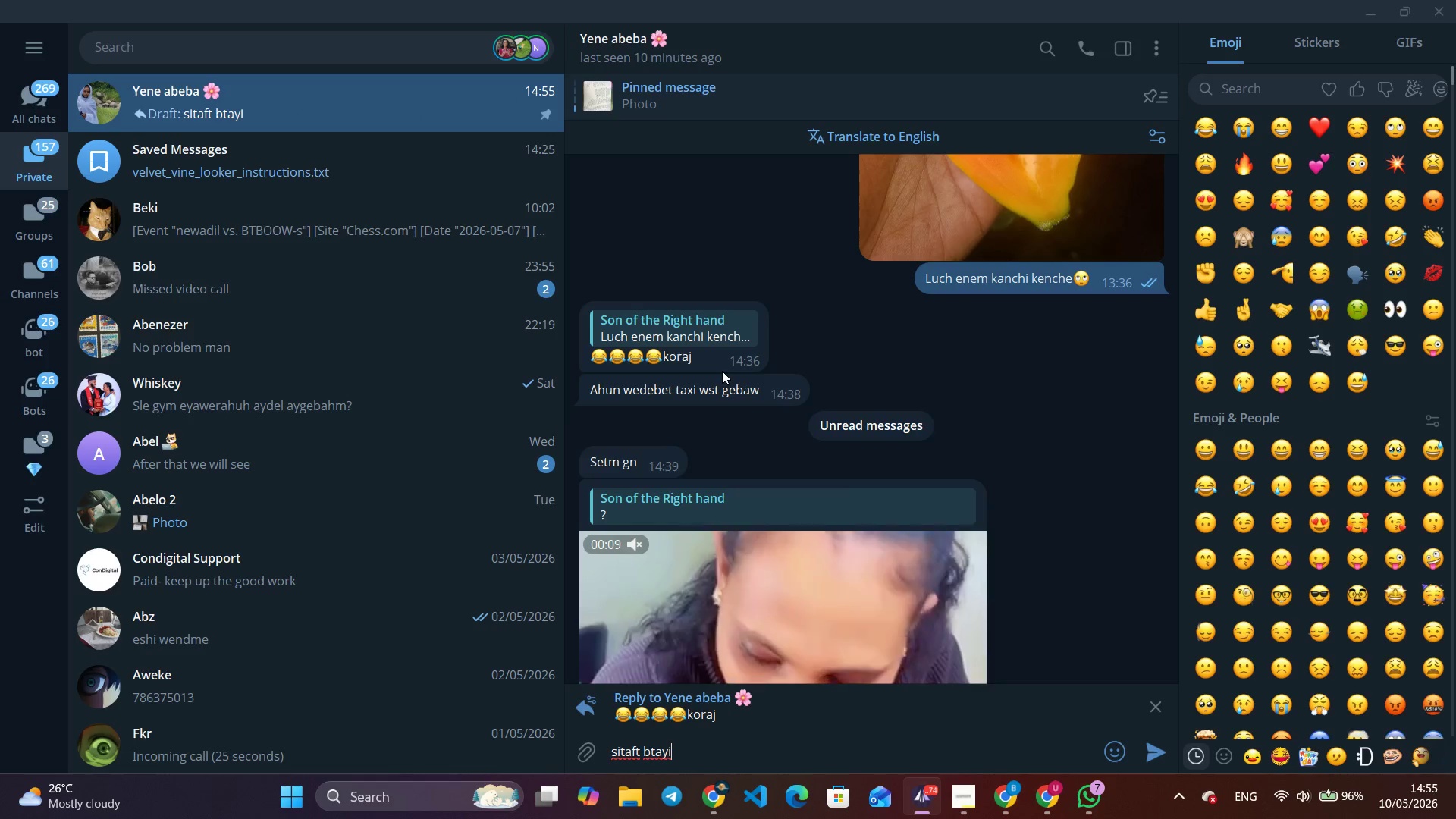 
type( endezi mitm papaya kebelaw koyew)
 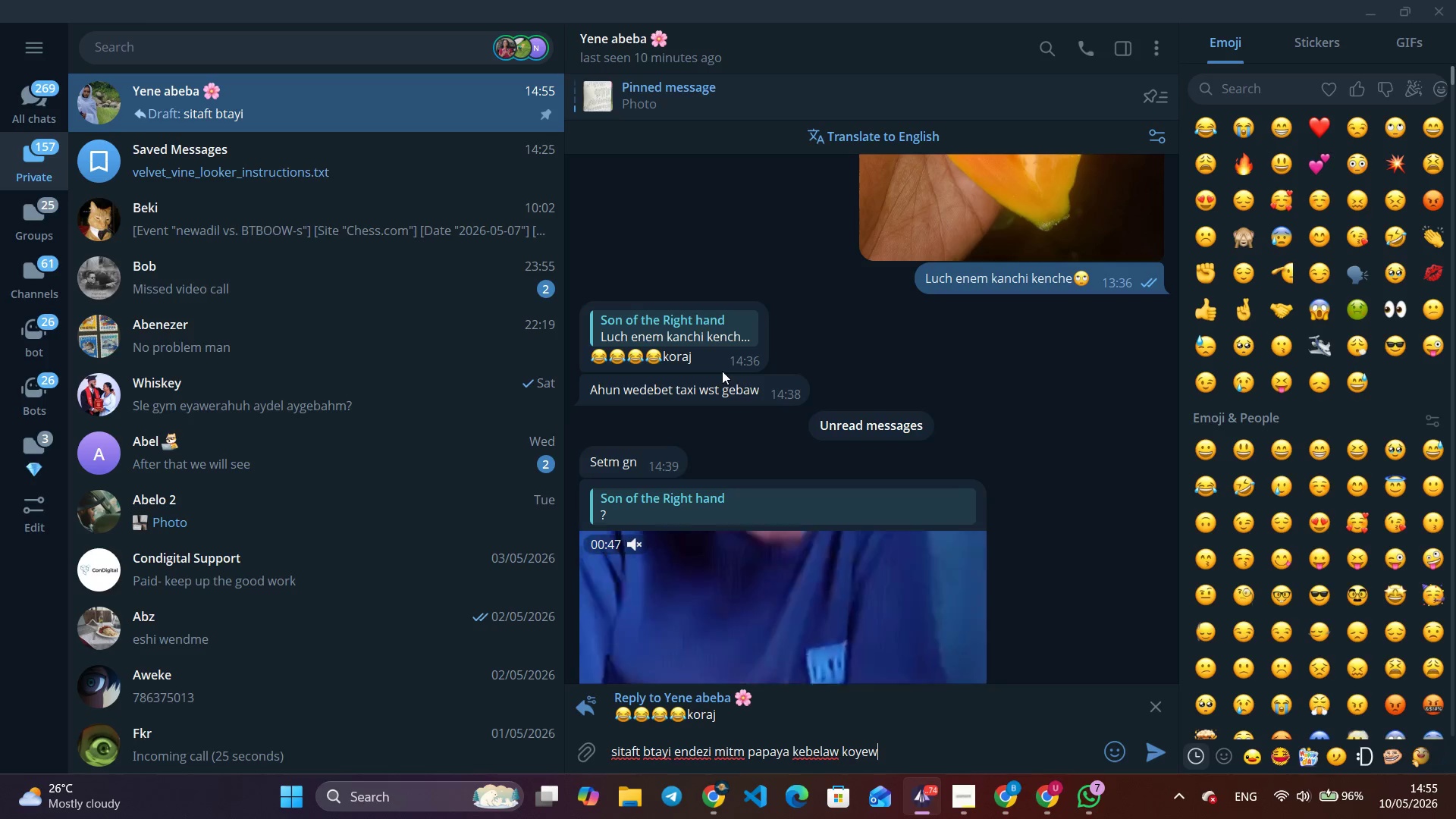 
key(Enter)
 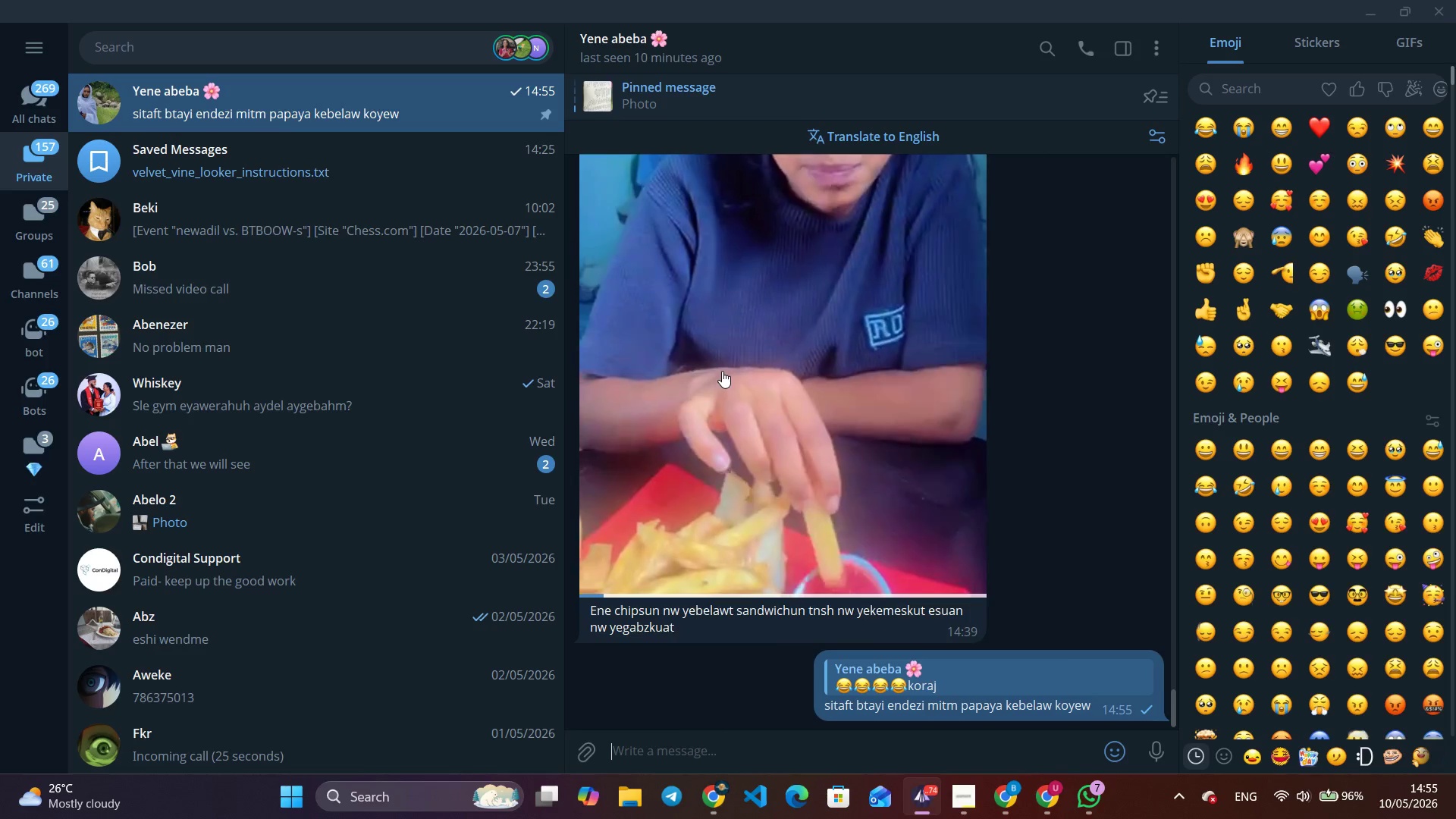 
scroll: coordinate [761, 375], scroll_direction: up, amount: 5.0
 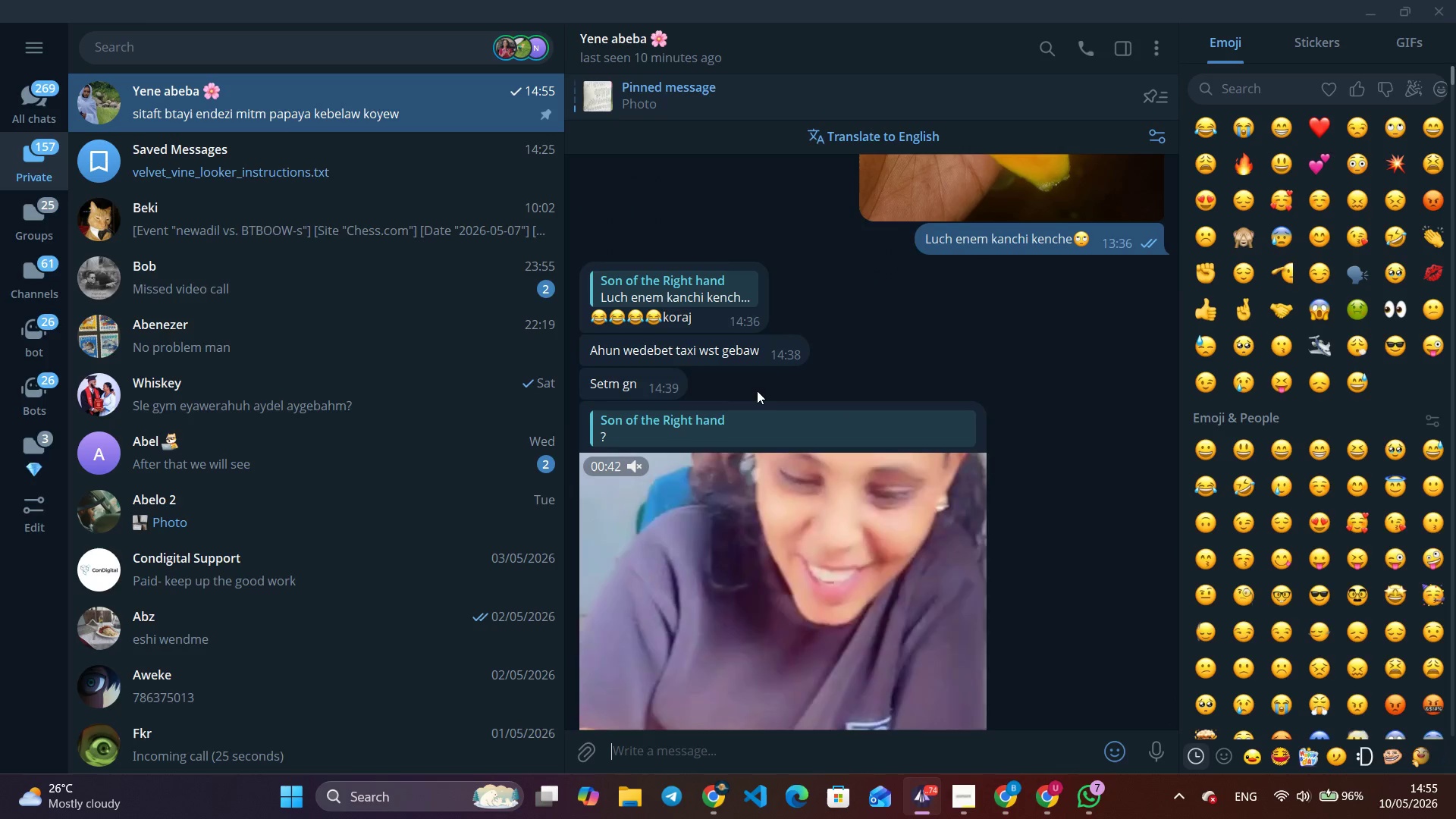 
right_click([768, 355])
 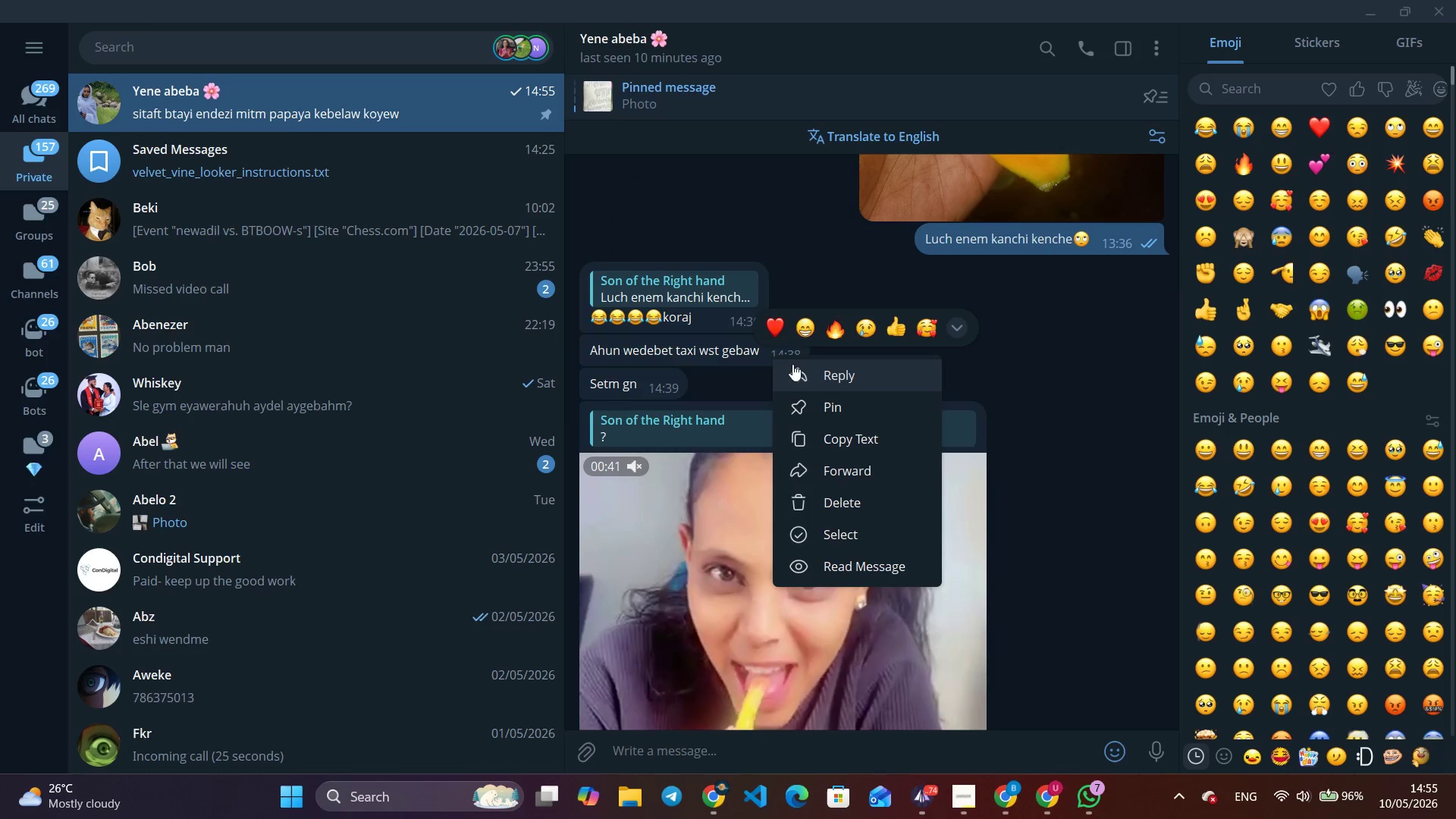 
left_click([798, 371])
 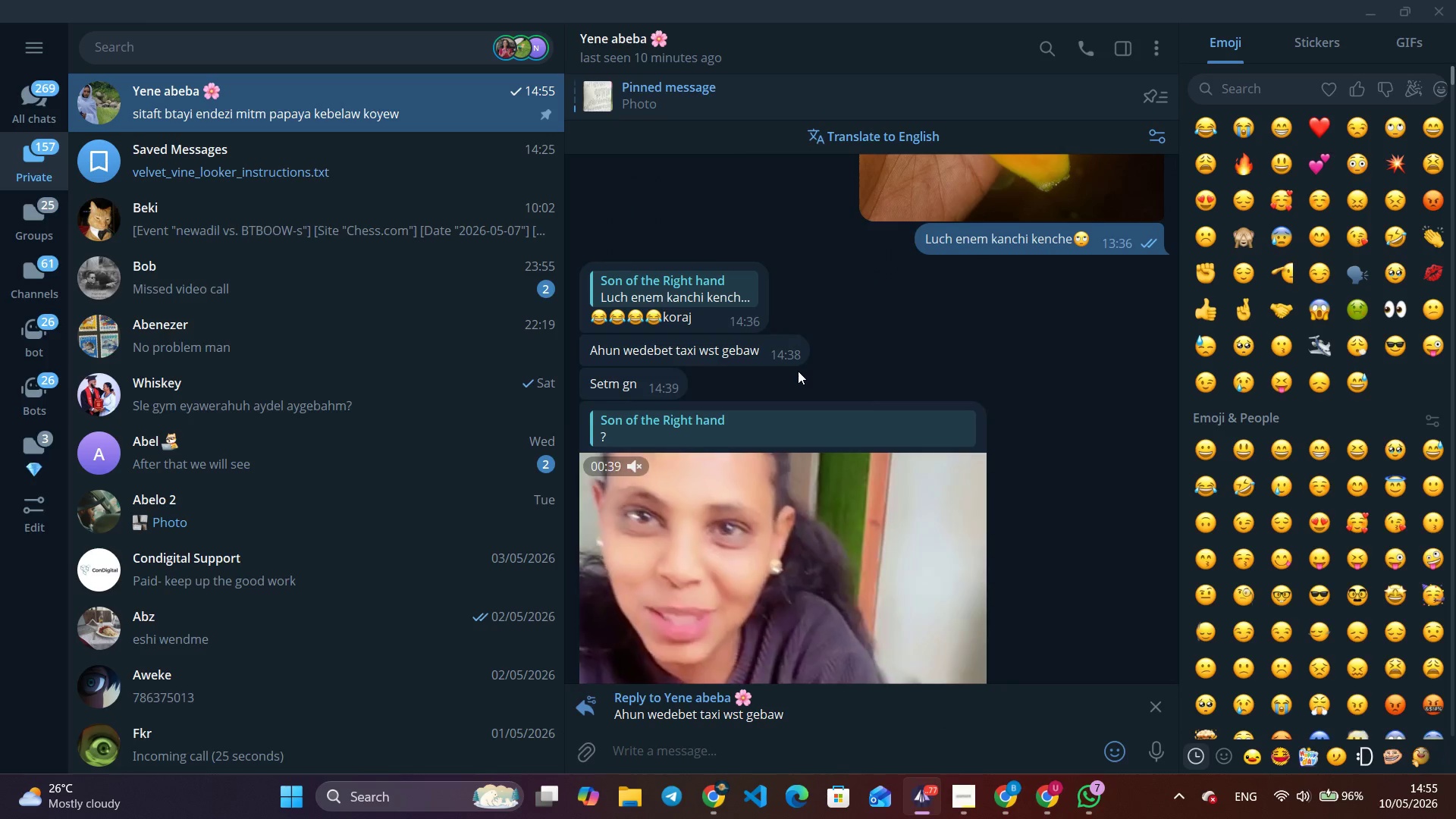 
type(cheresachu )
 